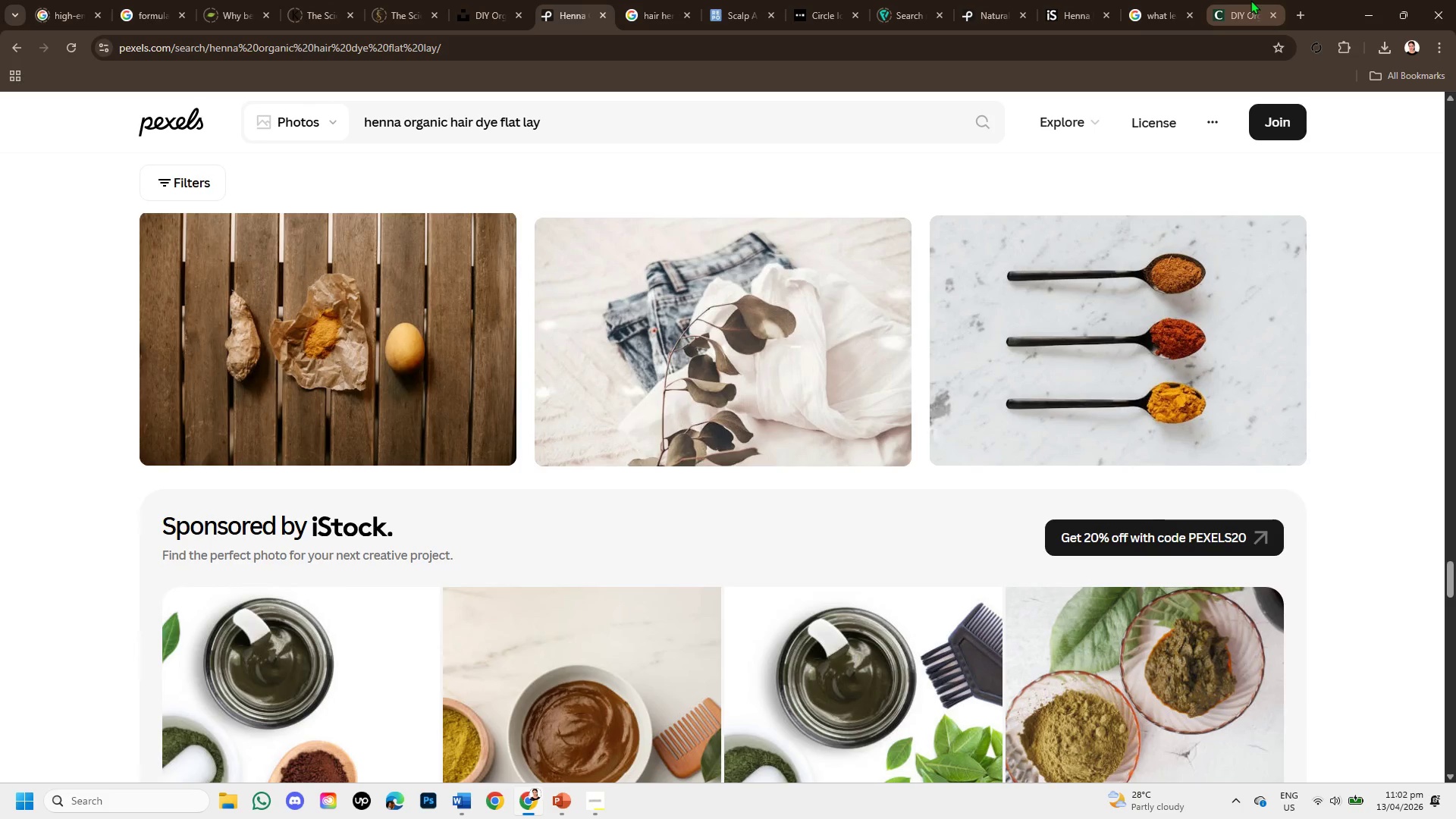 
left_click([1157, 0])
 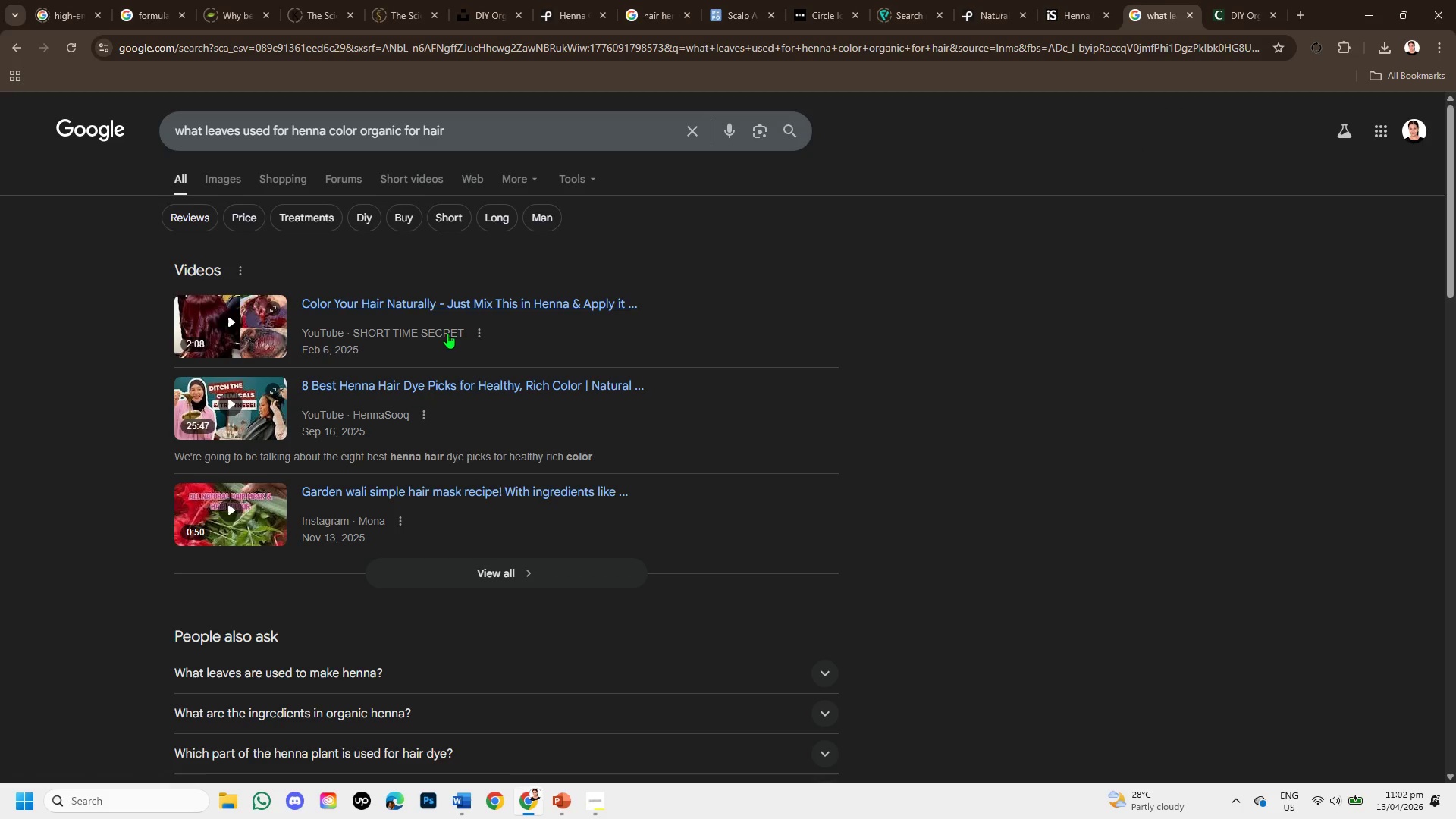 
scroll: coordinate [493, 372], scroll_direction: down, amount: 3.0
 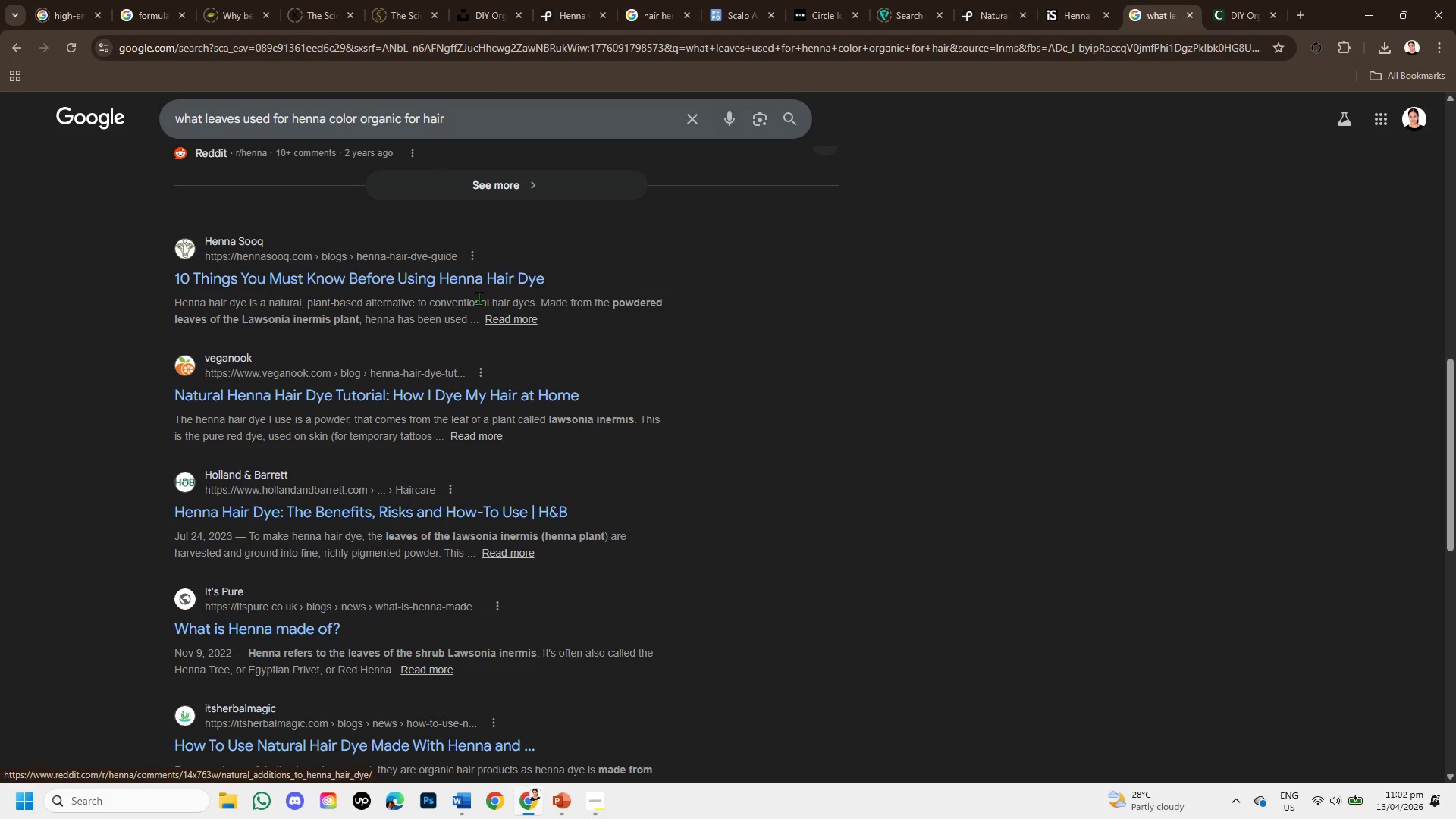 
right_click([477, 284])
 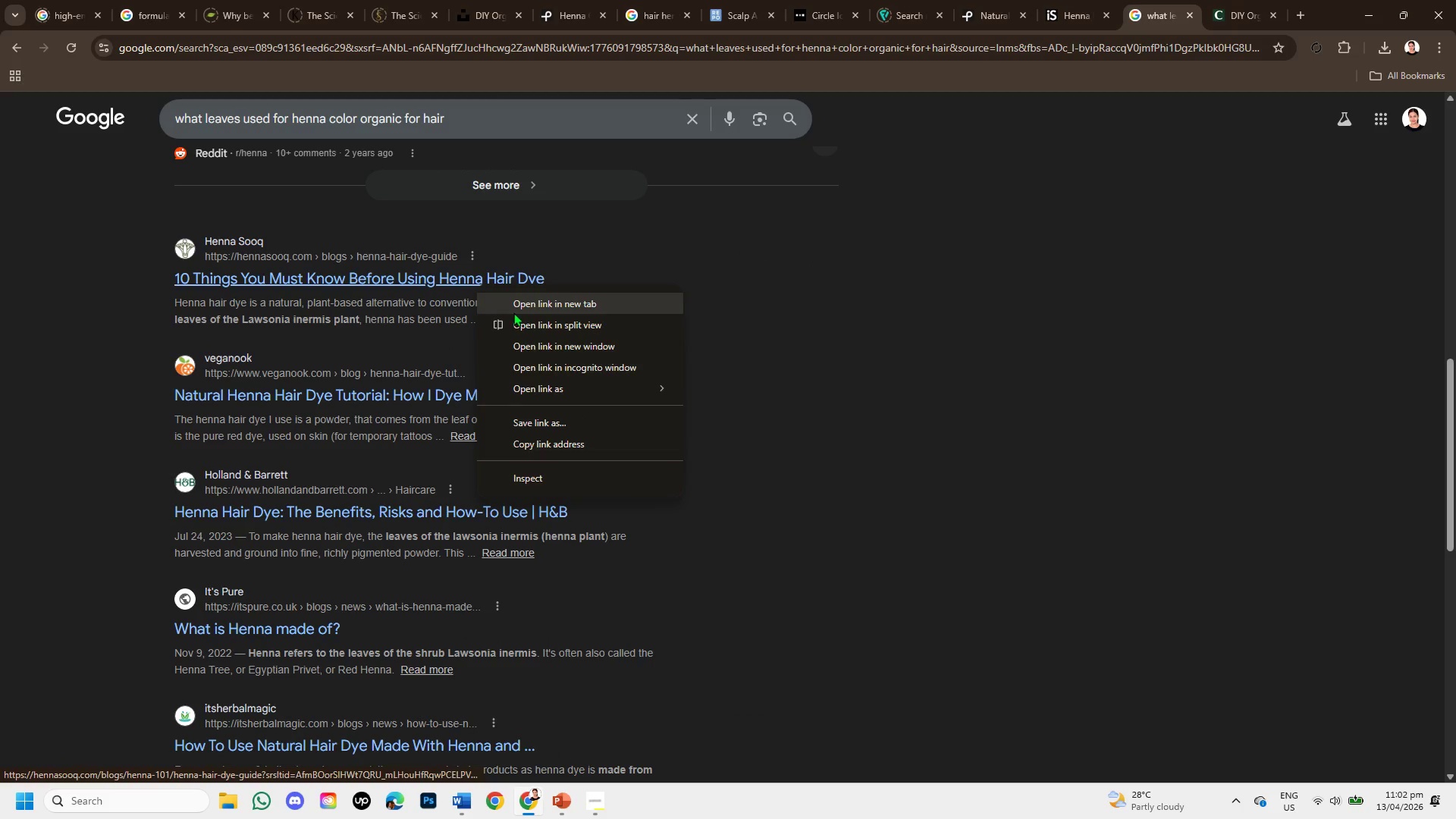 
left_click([517, 309])
 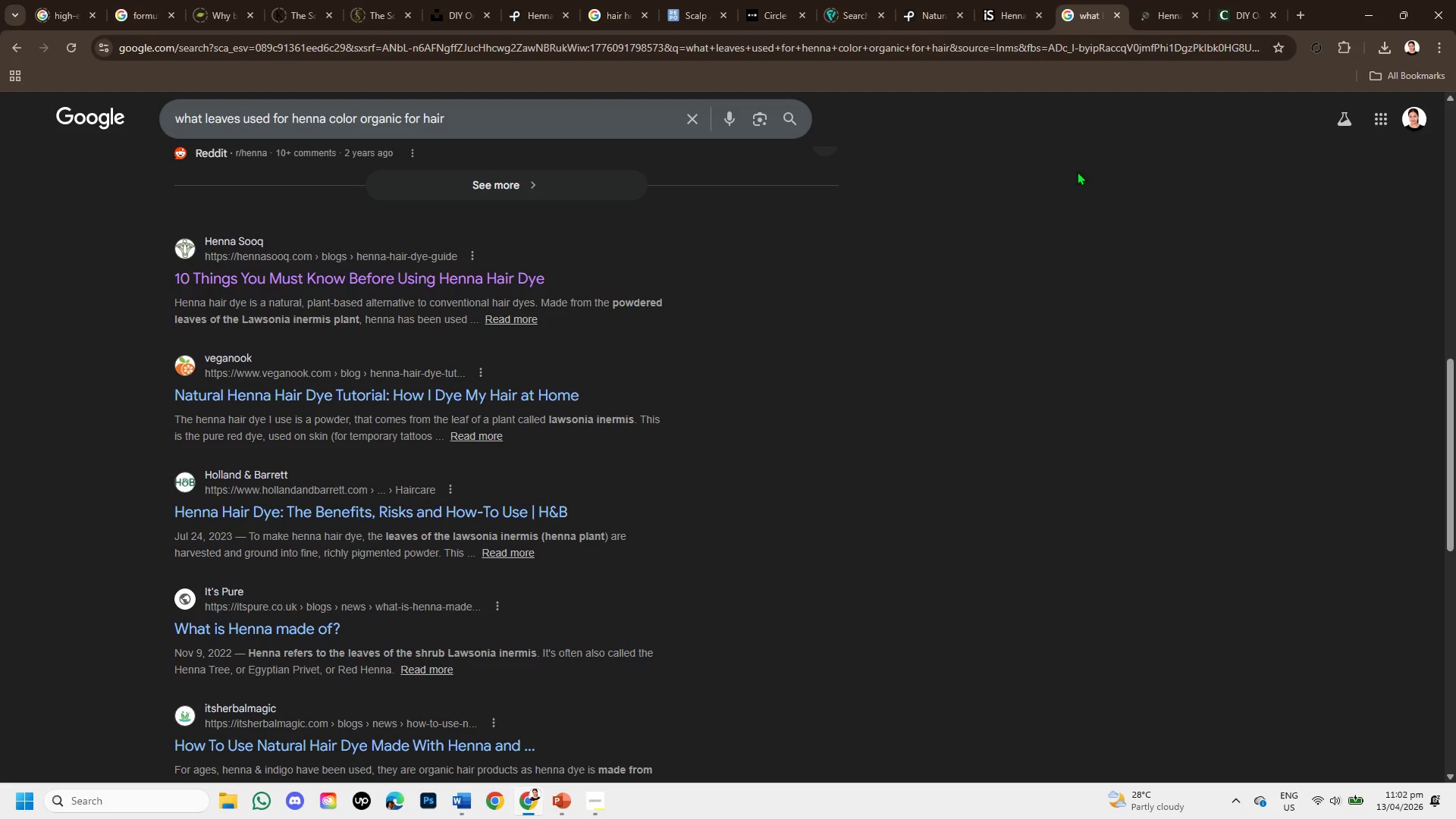 
left_click([1159, 8])
 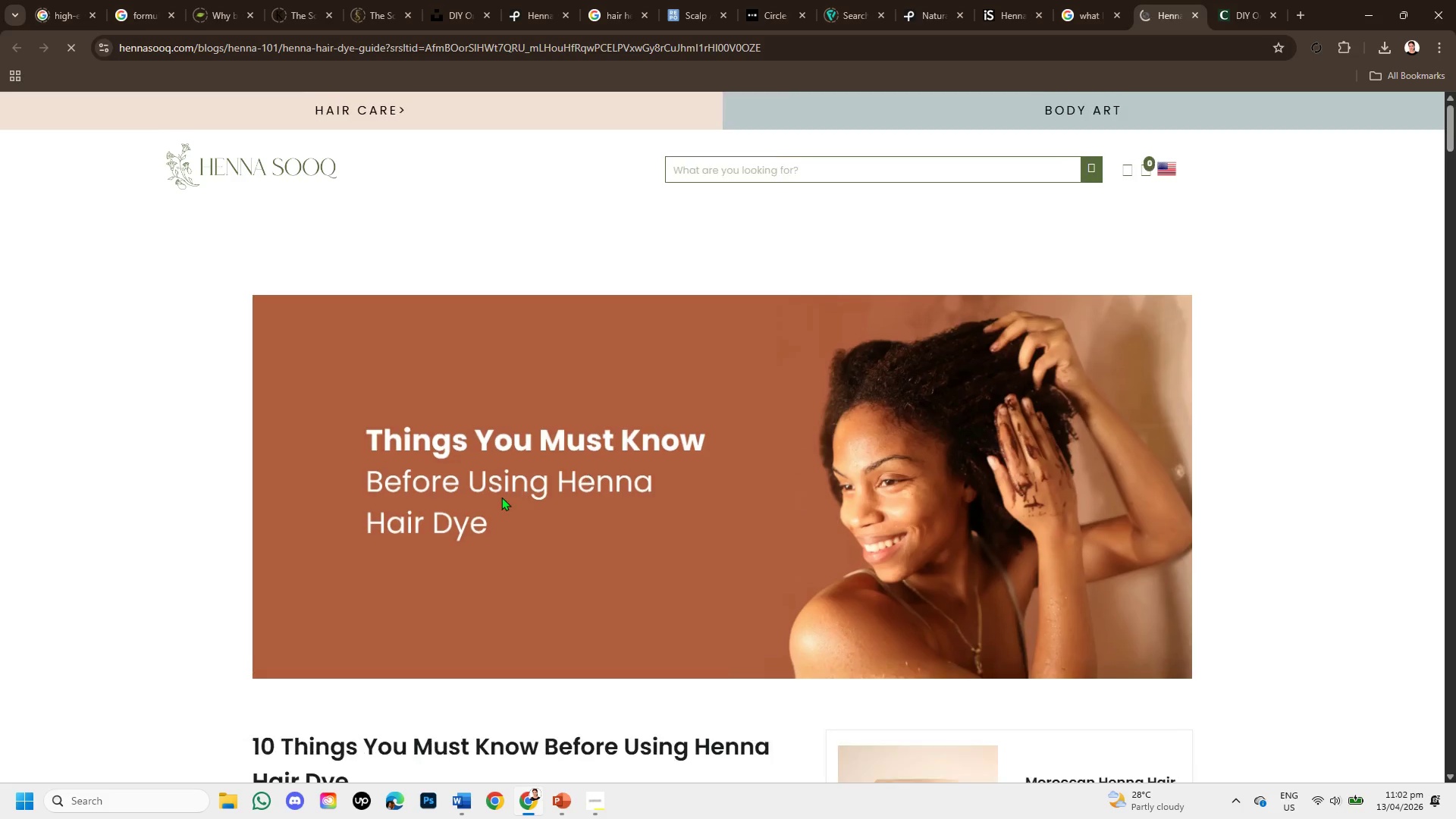 
scroll: coordinate [654, 518], scroll_direction: down, amount: 10.0
 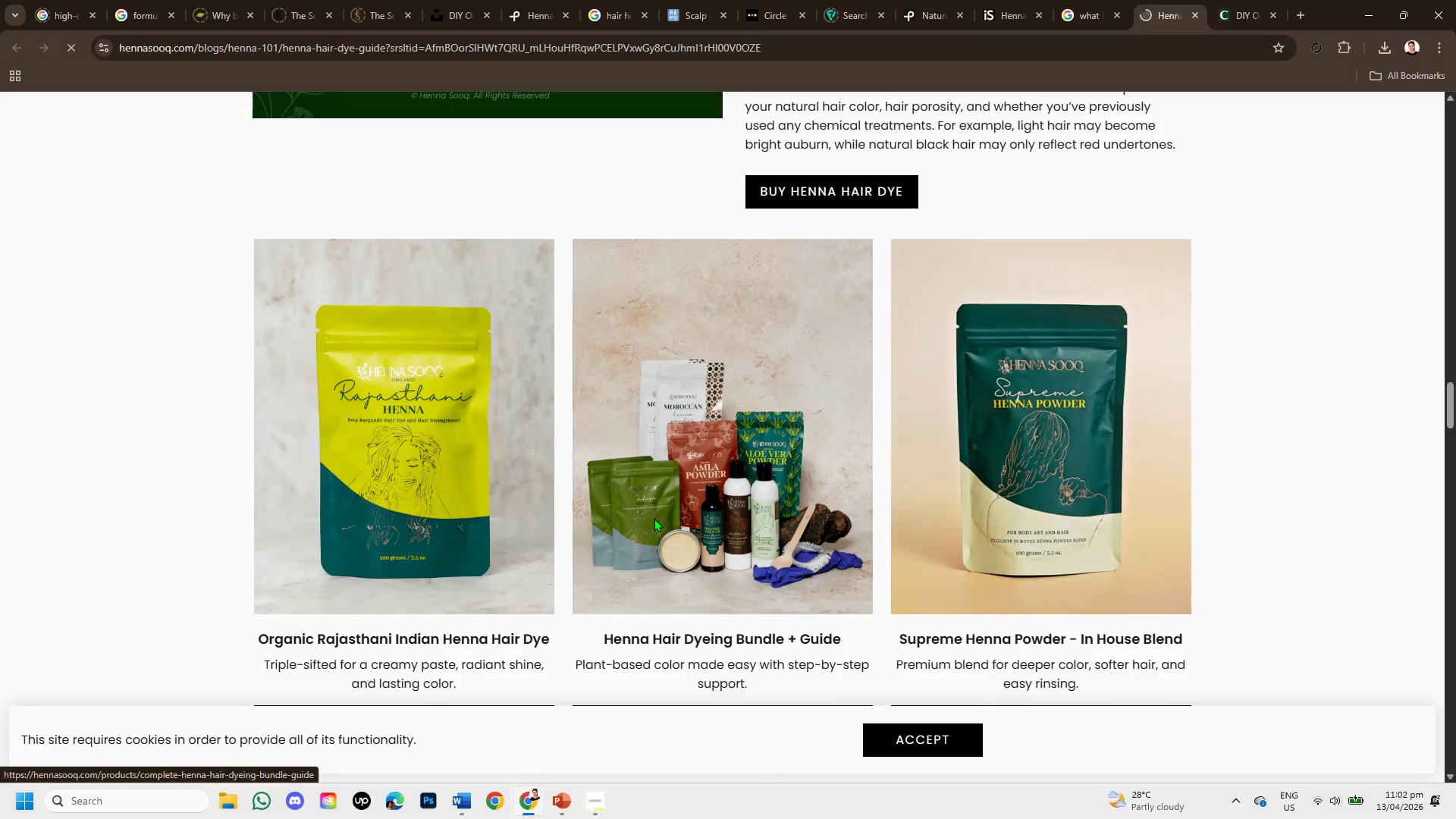 
scroll: coordinate [654, 518], scroll_direction: up, amount: 2.0
 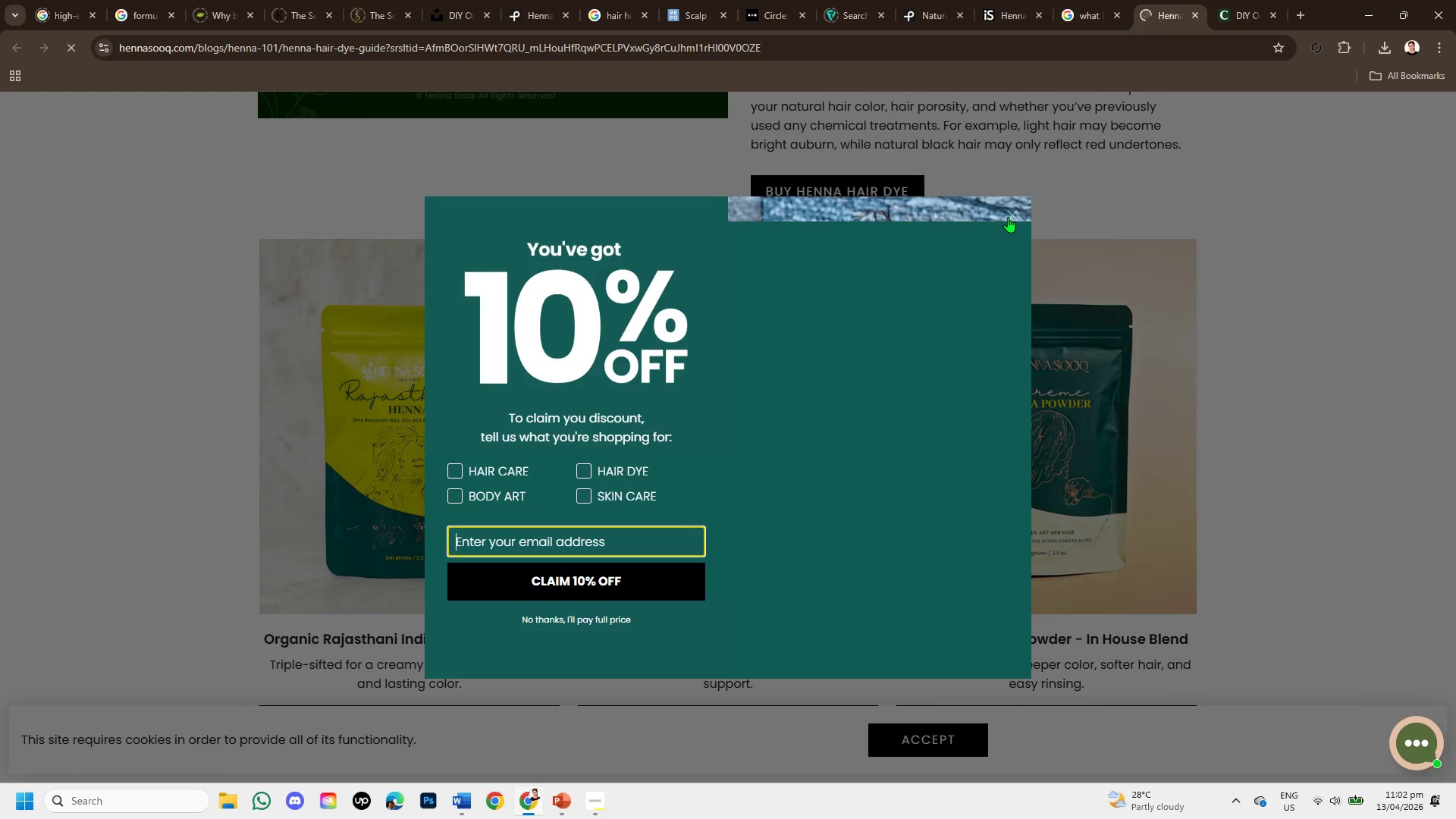 
left_click([1008, 217])
 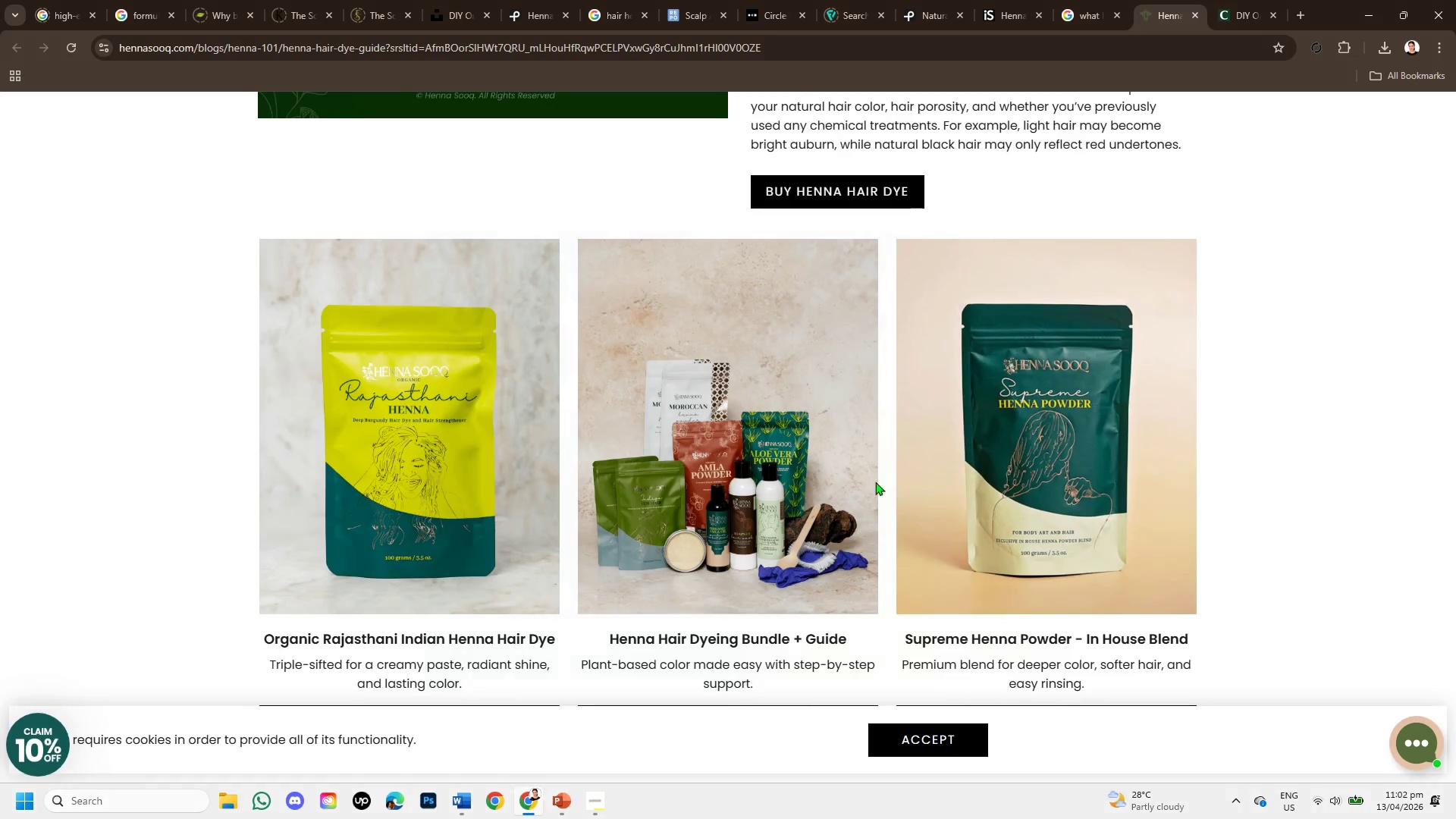 
scroll: coordinate [861, 505], scroll_direction: up, amount: 4.0
 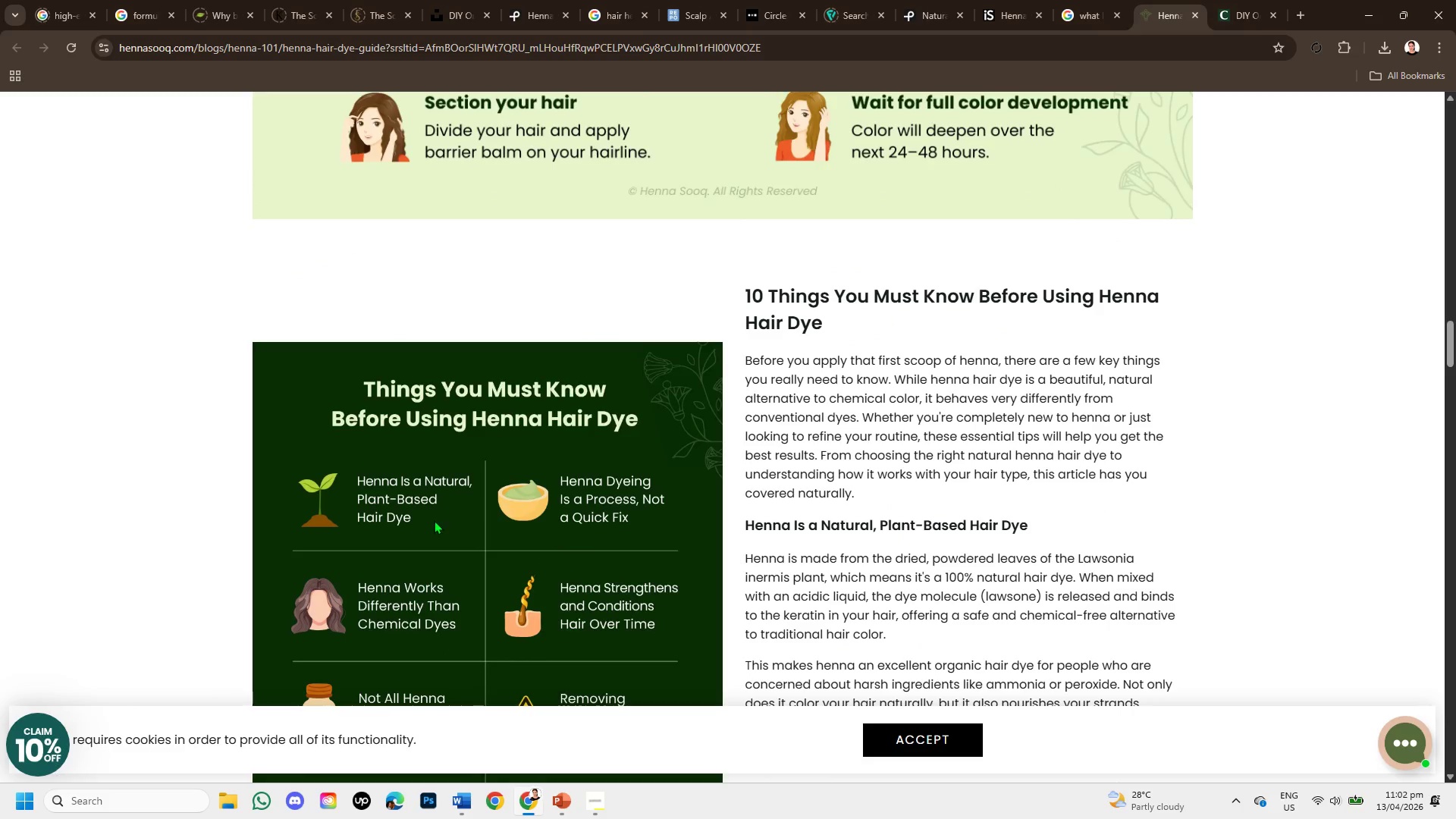 
scroll: coordinate [482, 501], scroll_direction: down, amount: 1.0
 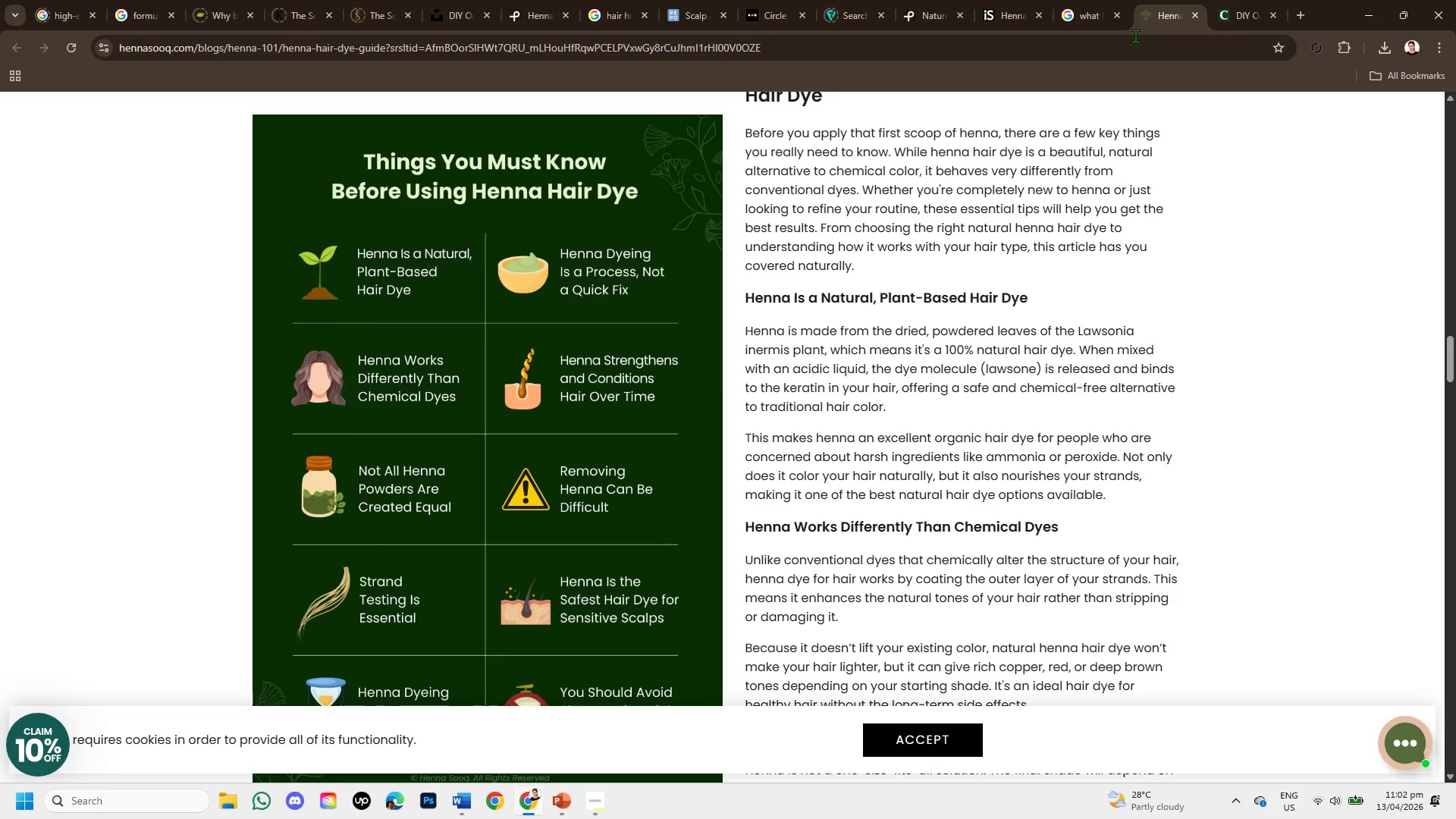 
left_click([1099, 0])
 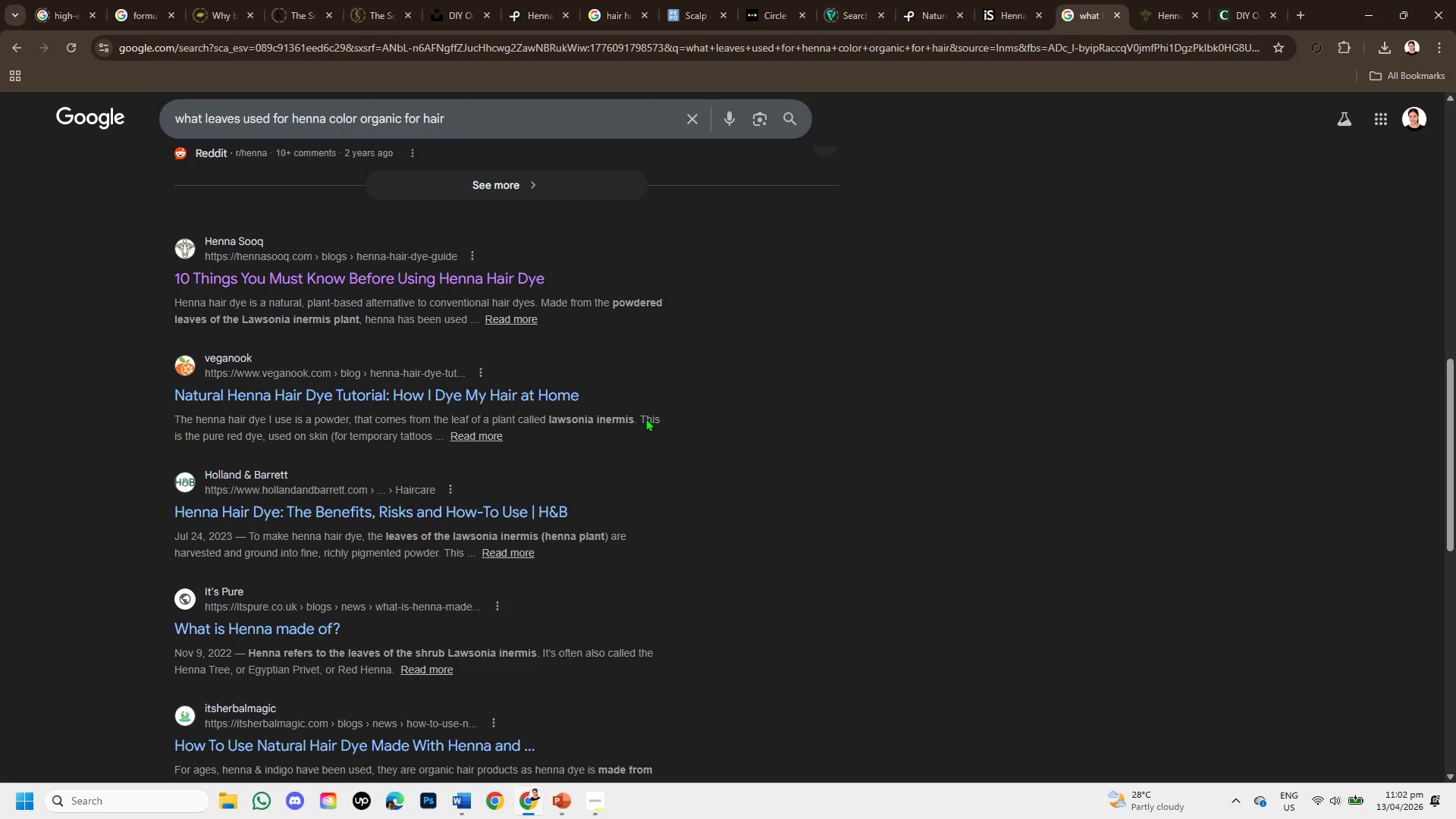 
scroll: coordinate [561, 477], scroll_direction: down, amount: 2.0
 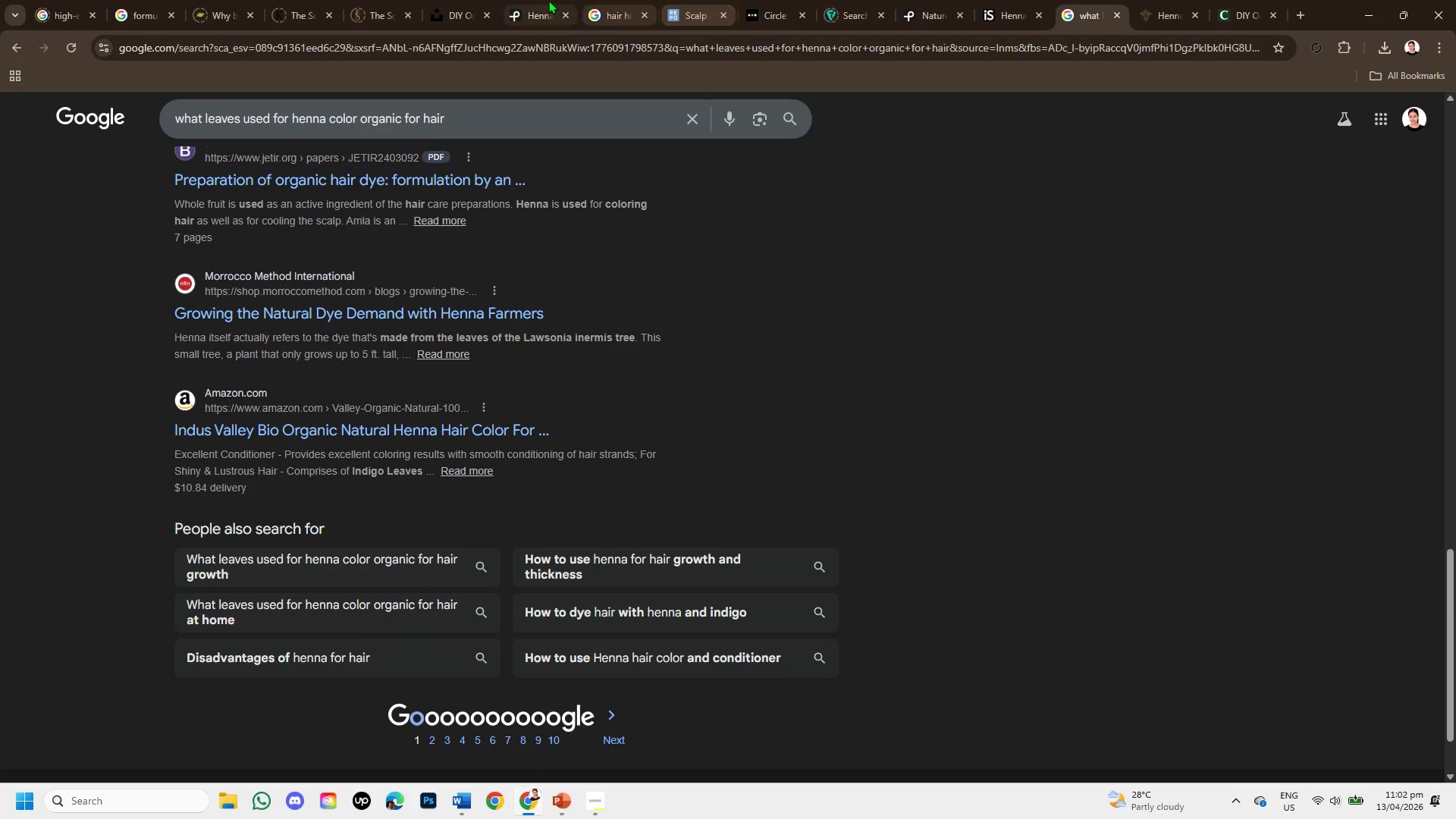 
left_click([548, 0])
 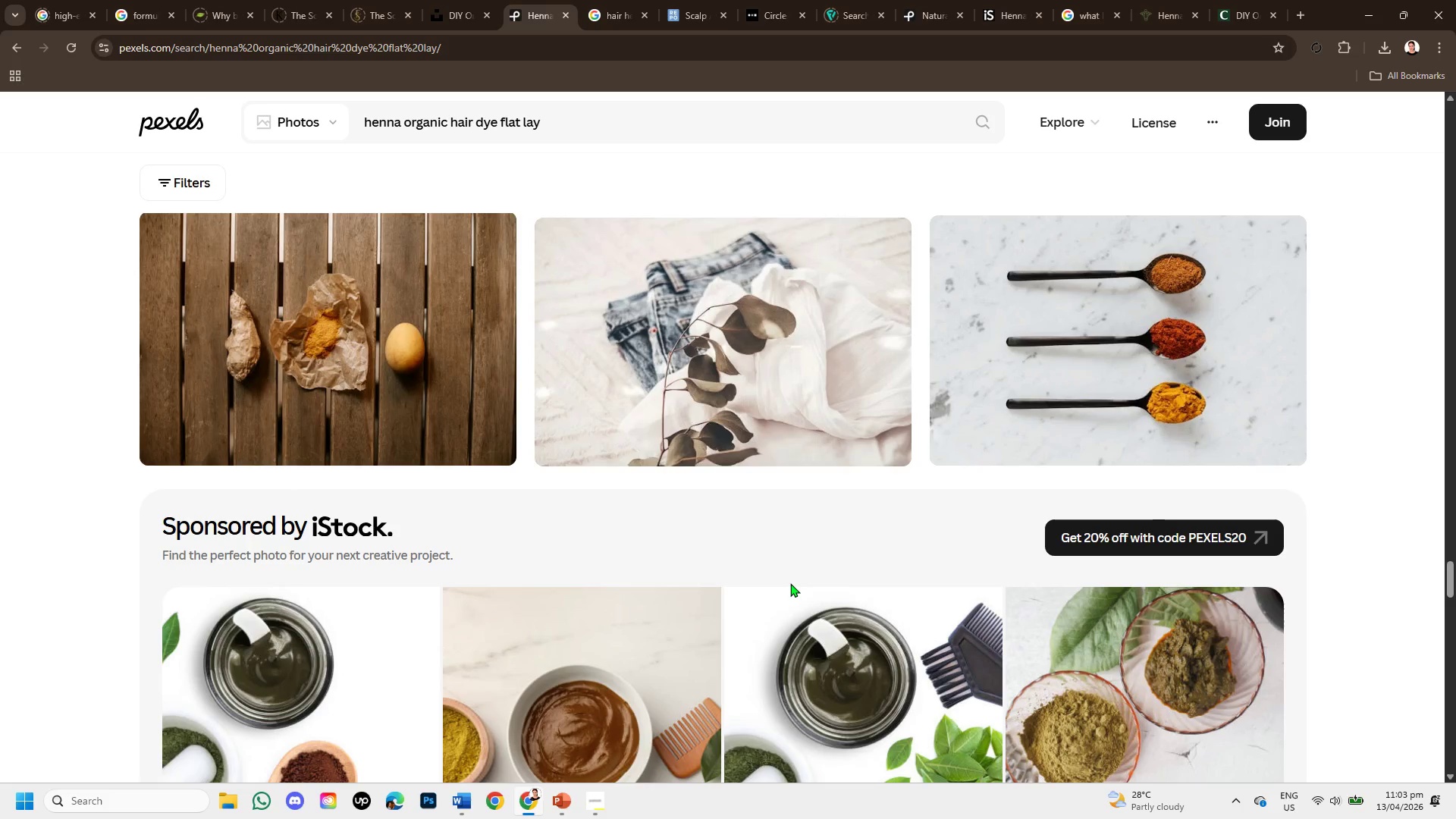 
scroll: coordinate [790, 587], scroll_direction: down, amount: 7.0
 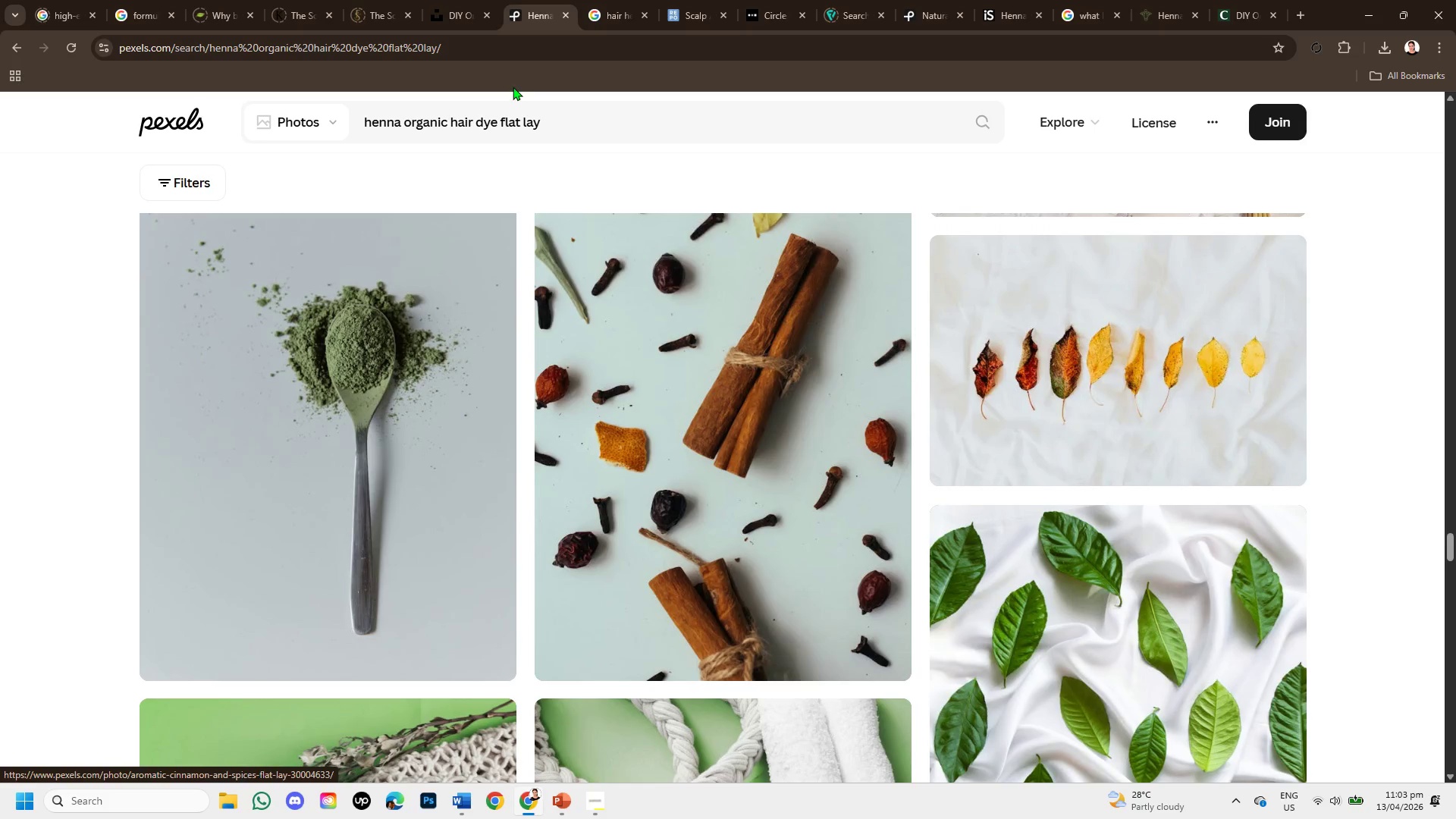 
left_click_drag(start_coordinate=[545, 120], to_coordinate=[344, 93])
 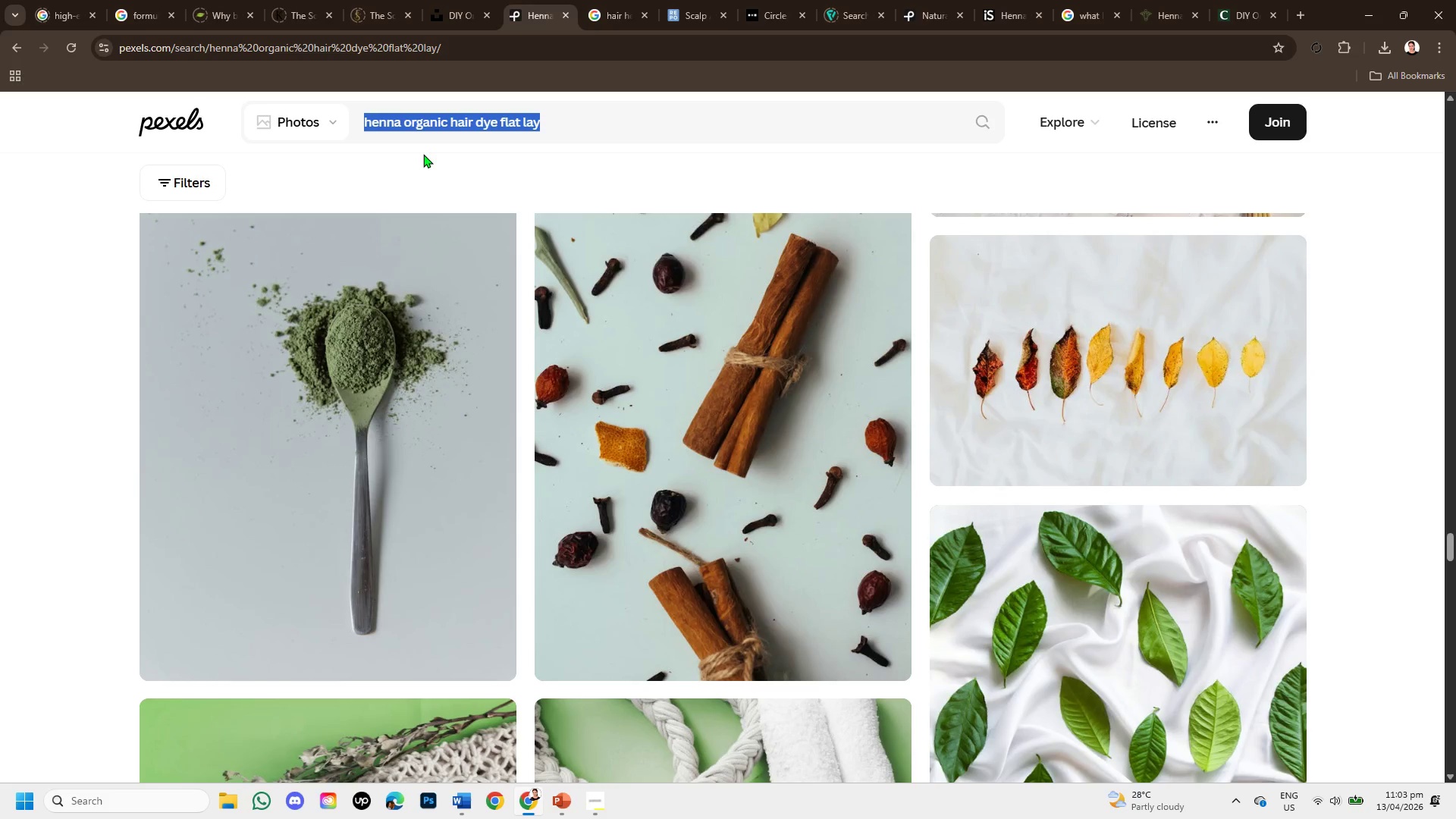 
key(Control+C)
 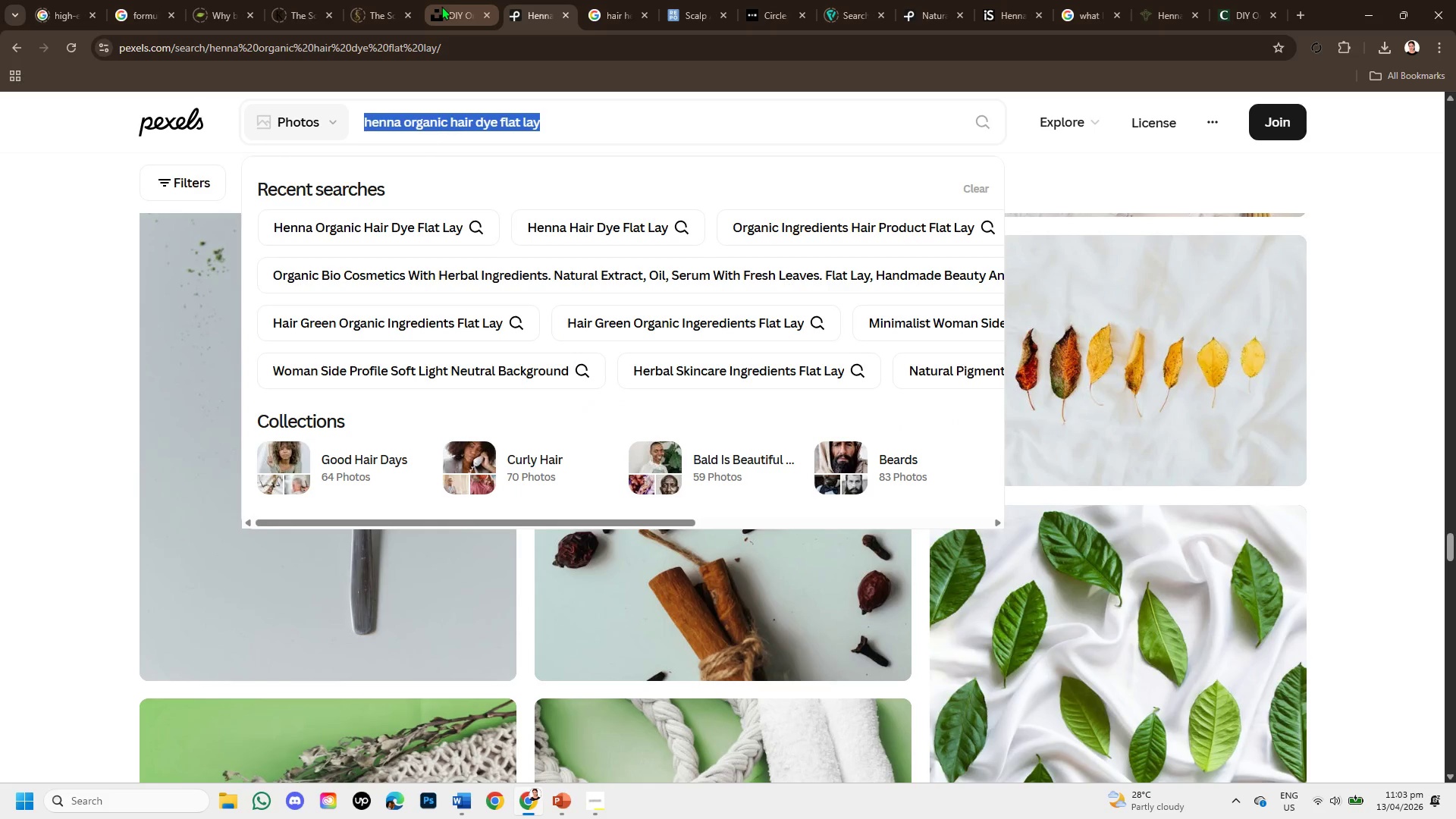 
left_click([443, 6])
 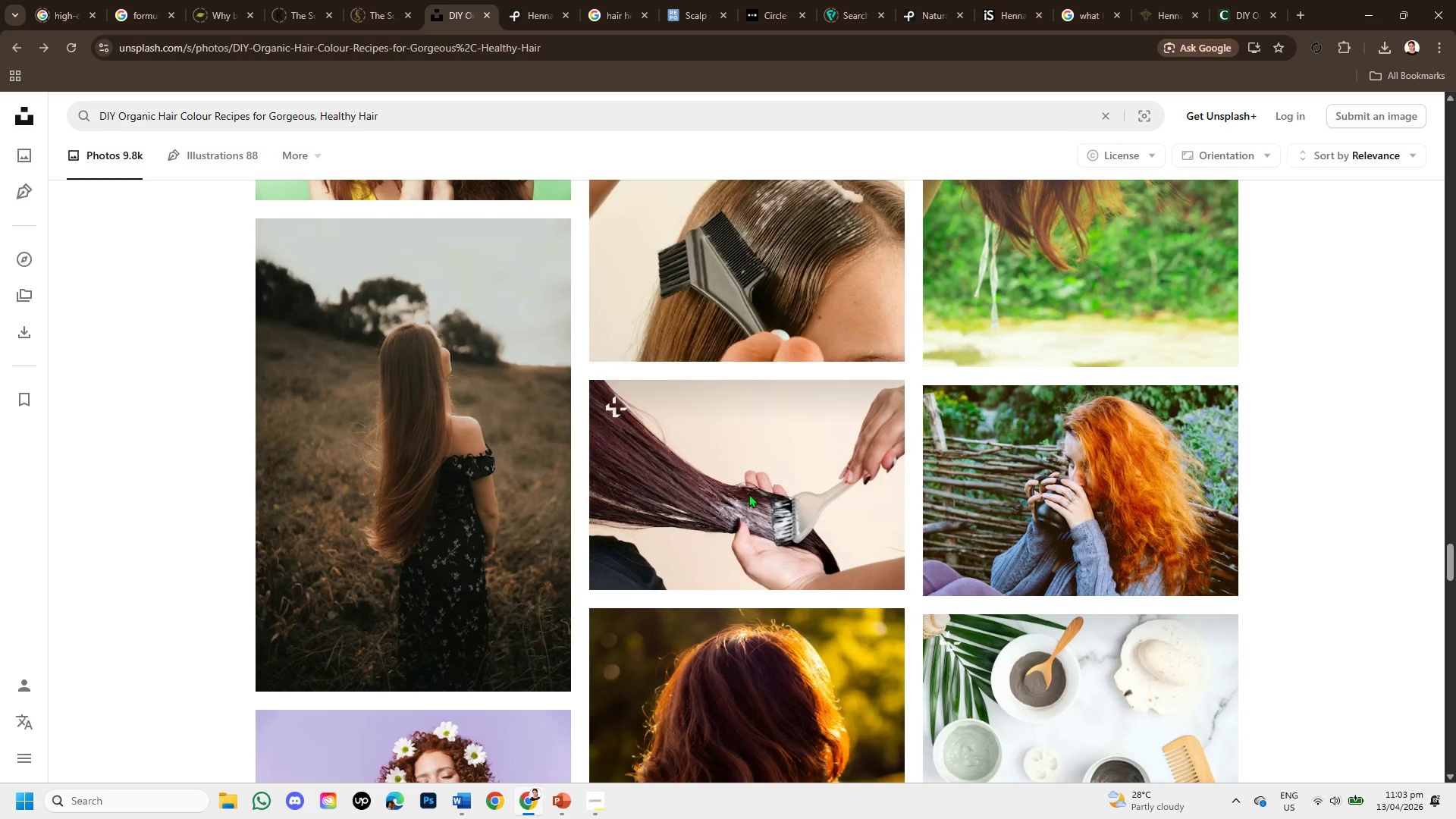 
scroll: coordinate [793, 507], scroll_direction: down, amount: 3.0
 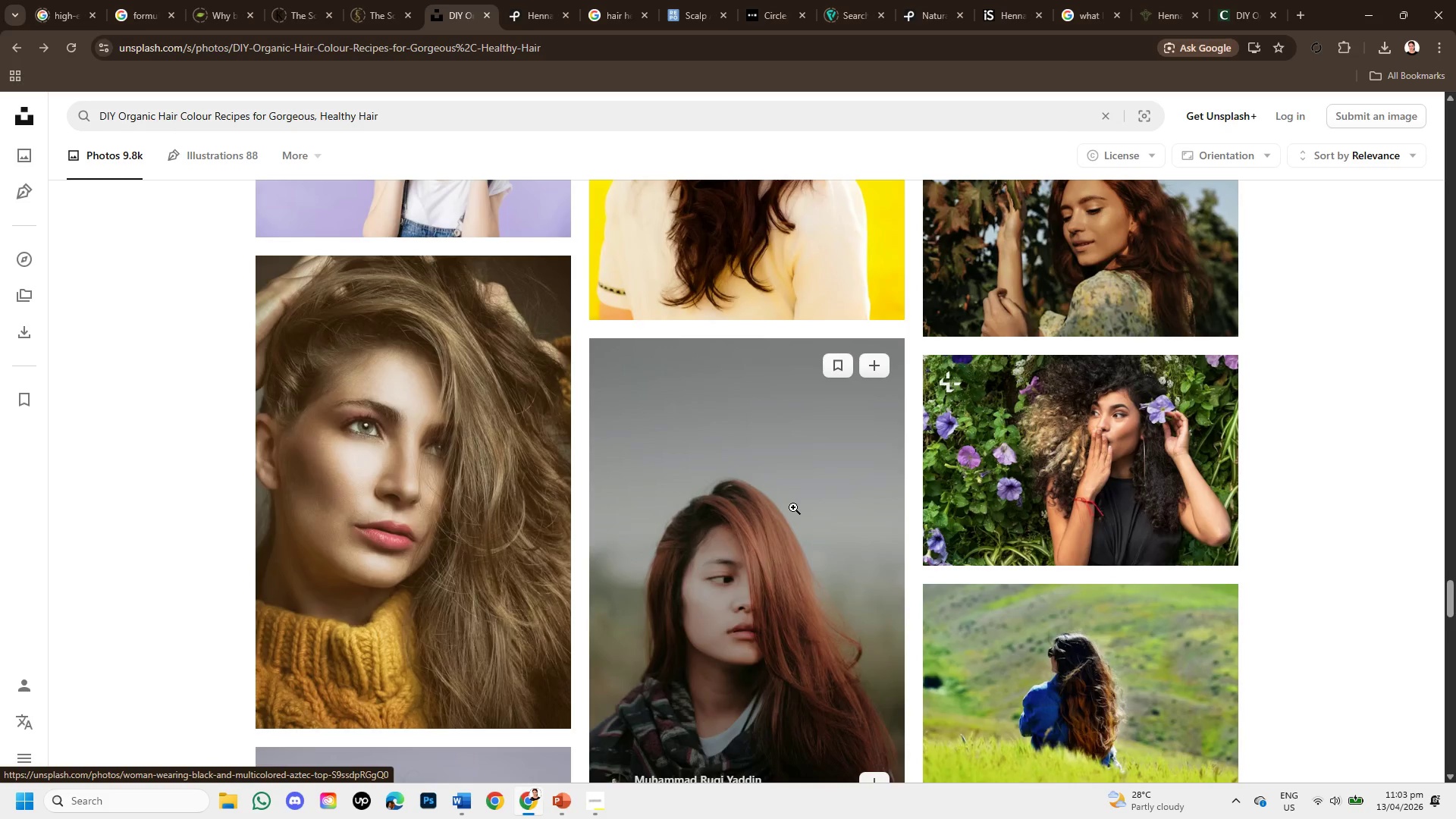 
scroll: coordinate [793, 507], scroll_direction: up, amount: 2.0
 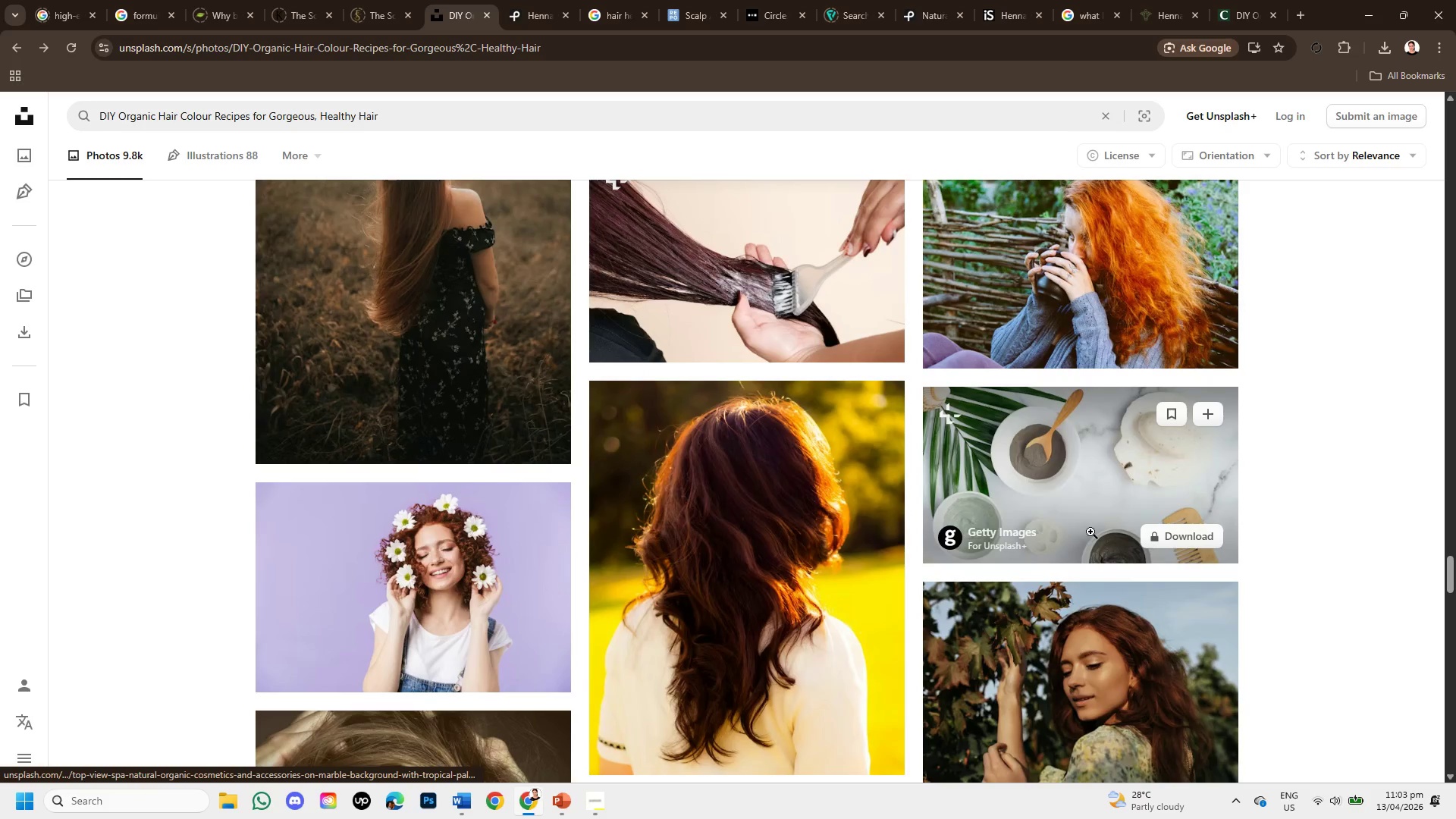 
left_click([1102, 478])
 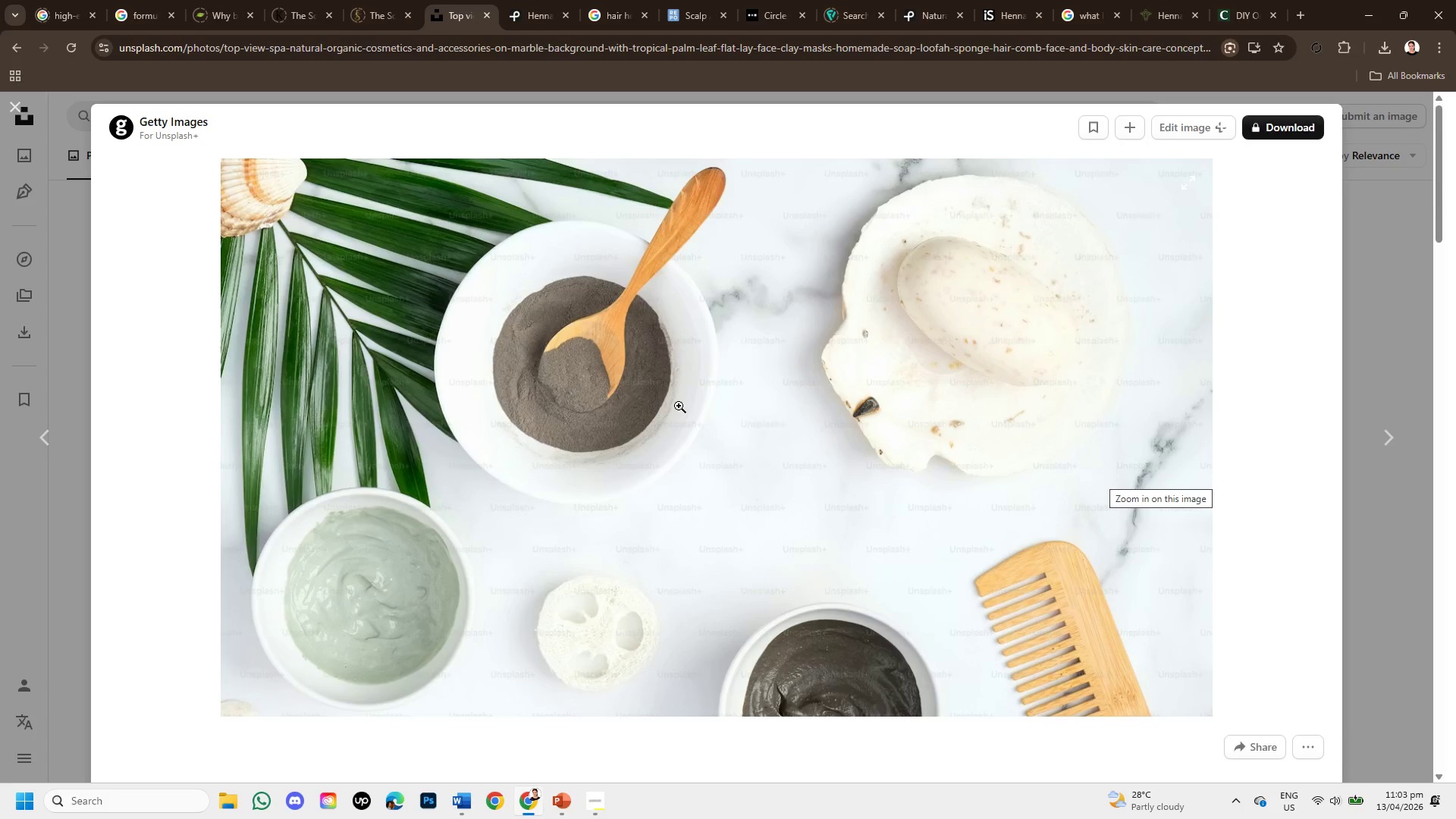 
wait(6.75)
 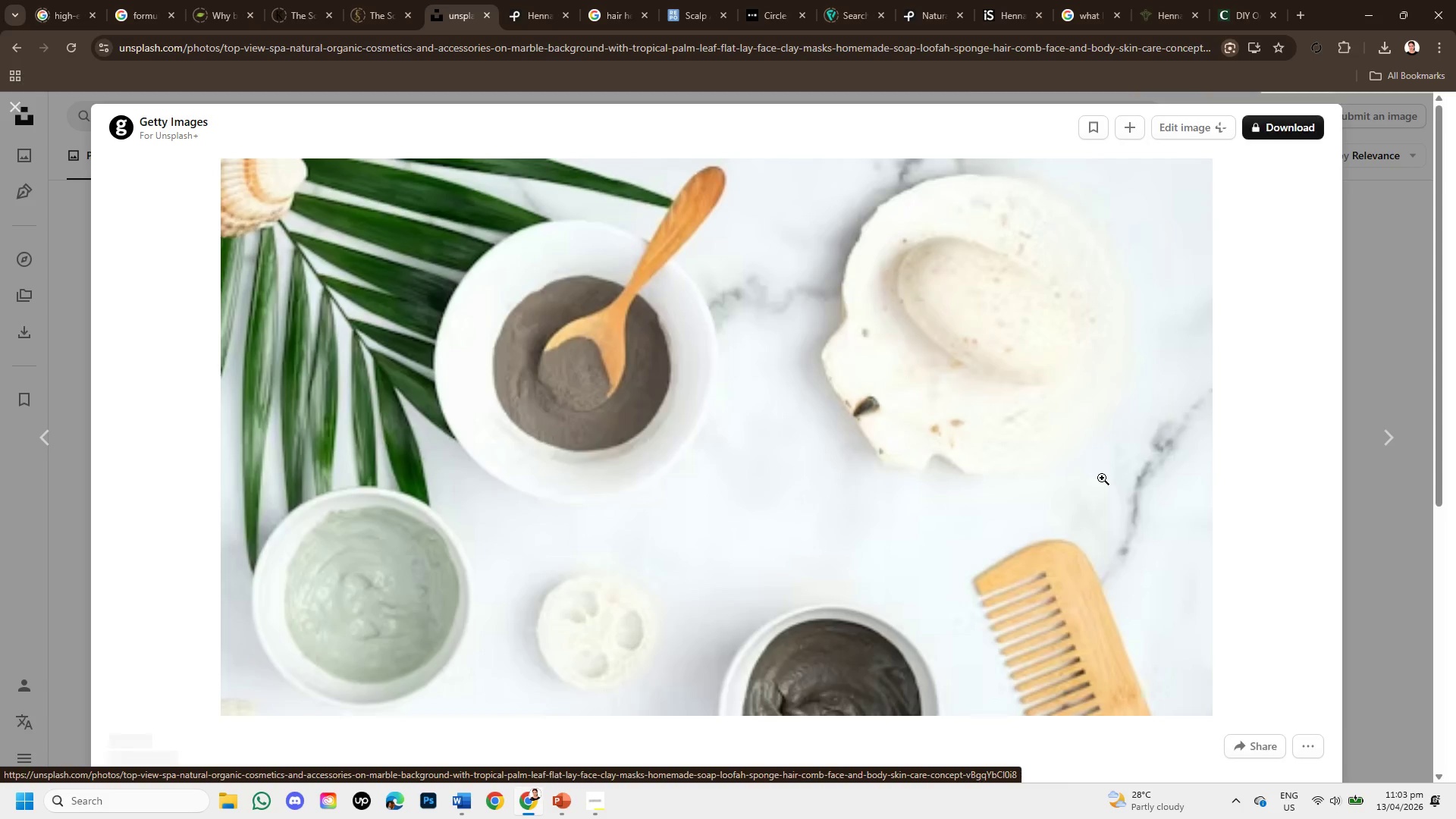 
left_click([12, 99])
 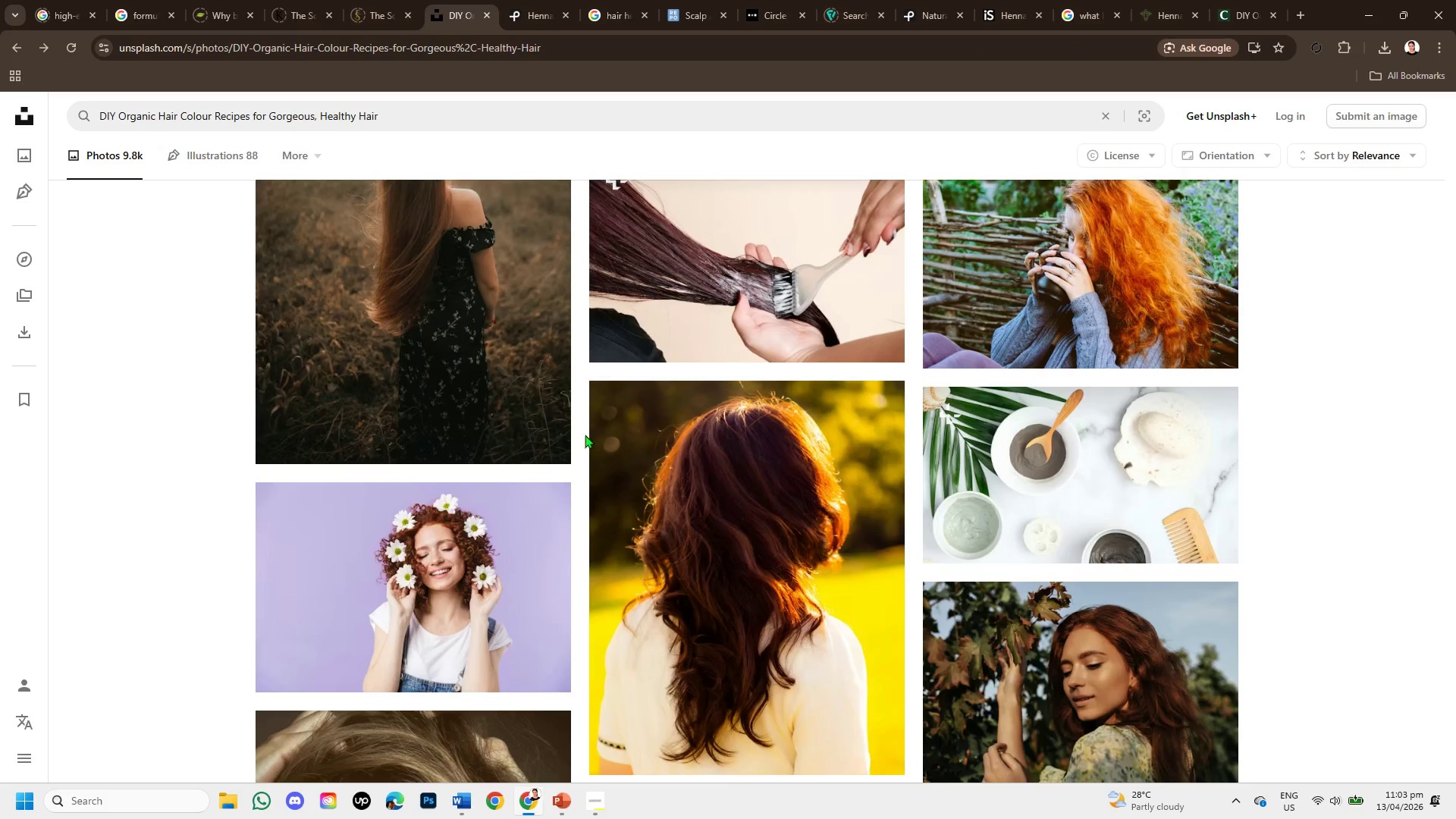 
scroll: coordinate [1113, 538], scroll_direction: down, amount: 10.0
 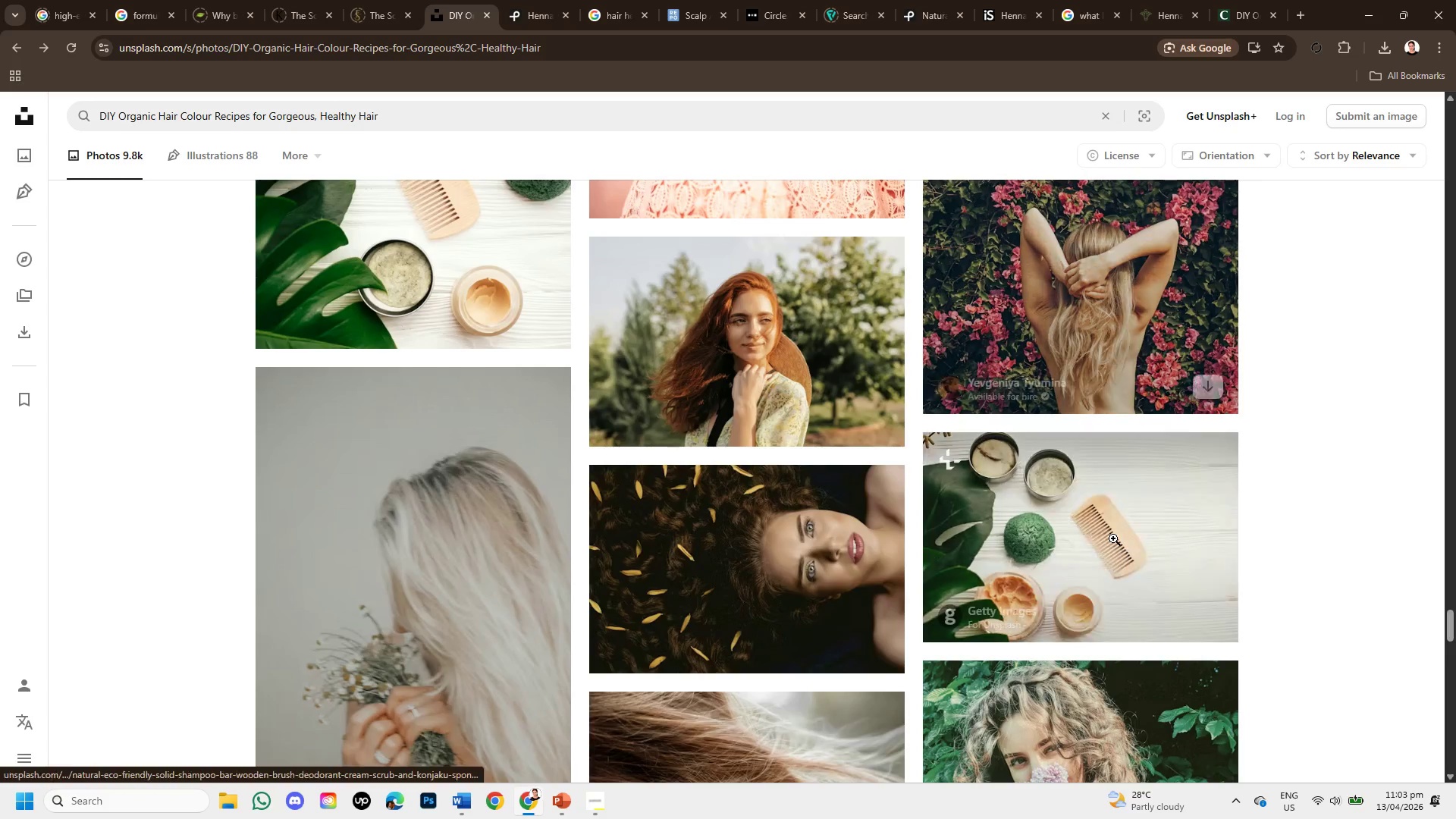 
scroll: coordinate [1113, 538], scroll_direction: up, amount: 1.0
 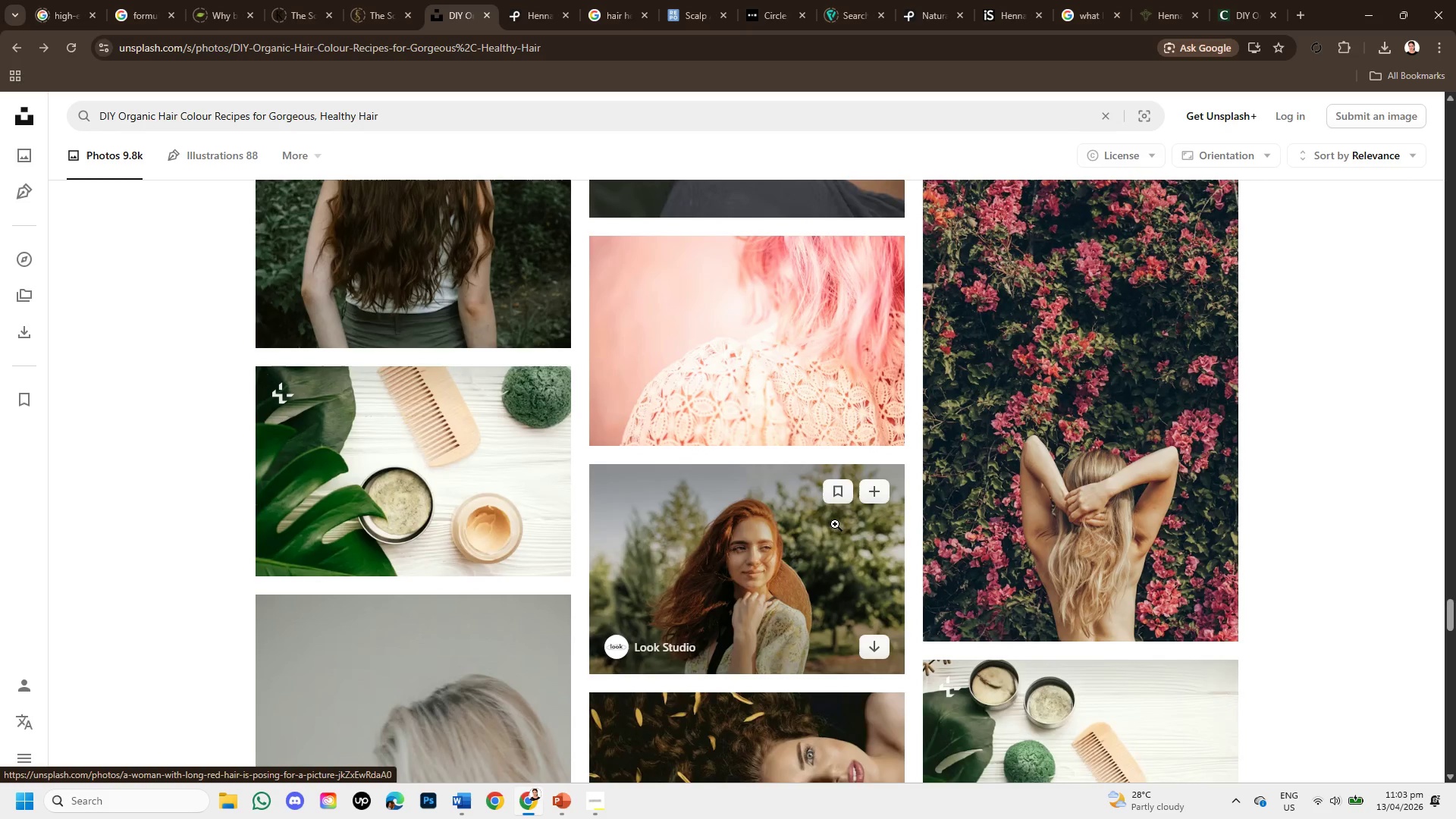 
scroll: coordinate [915, 560], scroll_direction: down, amount: 2.0
 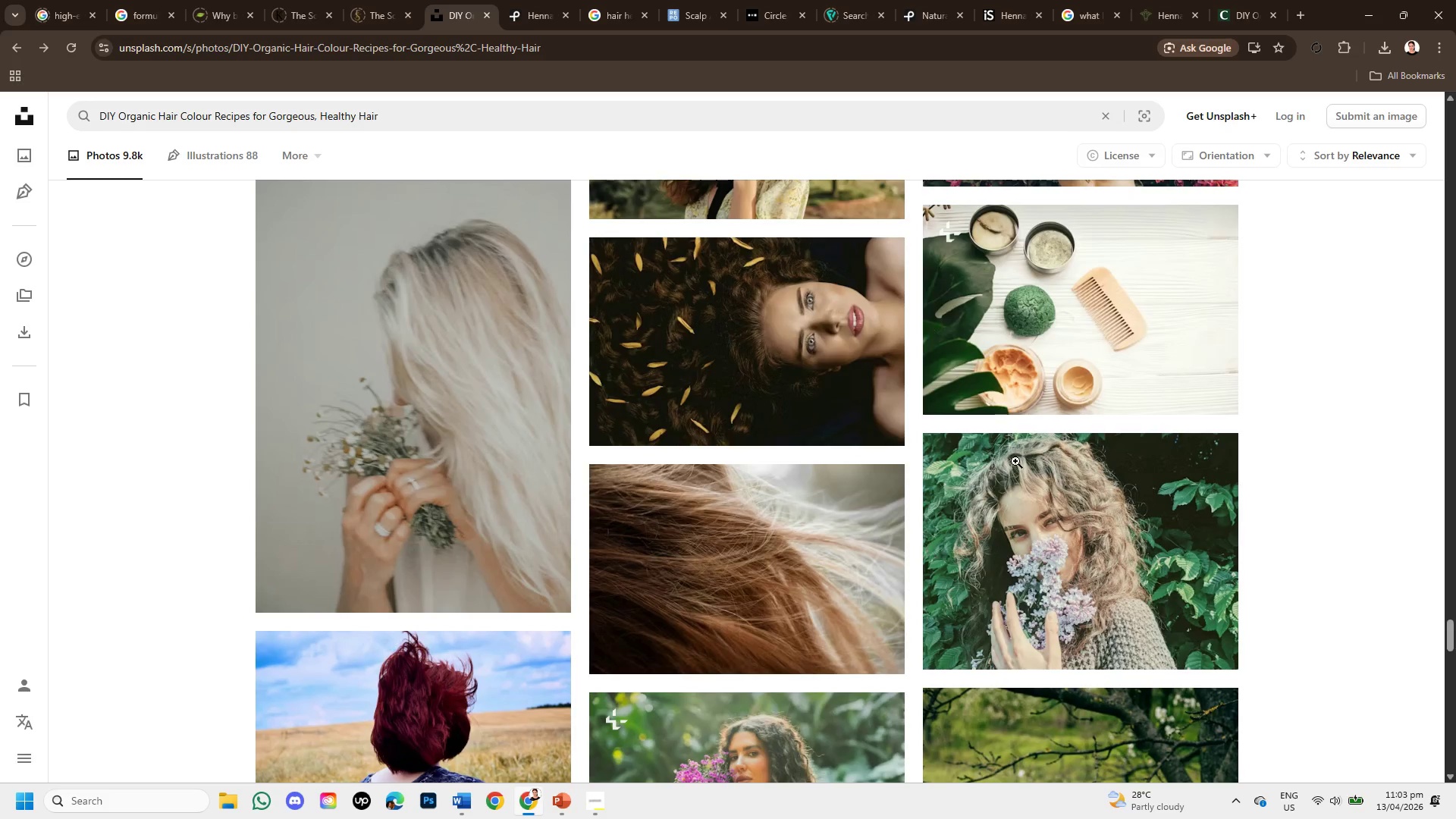 
left_click([1137, 307])
 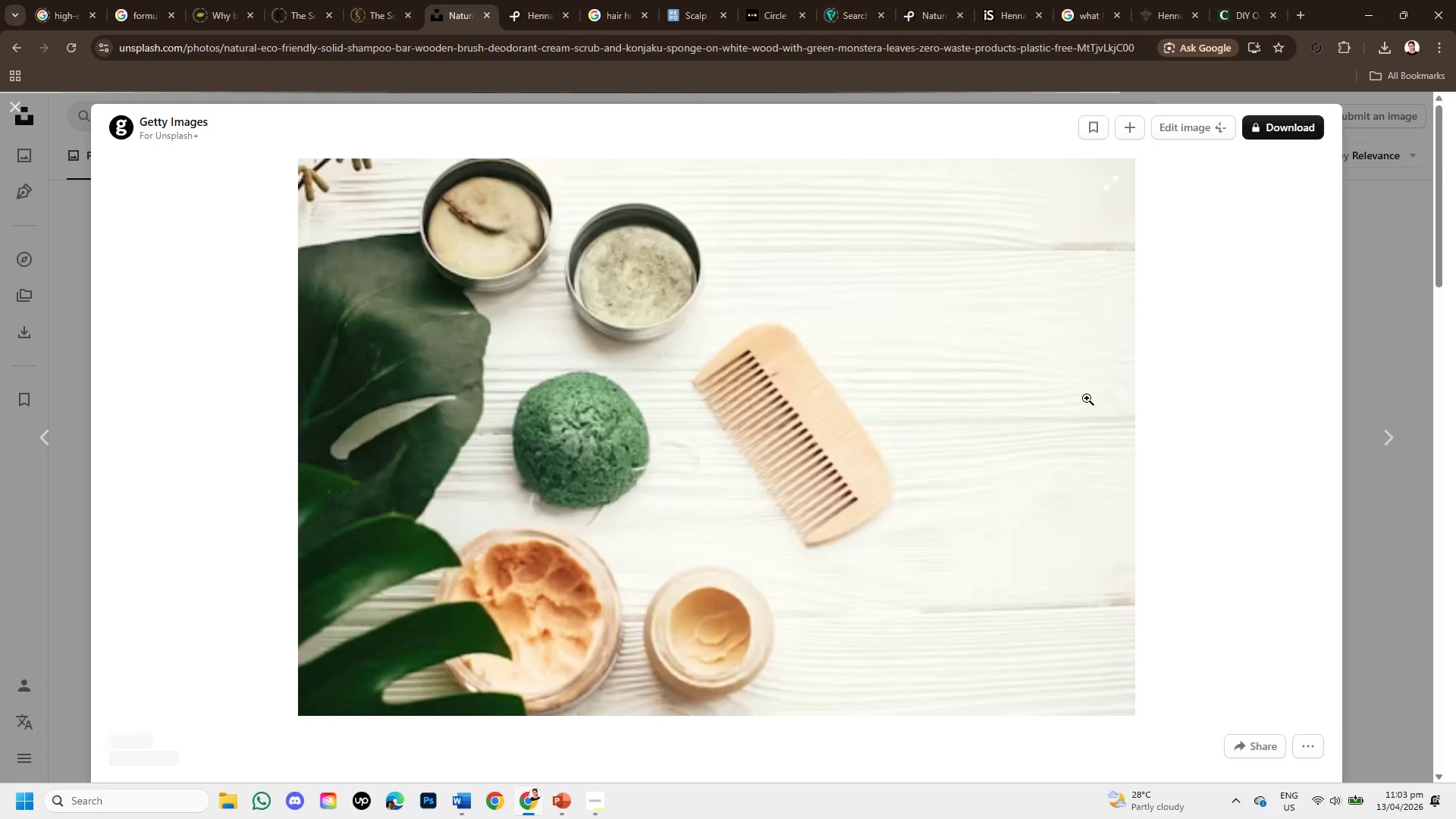 
scroll: coordinate [1059, 450], scroll_direction: down, amount: 5.0
 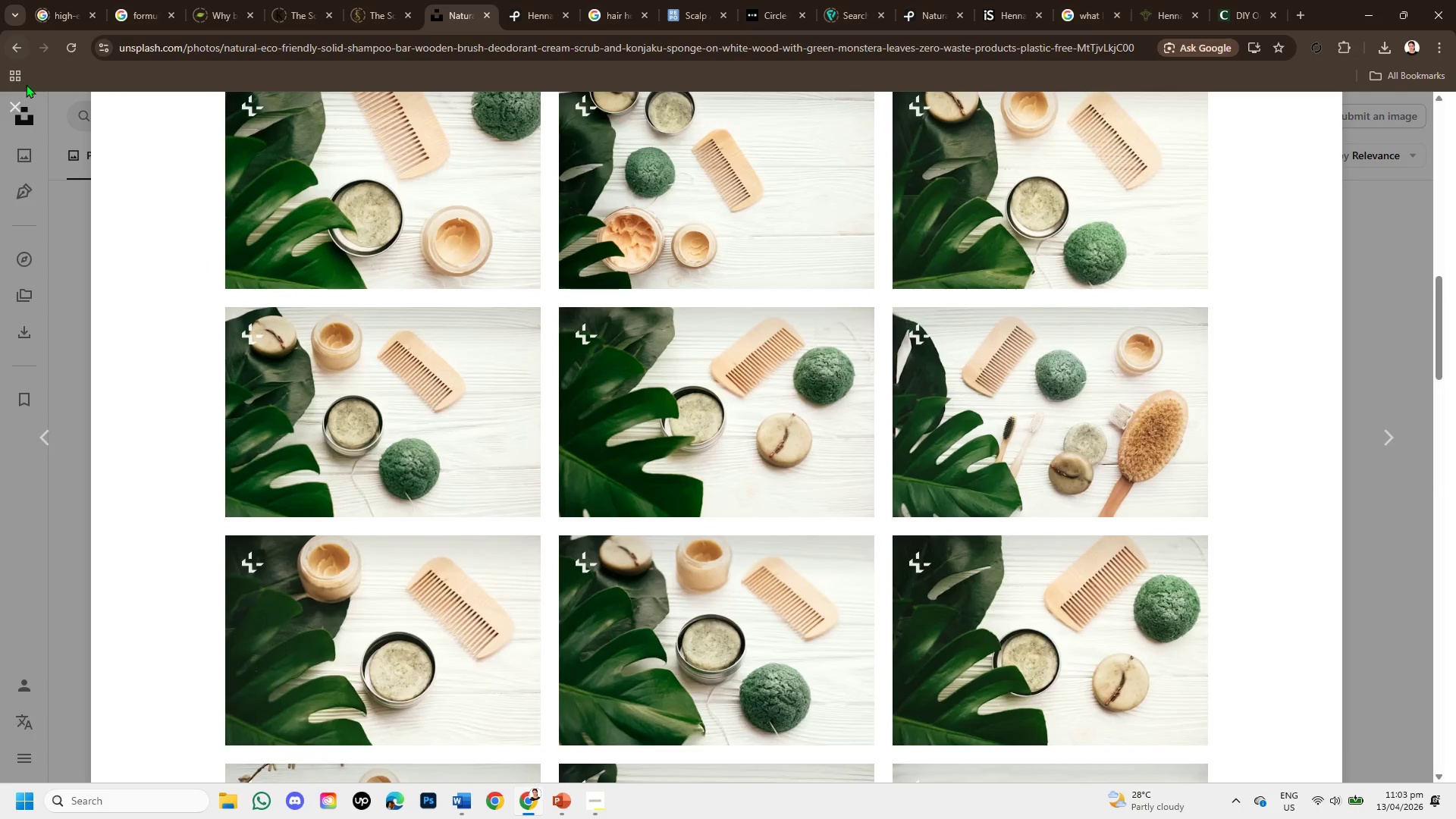 
left_click([20, 108])
 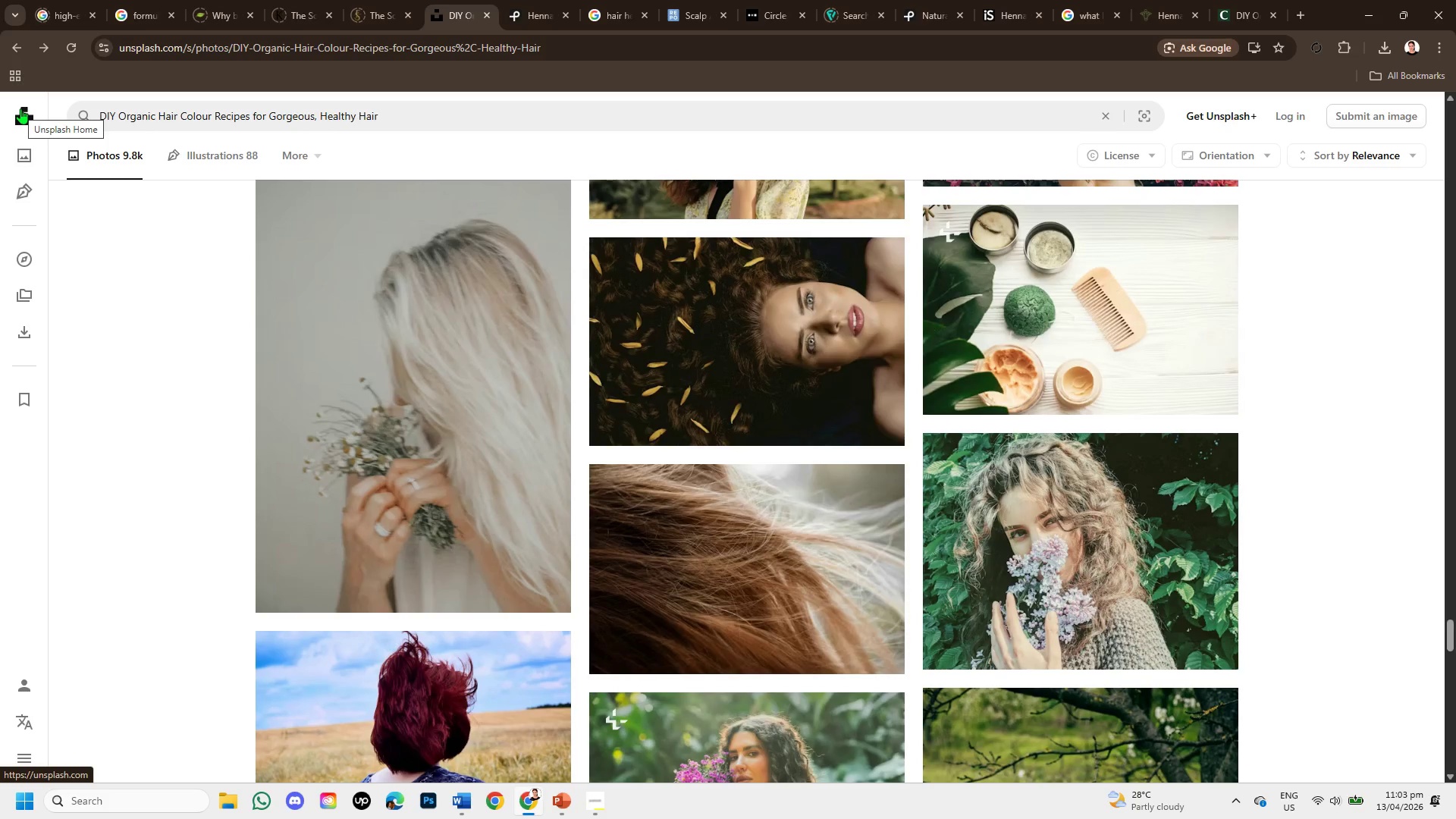 
scroll: coordinate [5, 237], scroll_direction: down, amount: 9.0
 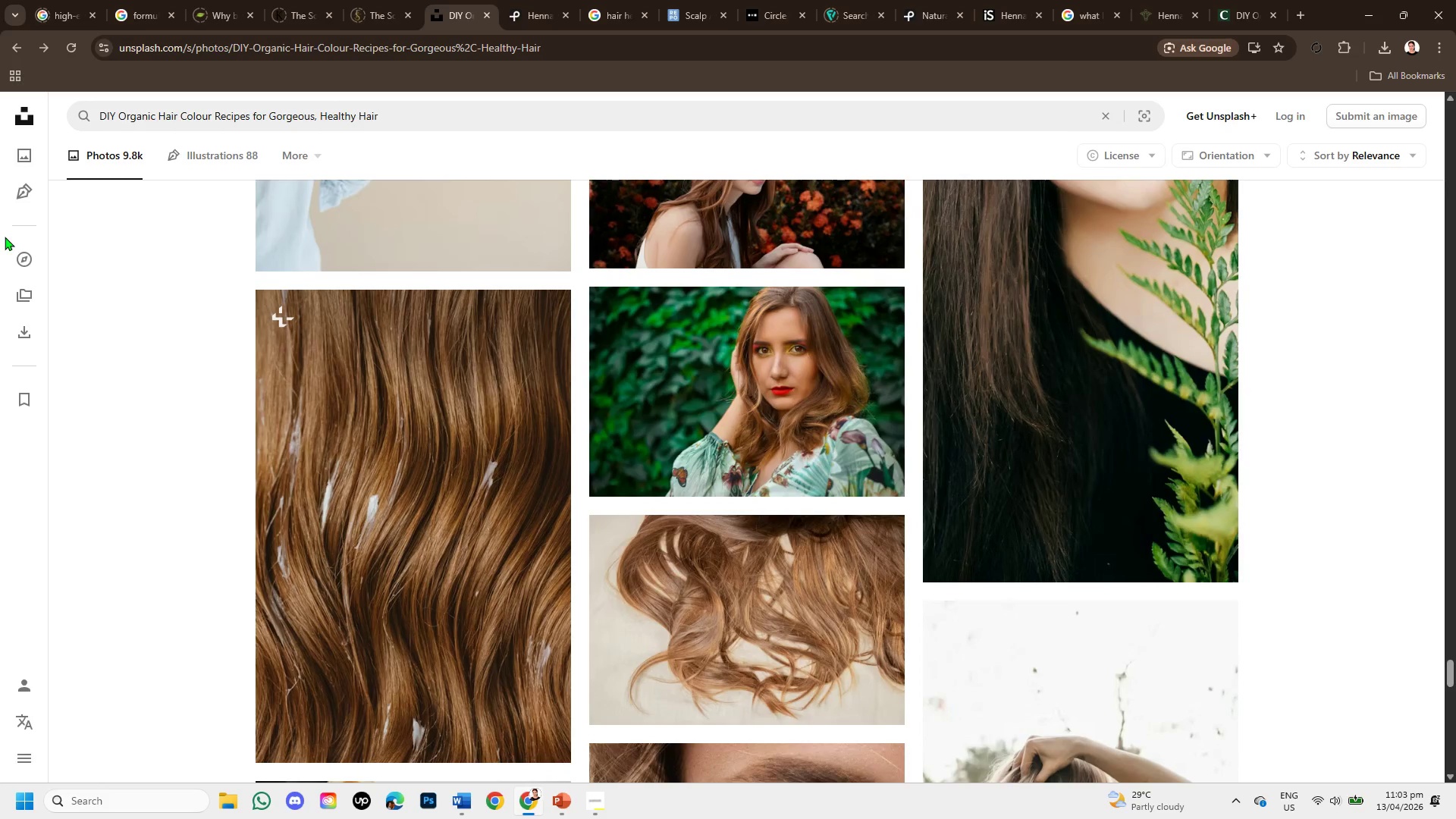 
scroll: coordinate [4, 247], scroll_direction: down, amount: 10.0
 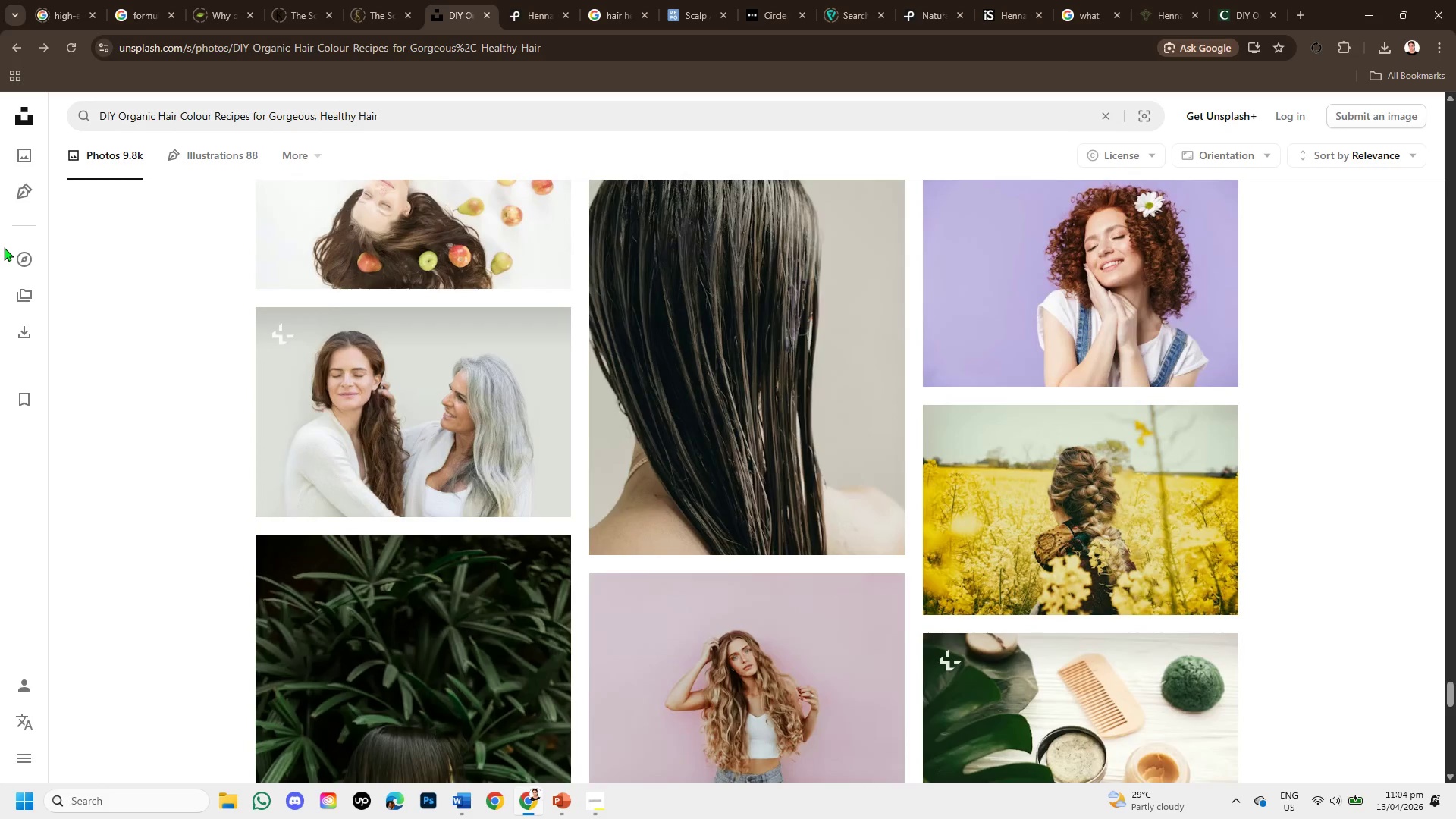 
scroll: coordinate [568, 472], scroll_direction: down, amount: 8.0
 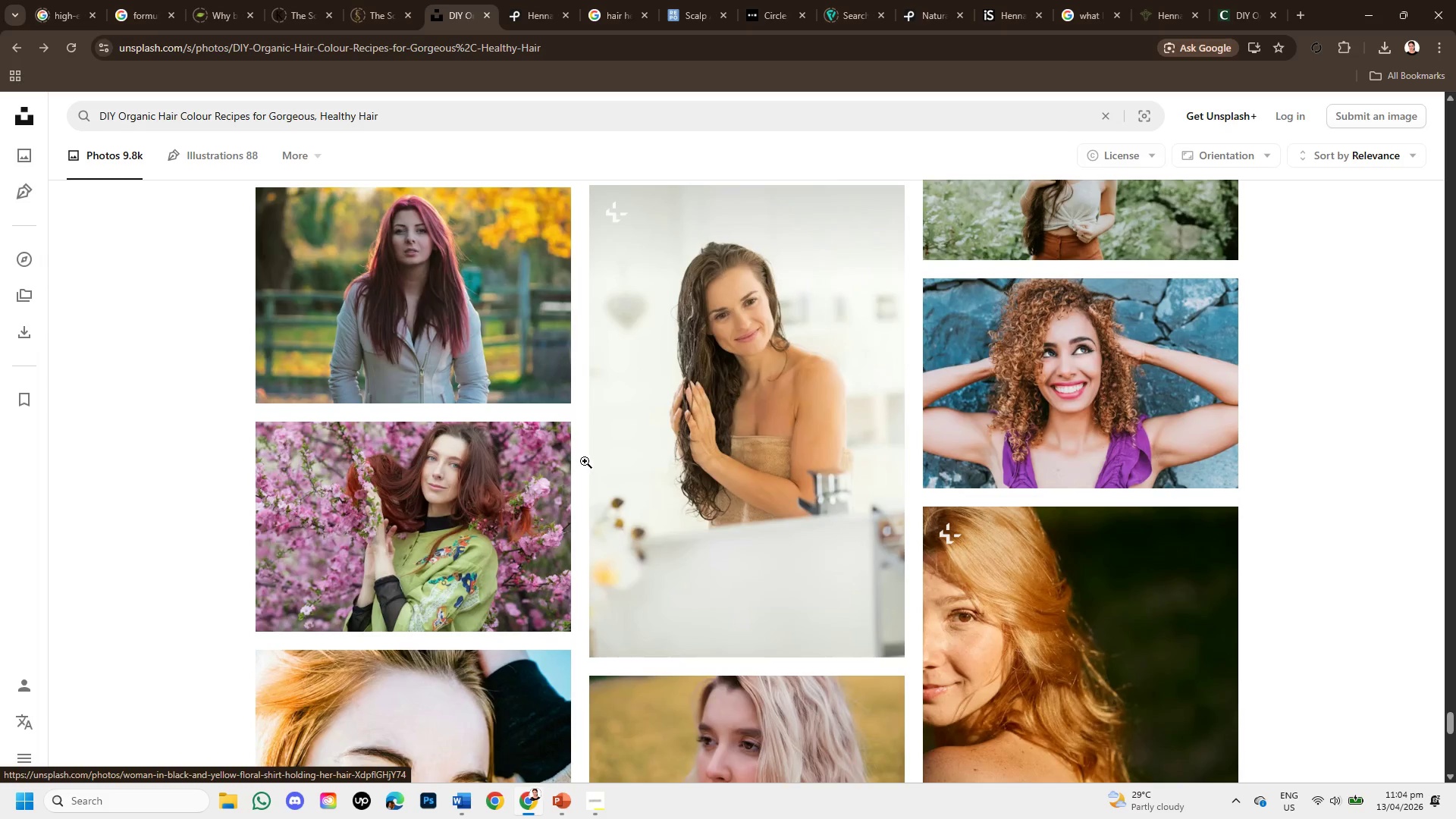 
scroll: coordinate [583, 465], scroll_direction: down, amount: 5.0
 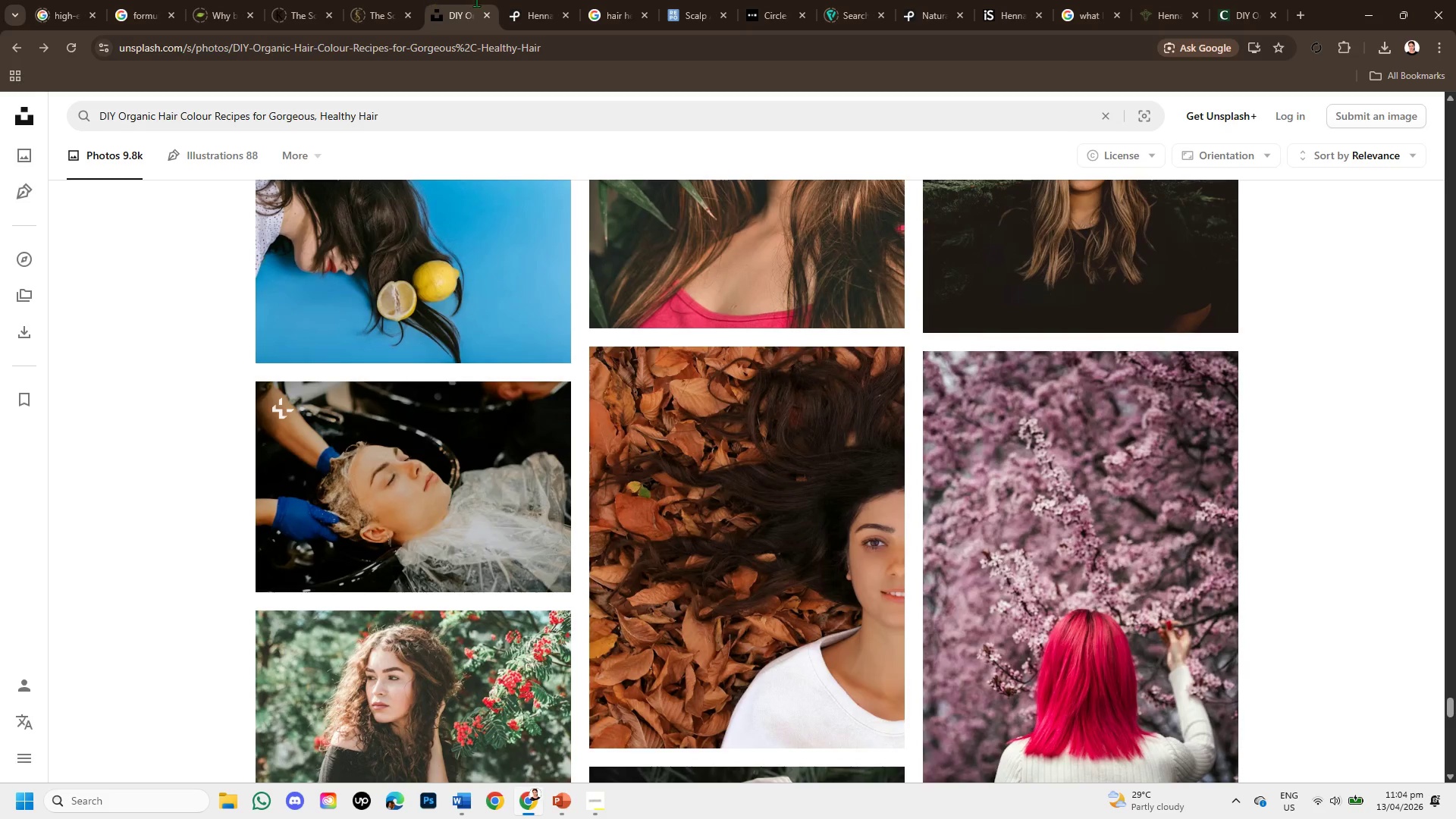 
left_click([539, 0])
 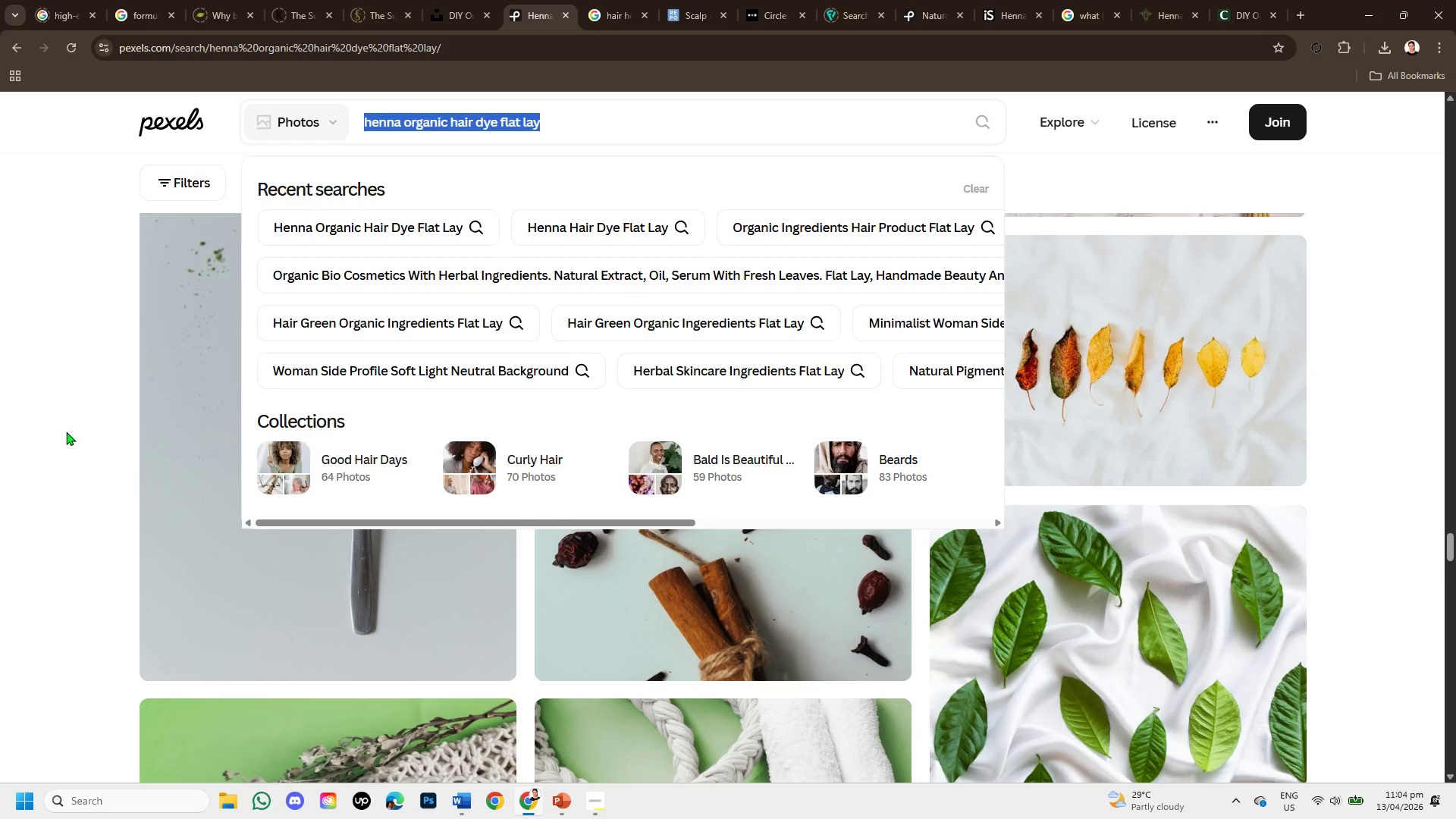 
left_click([66, 431])
 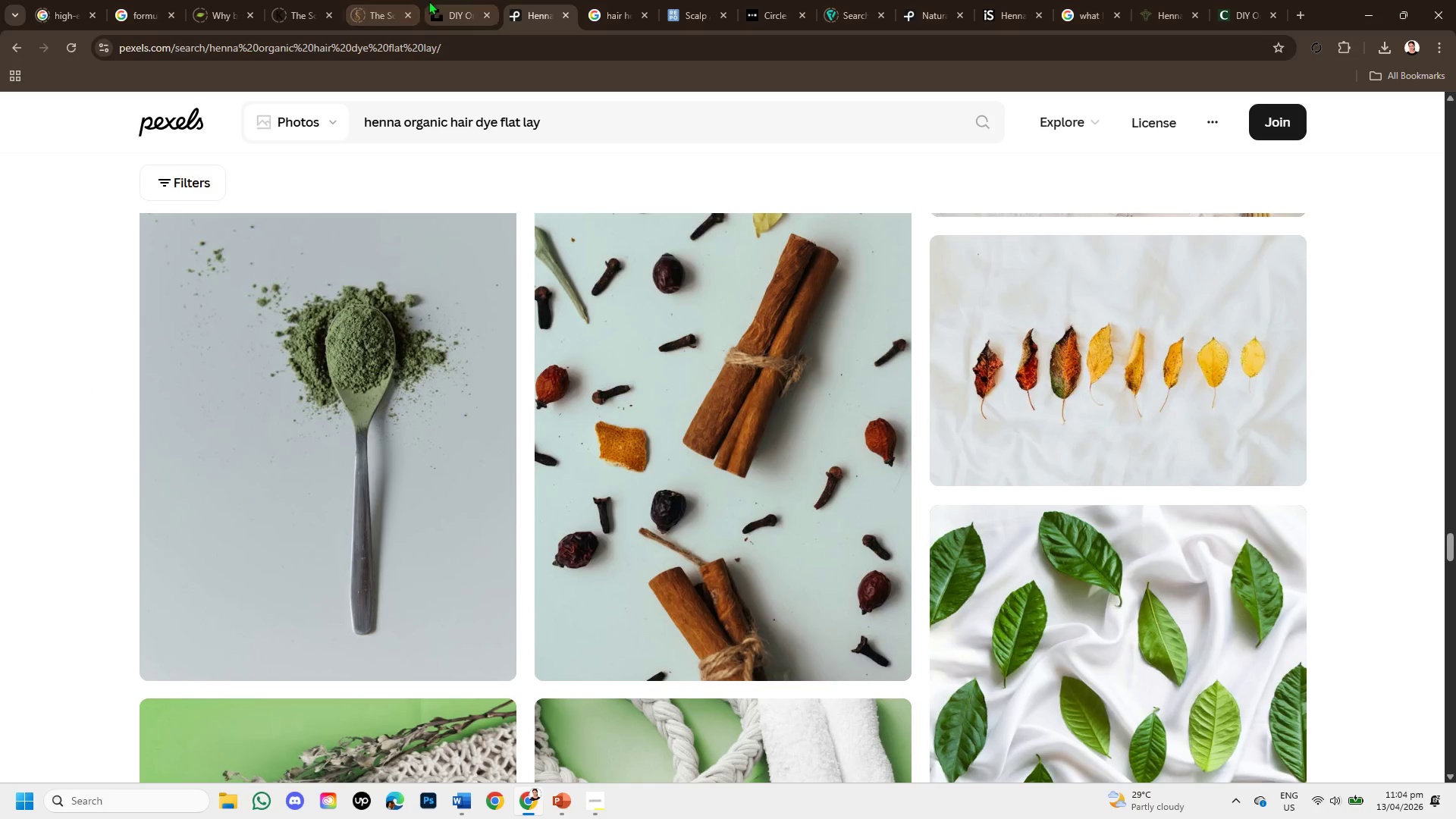 
left_click([444, 9])
 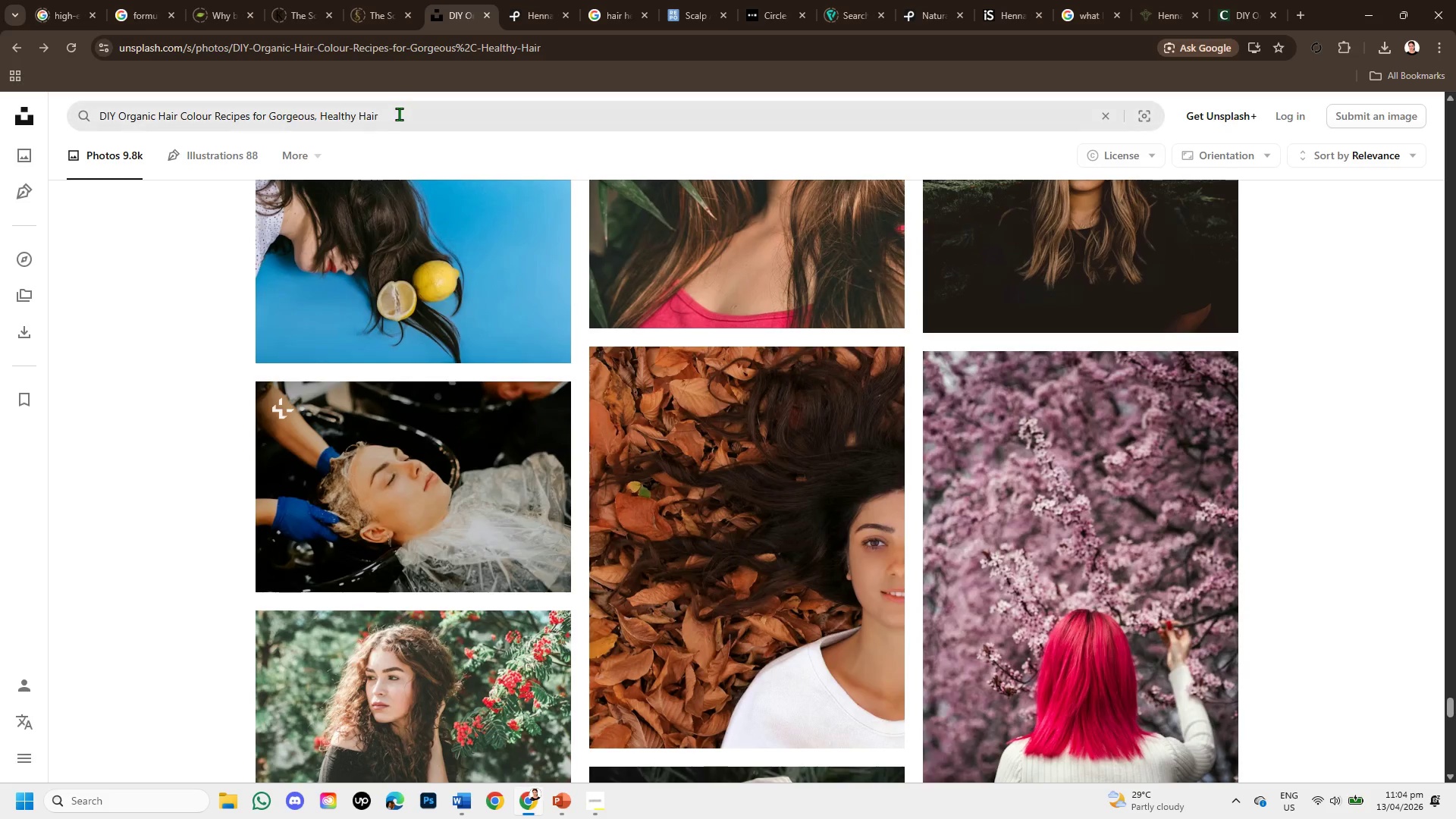 
left_click_drag(start_coordinate=[395, 113], to_coordinate=[11, 107])
 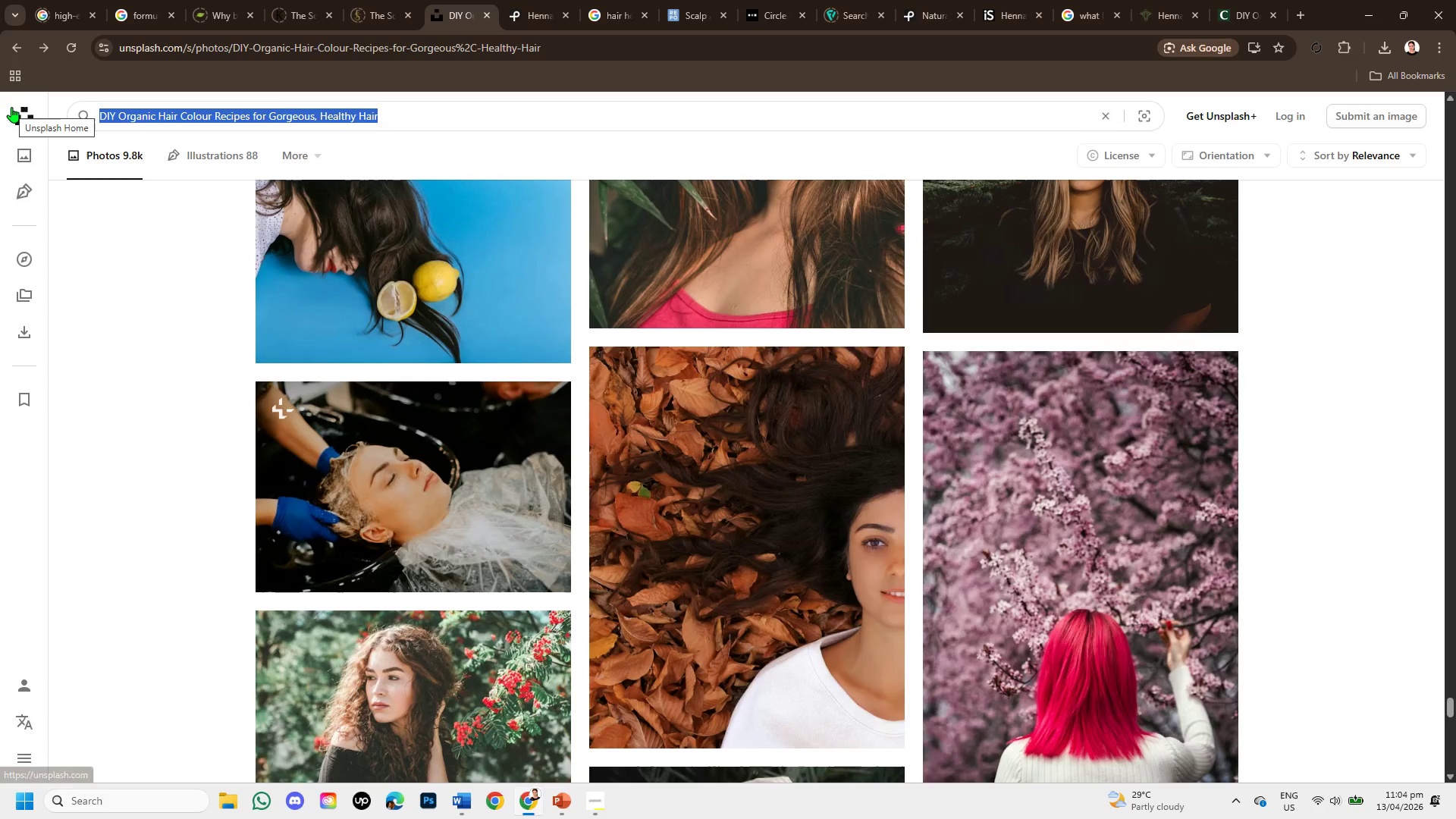 
key(Backspace)
 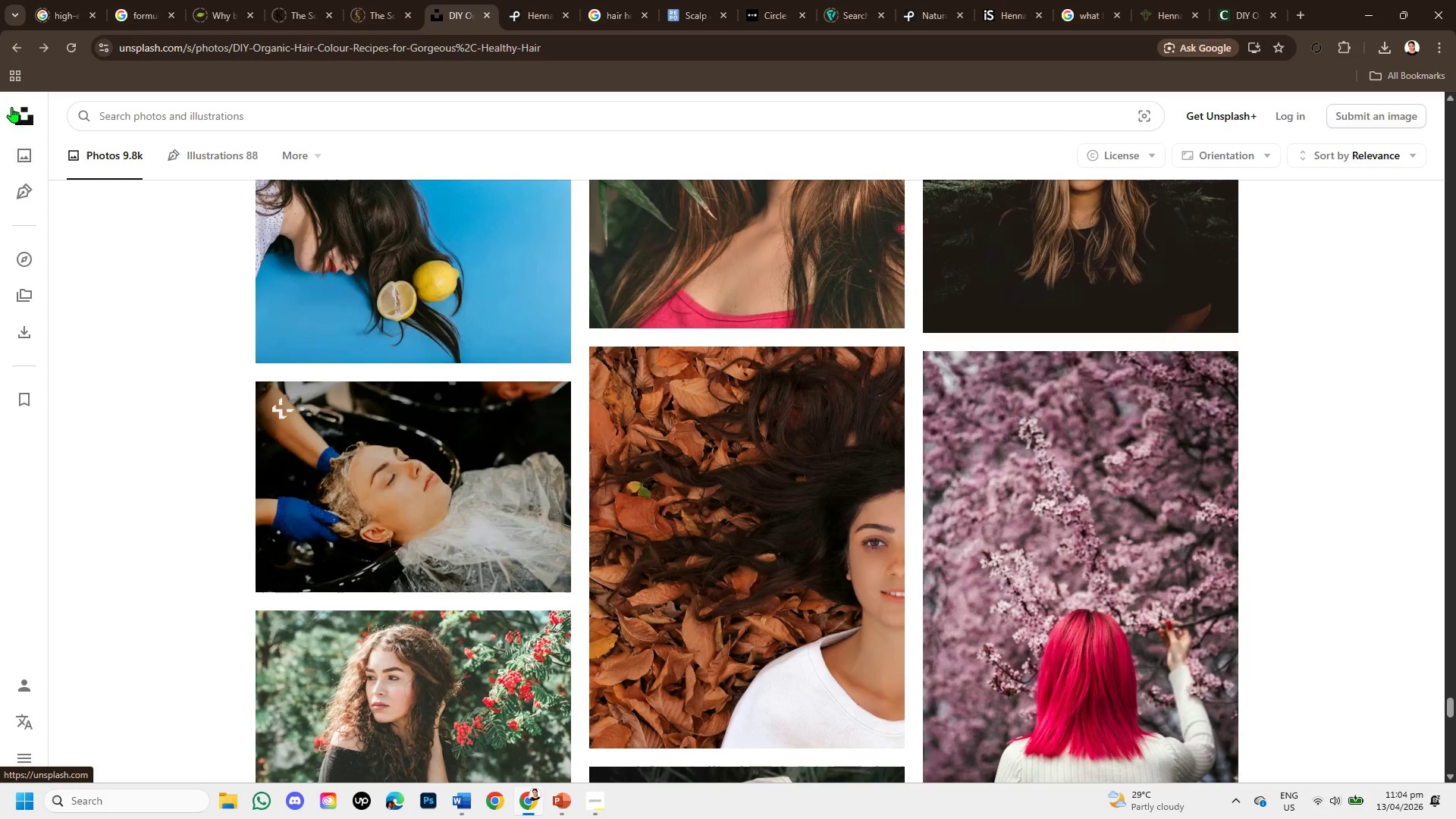 
key(Control+V)
 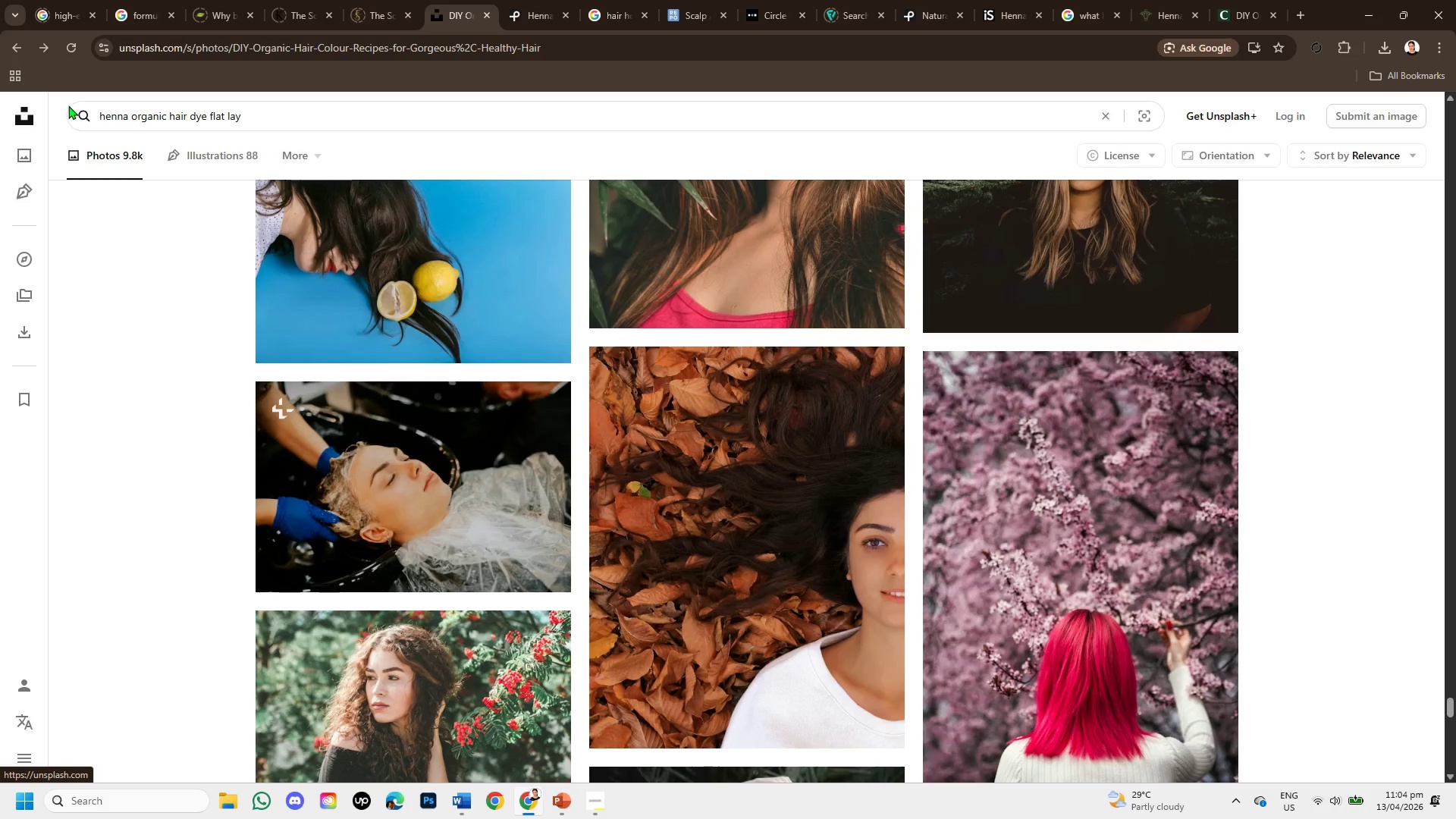 
key(Enter)
 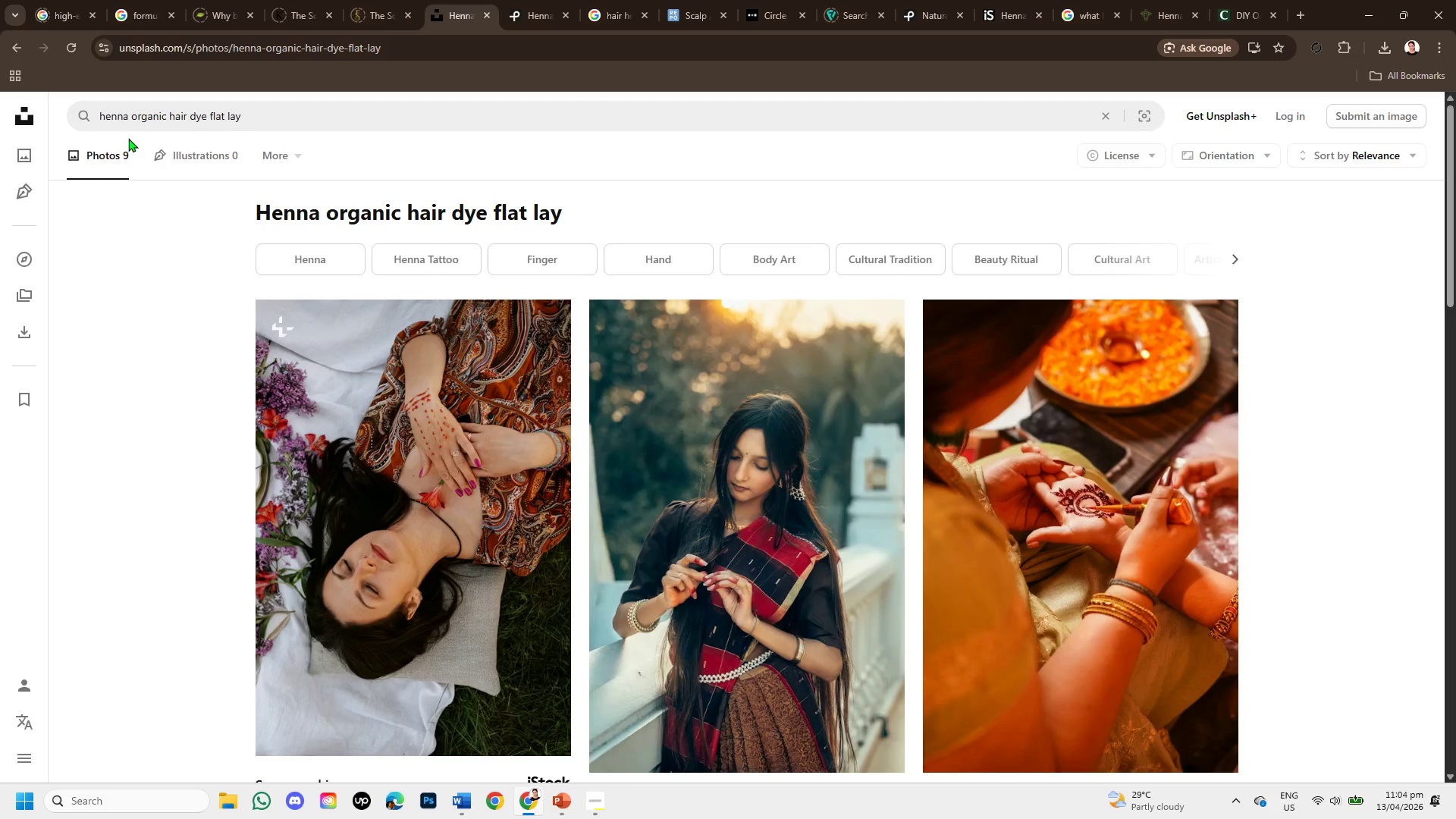 
scroll: coordinate [497, 535], scroll_direction: down, amount: 6.0
 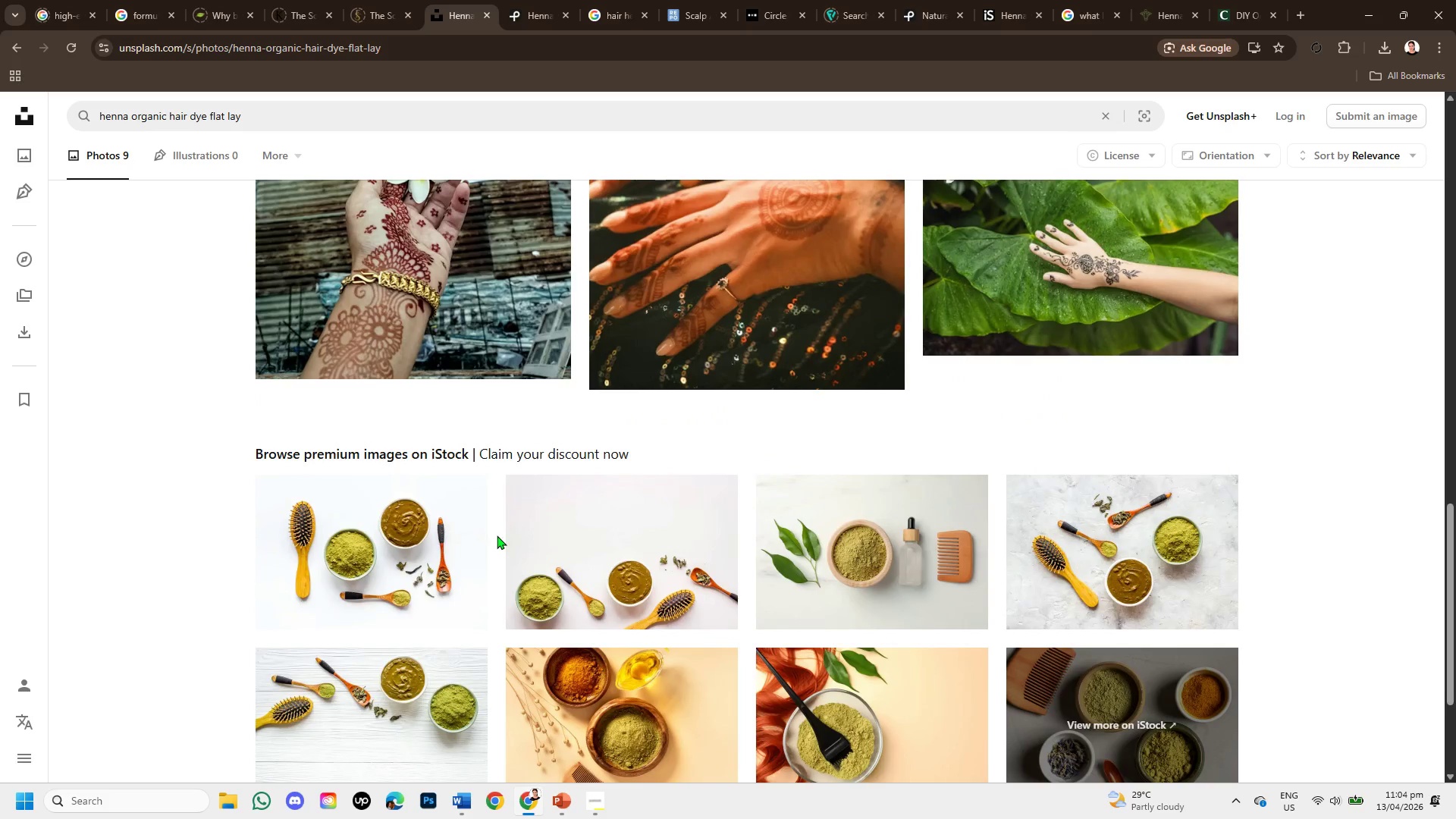 
wait(5.03)
 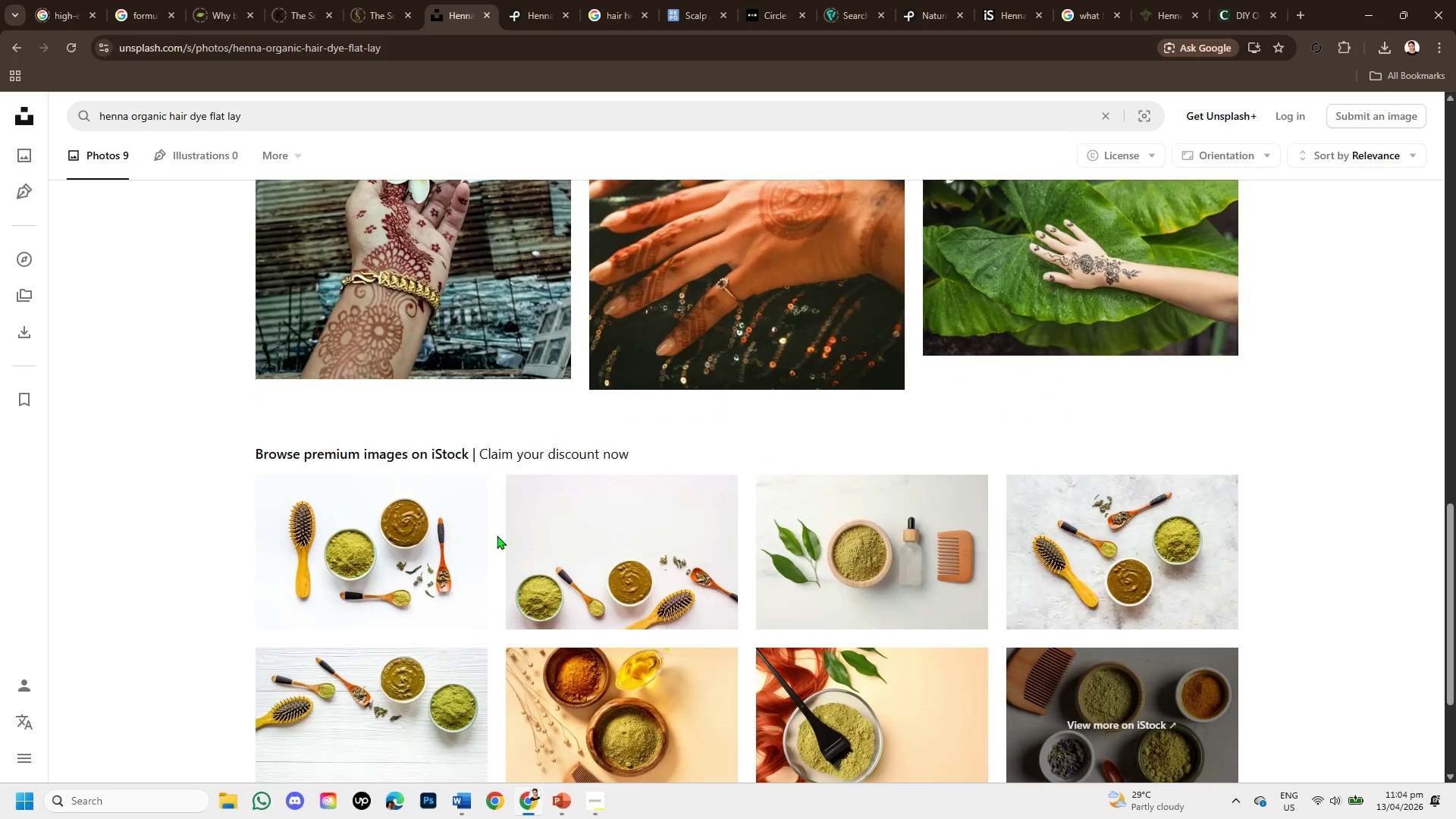 
mouse_move([1033, 604])
 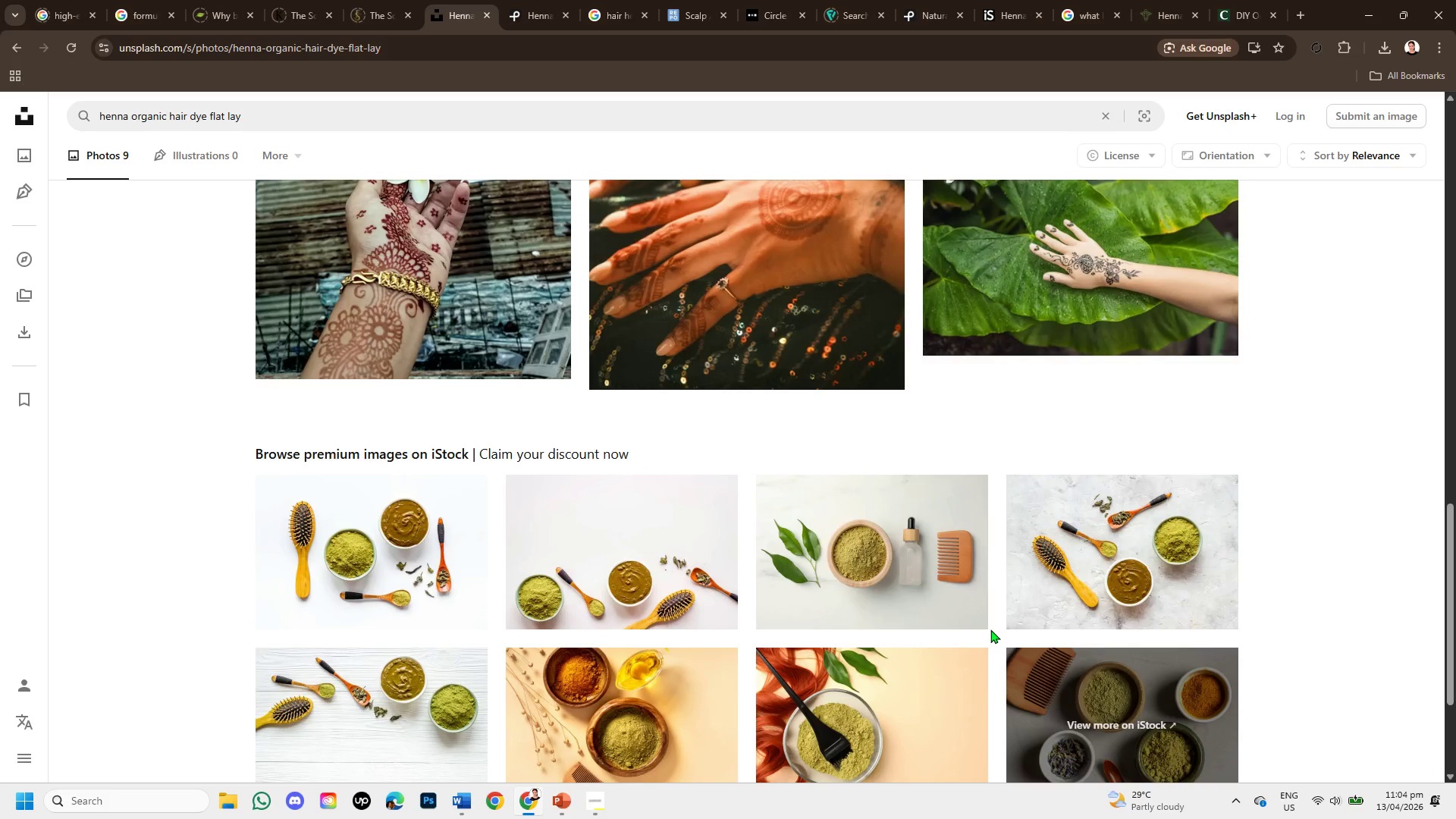 
scroll: coordinate [990, 629], scroll_direction: down, amount: 1.0
 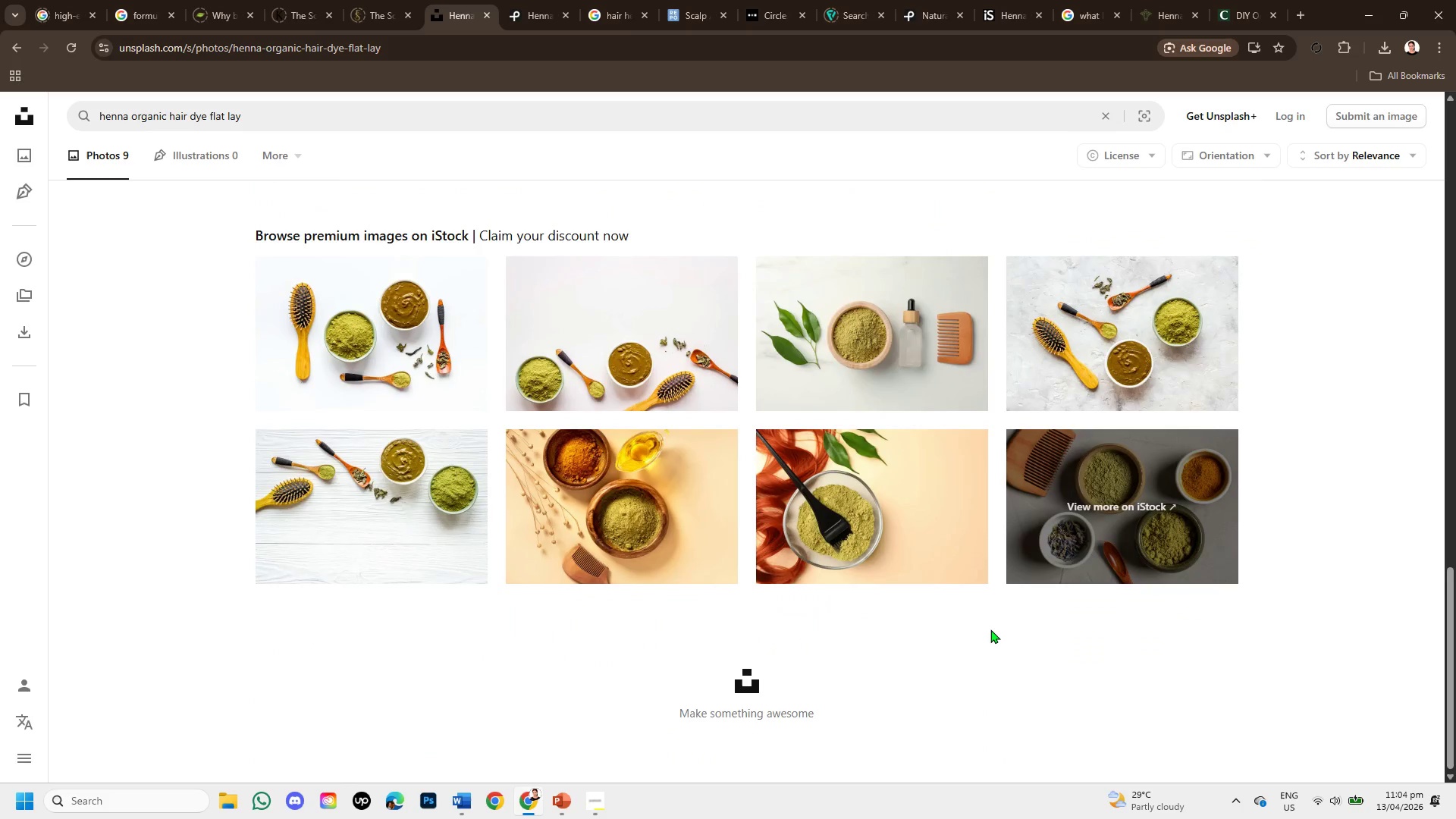 
wait(5.41)
 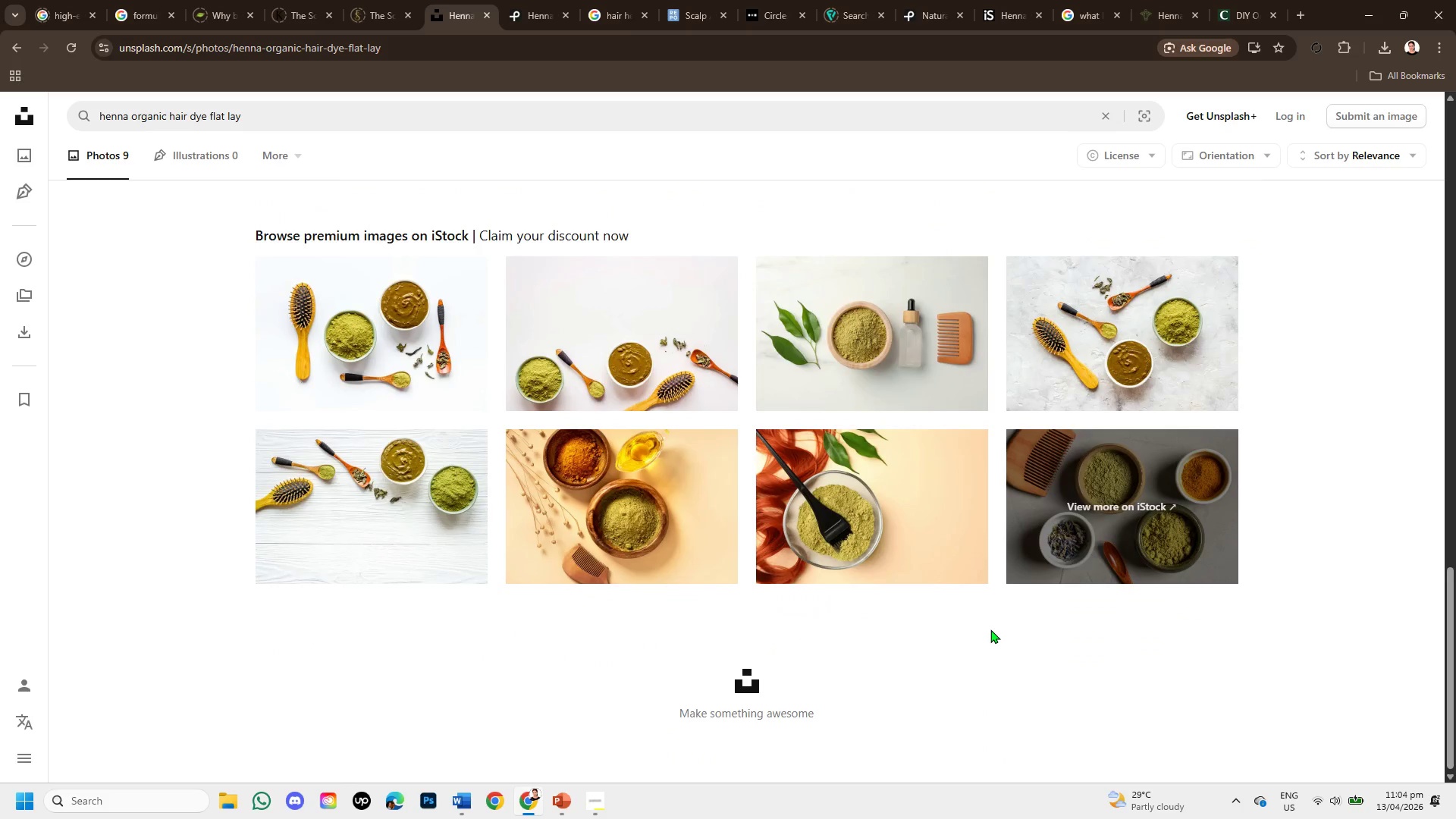 
scroll: coordinate [846, 616], scroll_direction: down, amount: 4.0
 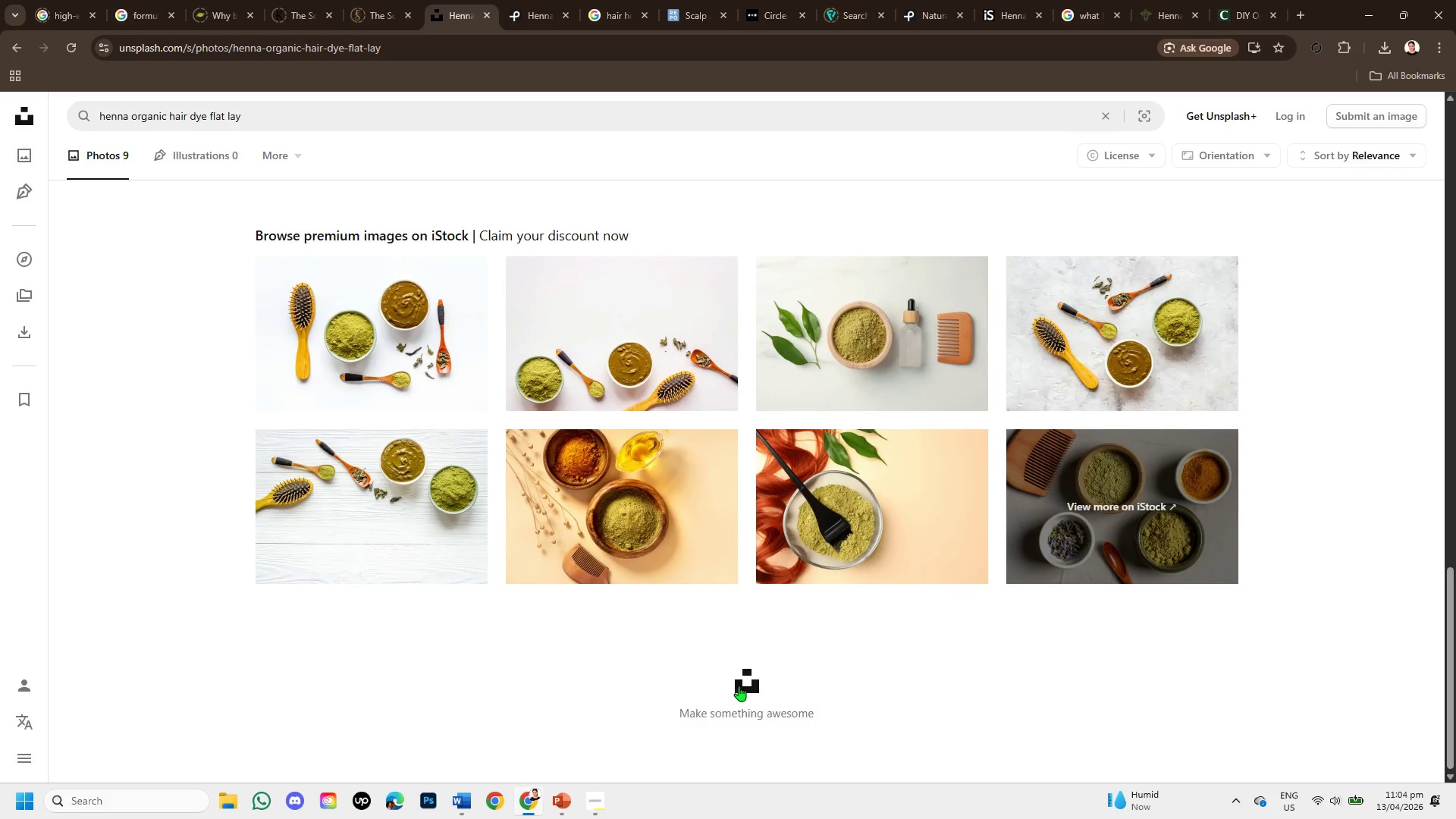 
left_click([739, 686])
 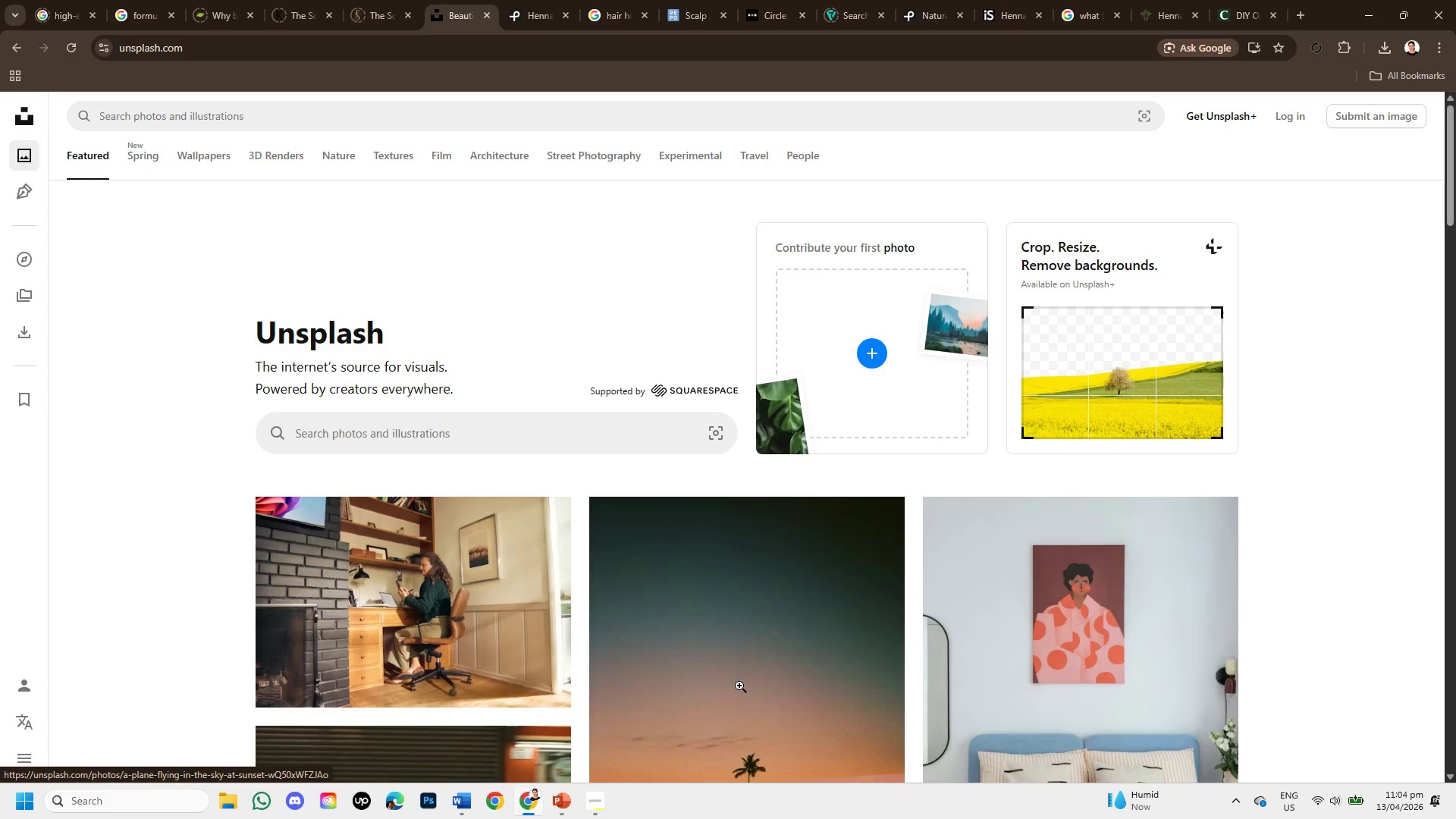 
scroll: coordinate [739, 686], scroll_direction: down, amount: 2.0
 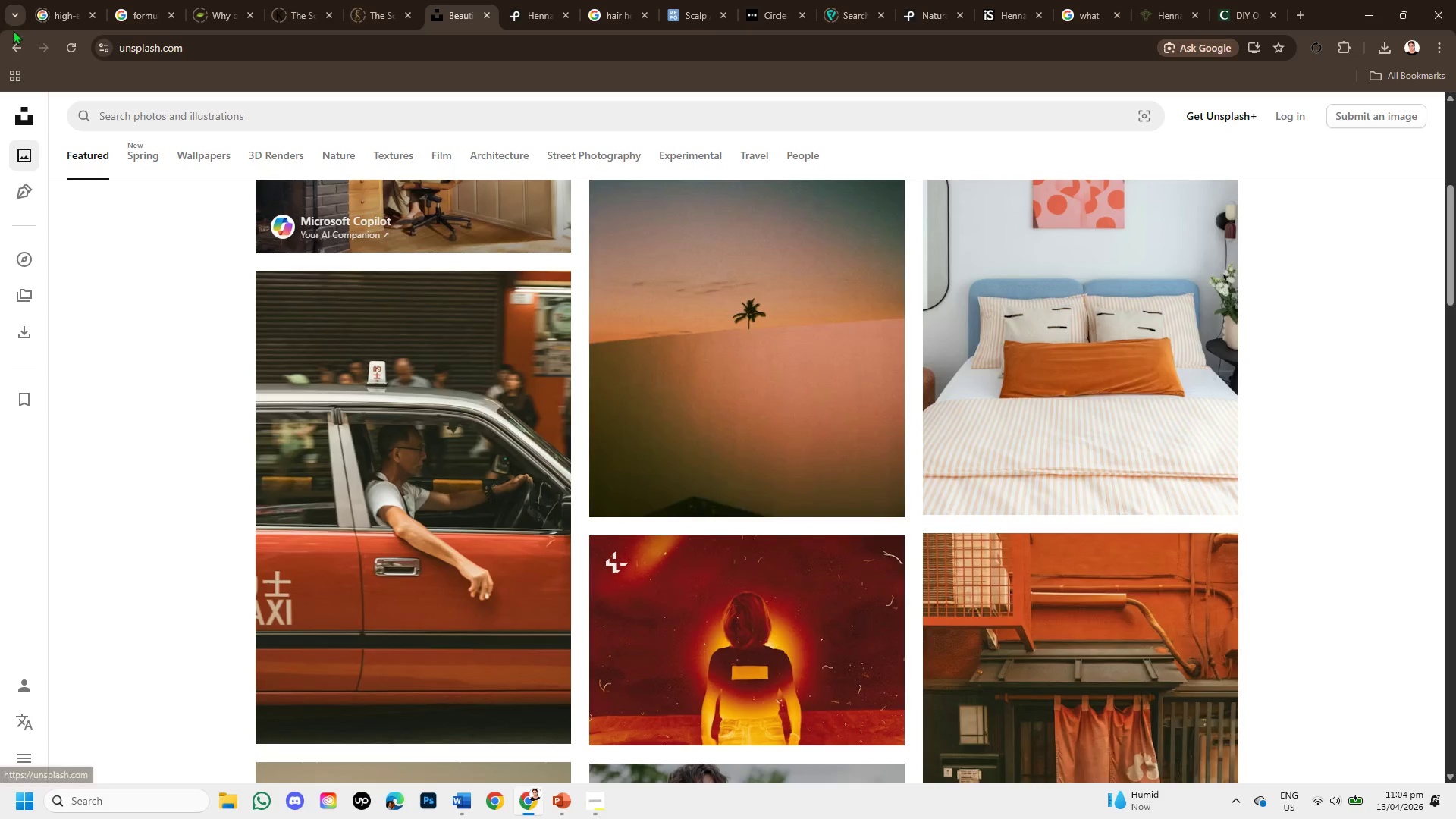 
left_click([20, 44])
 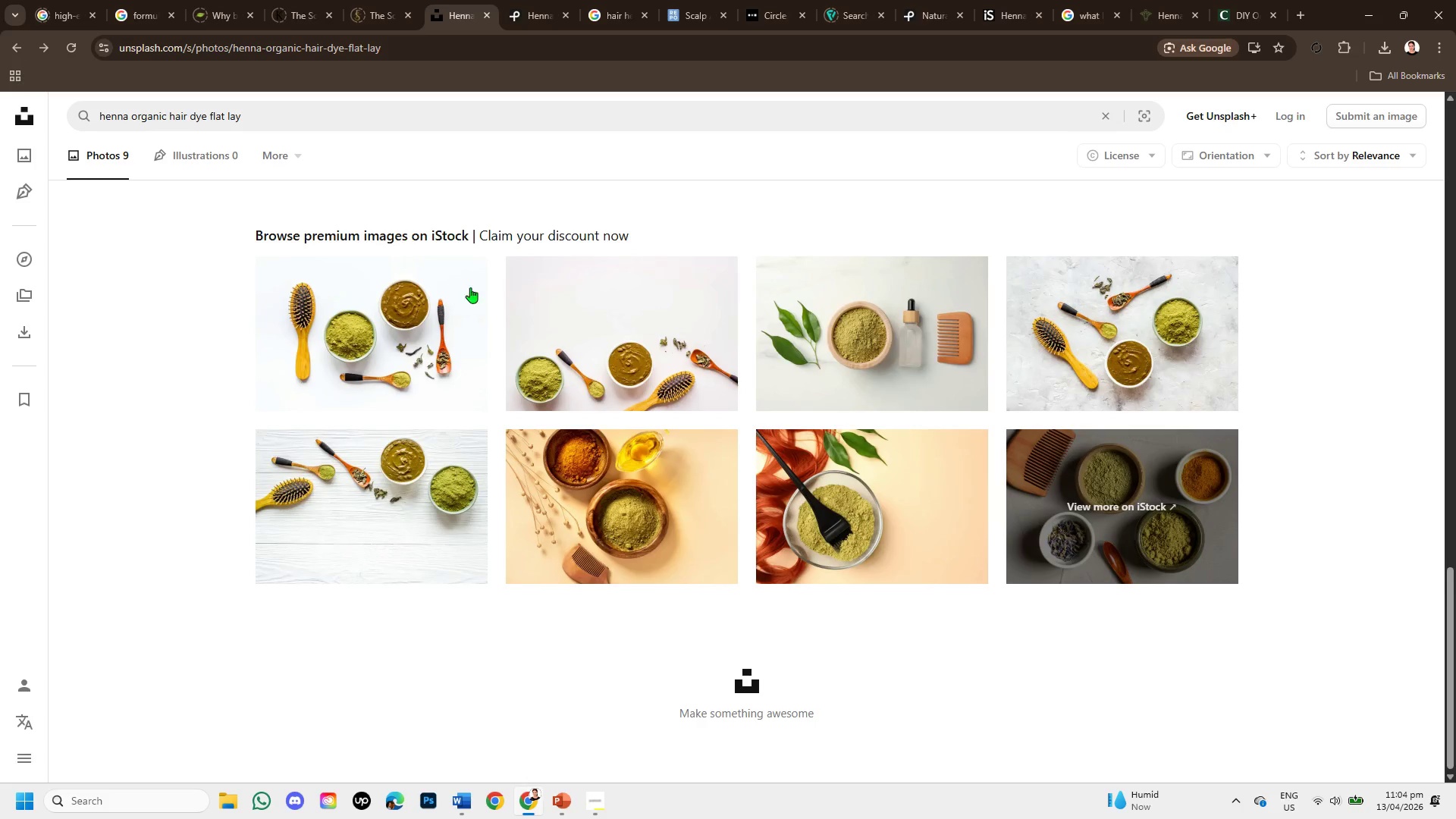 
scroll: coordinate [748, 648], scroll_direction: down, amount: 5.0
 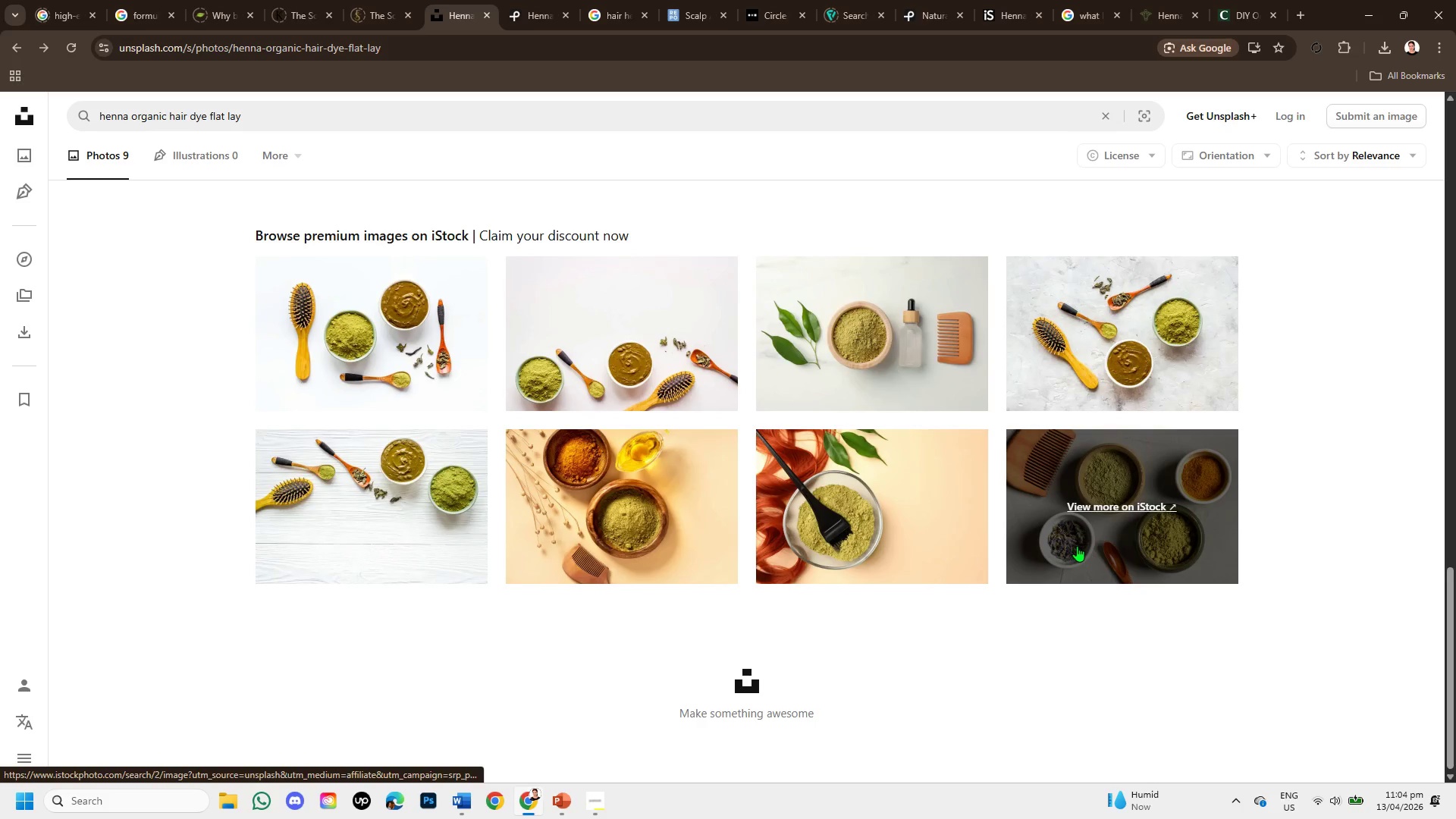 
scroll: coordinate [1078, 547], scroll_direction: up, amount: 2.0
 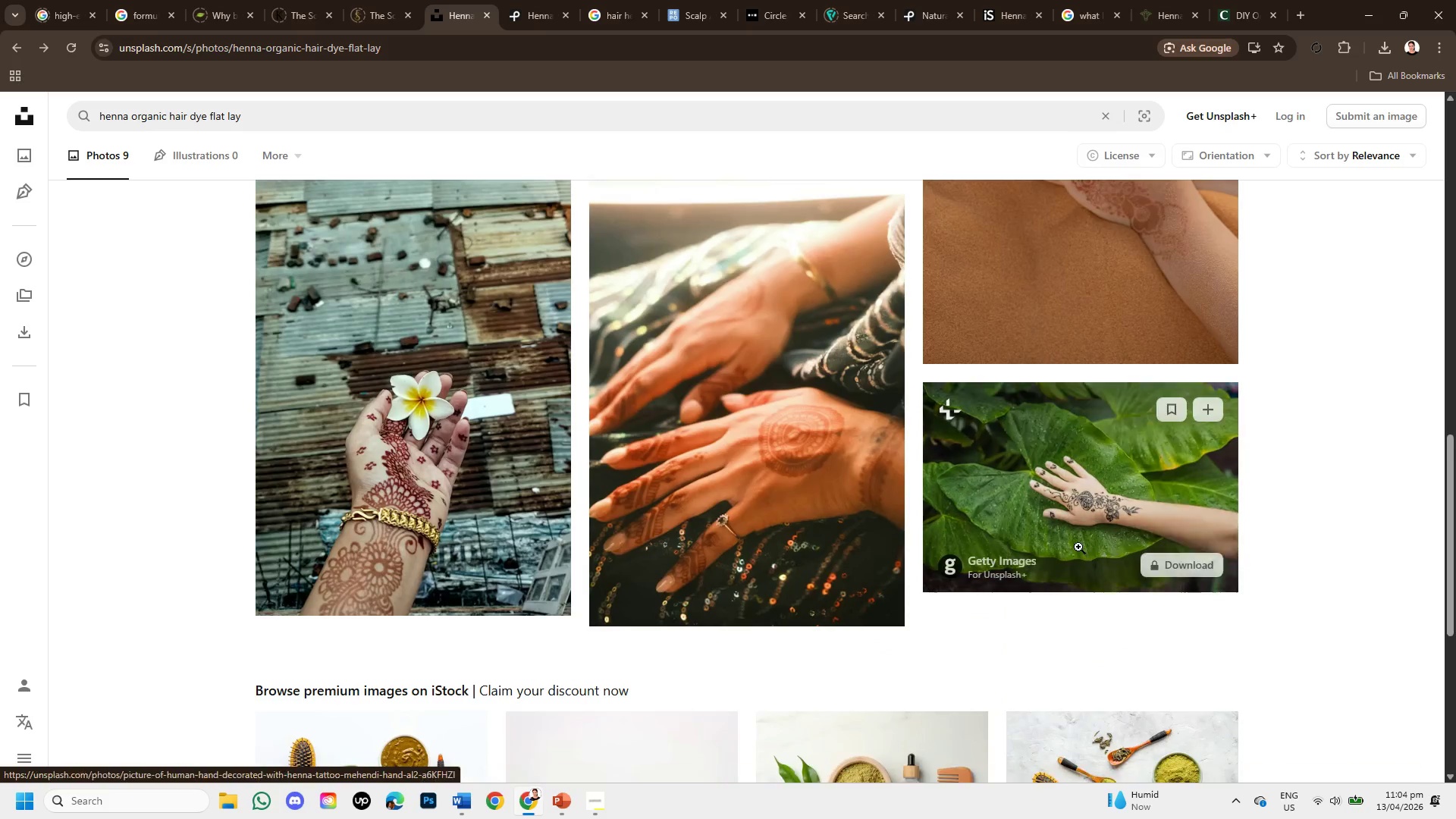 
scroll: coordinate [1078, 547], scroll_direction: down, amount: 1.0
 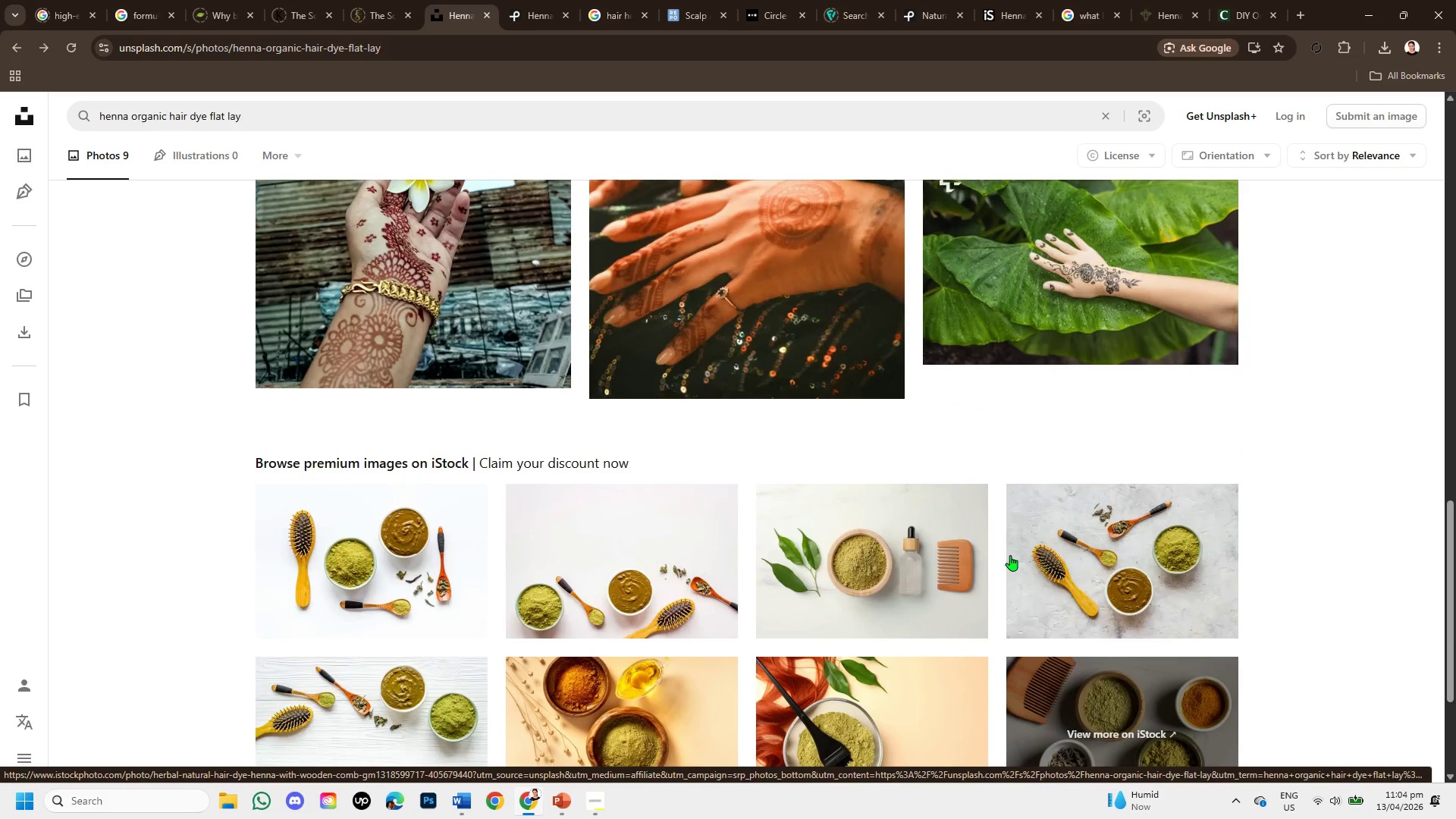 
scroll: coordinate [960, 533], scroll_direction: up, amount: 4.0
 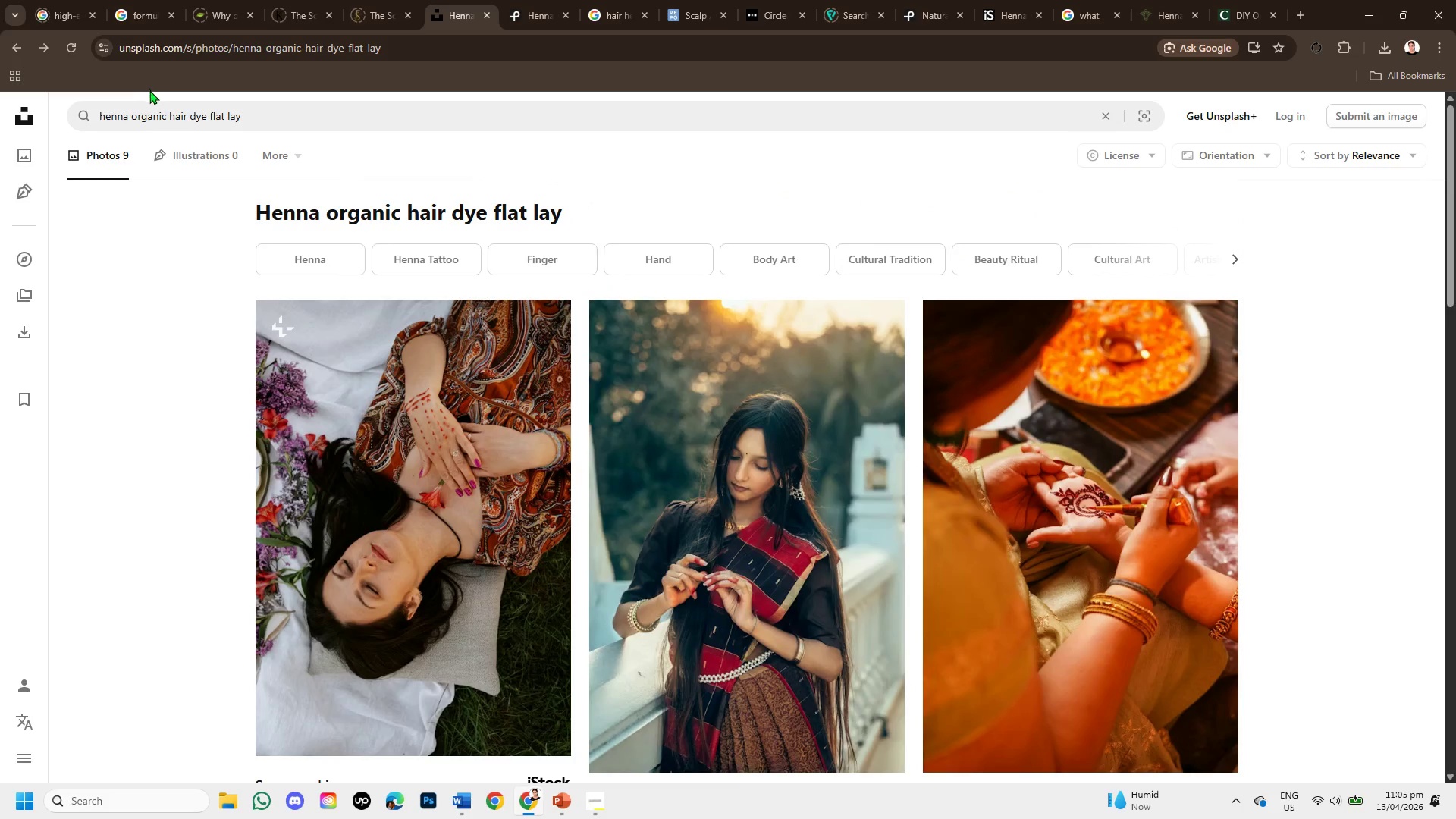 
left_click_drag(start_coordinate=[256, 130], to_coordinate=[53, 105])
 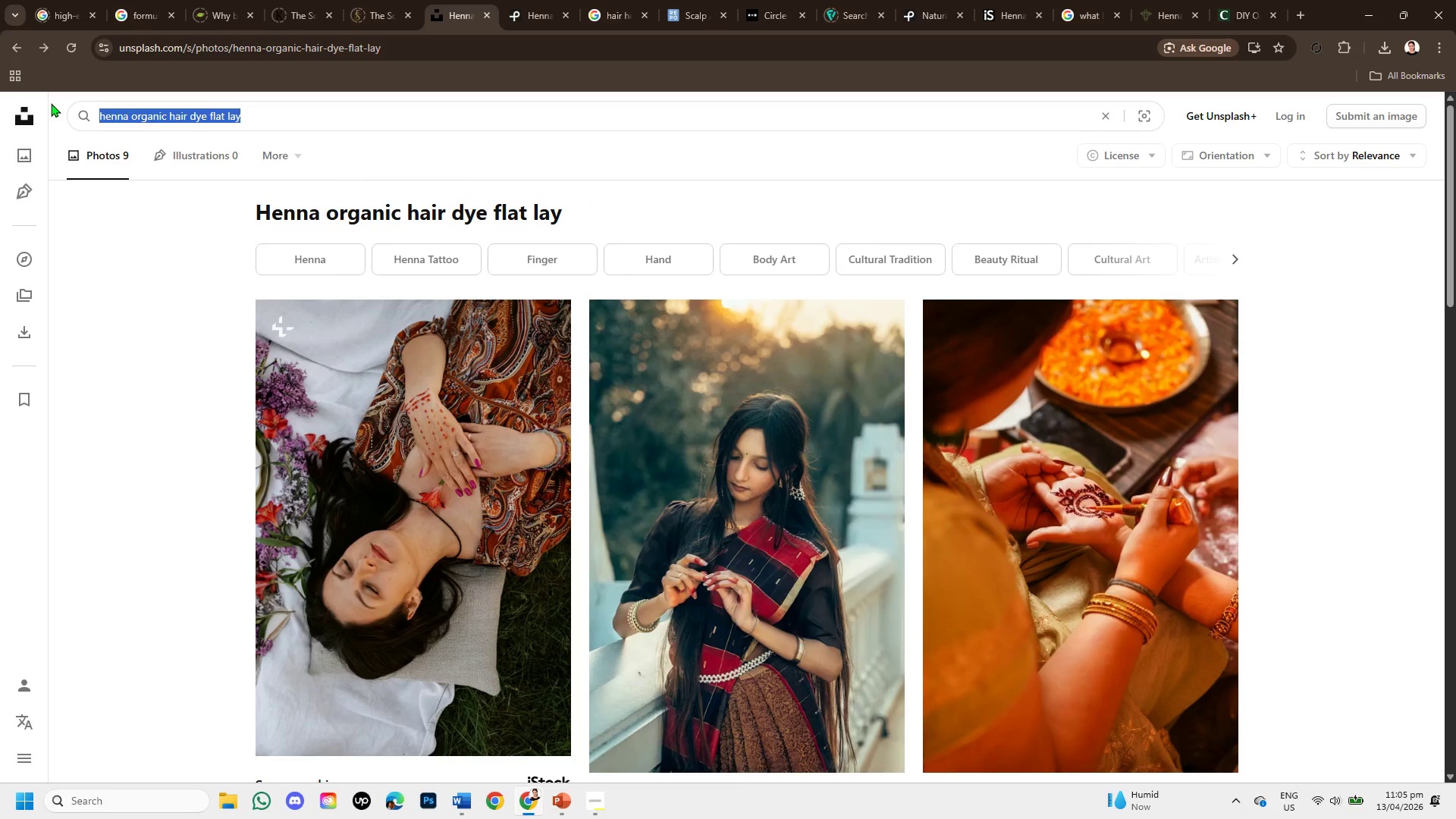 
hold_key(key=ControlLeft, duration=0.86)
 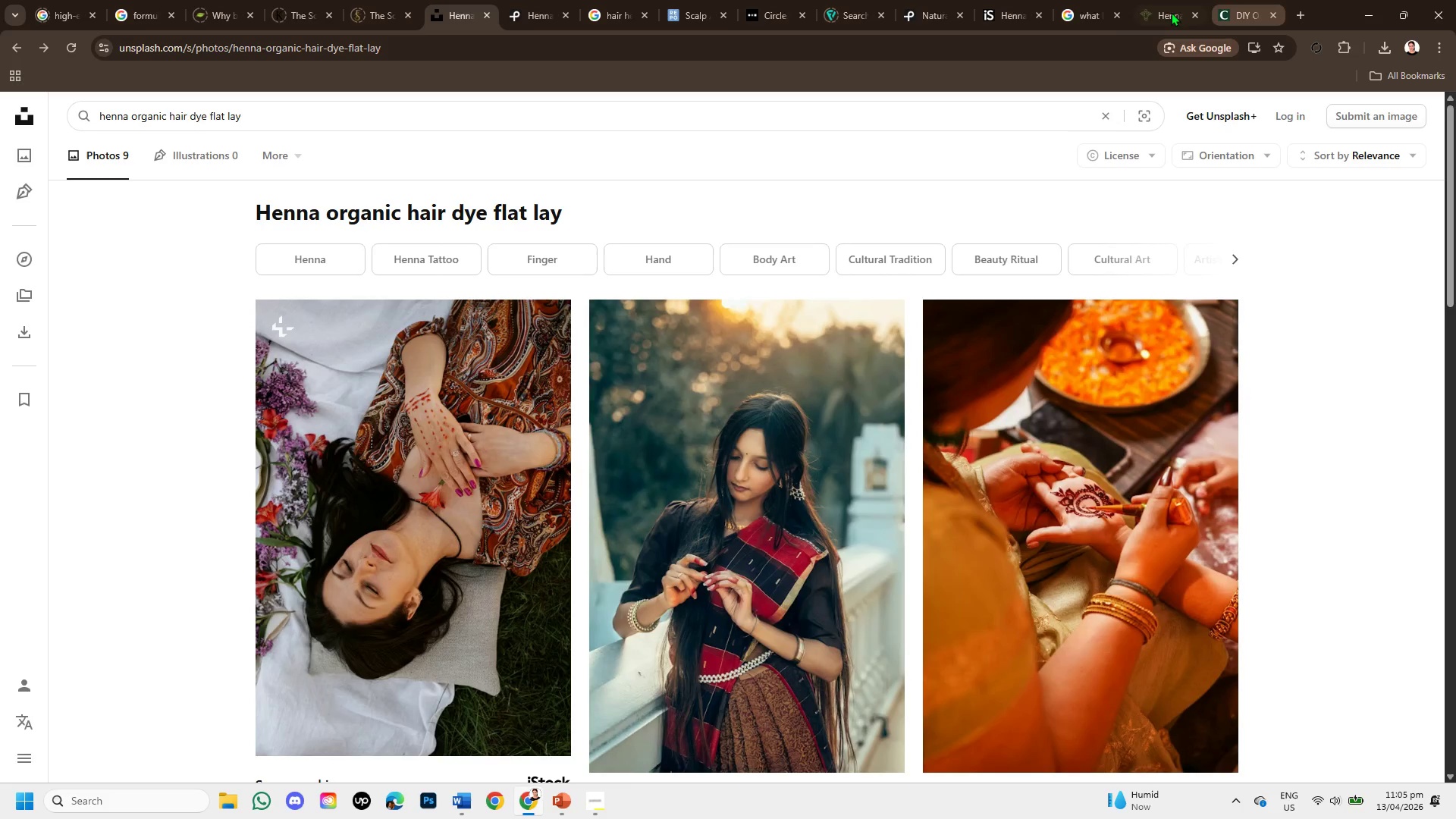 
hold_key(key=V, duration=0.31)
 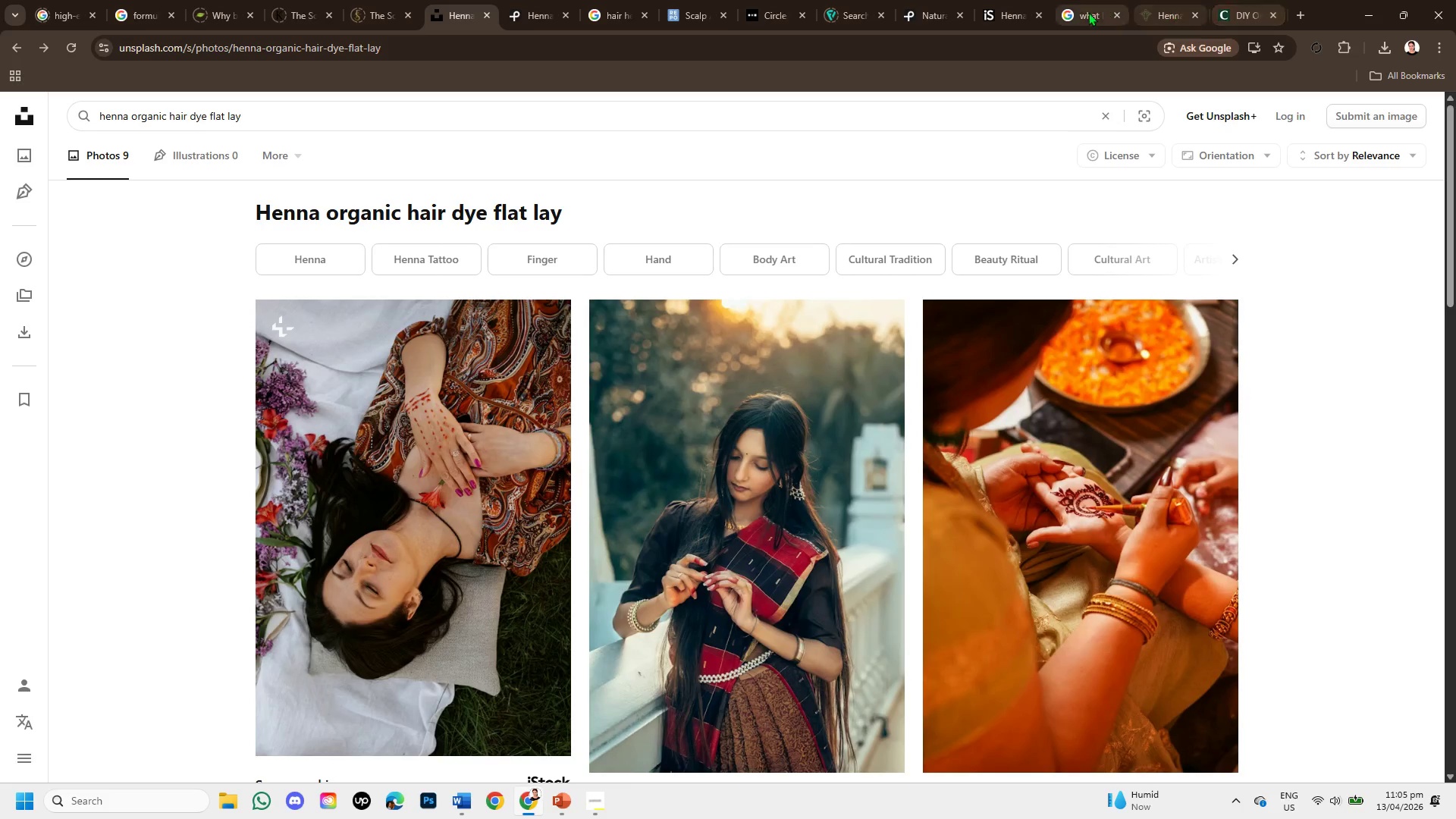 
left_click([1085, 12])
 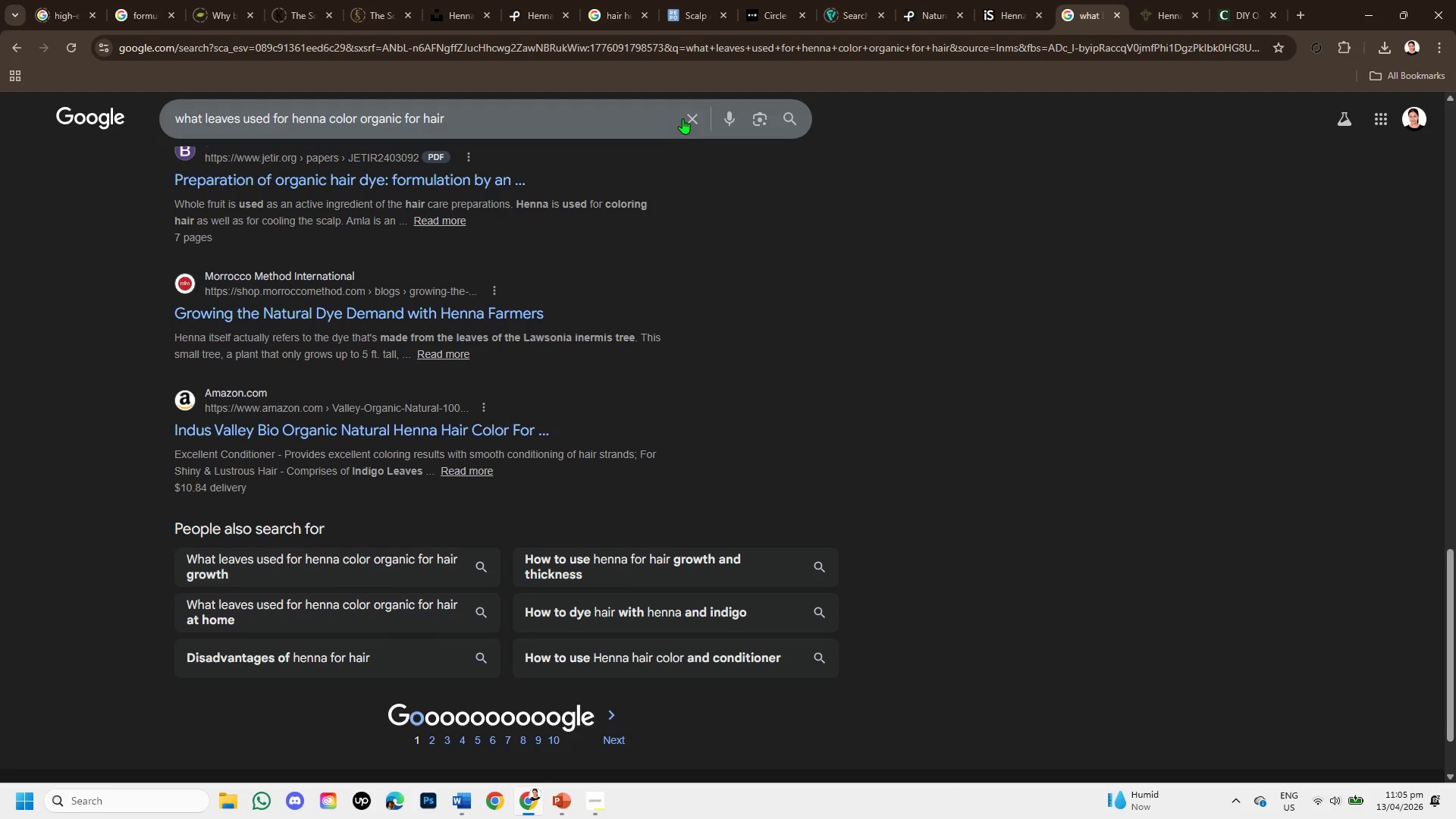 
left_click([691, 118])
 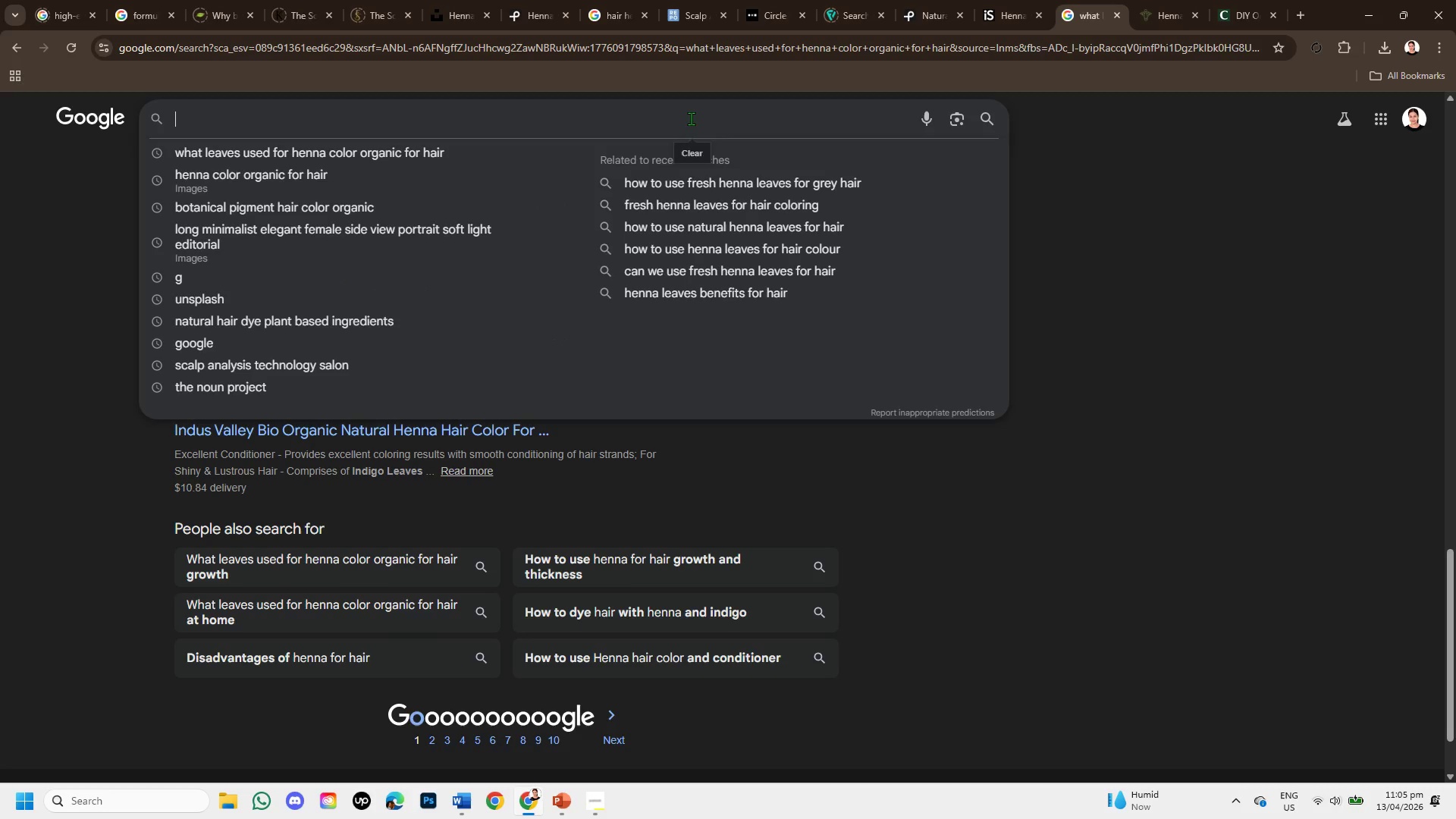 
hold_key(key=ControlLeft, duration=1.12)
 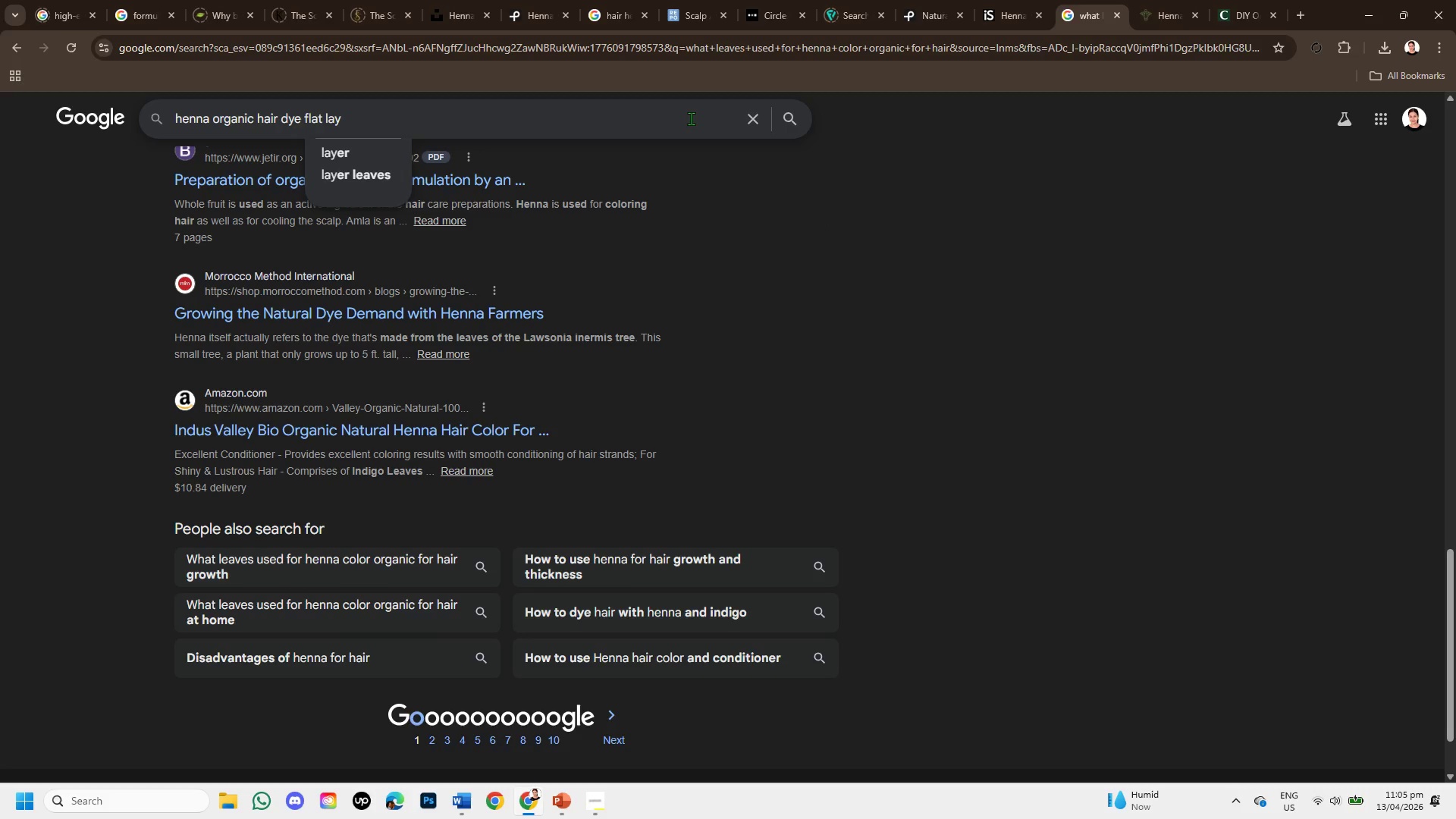 
hold_key(key=V, duration=0.33)
 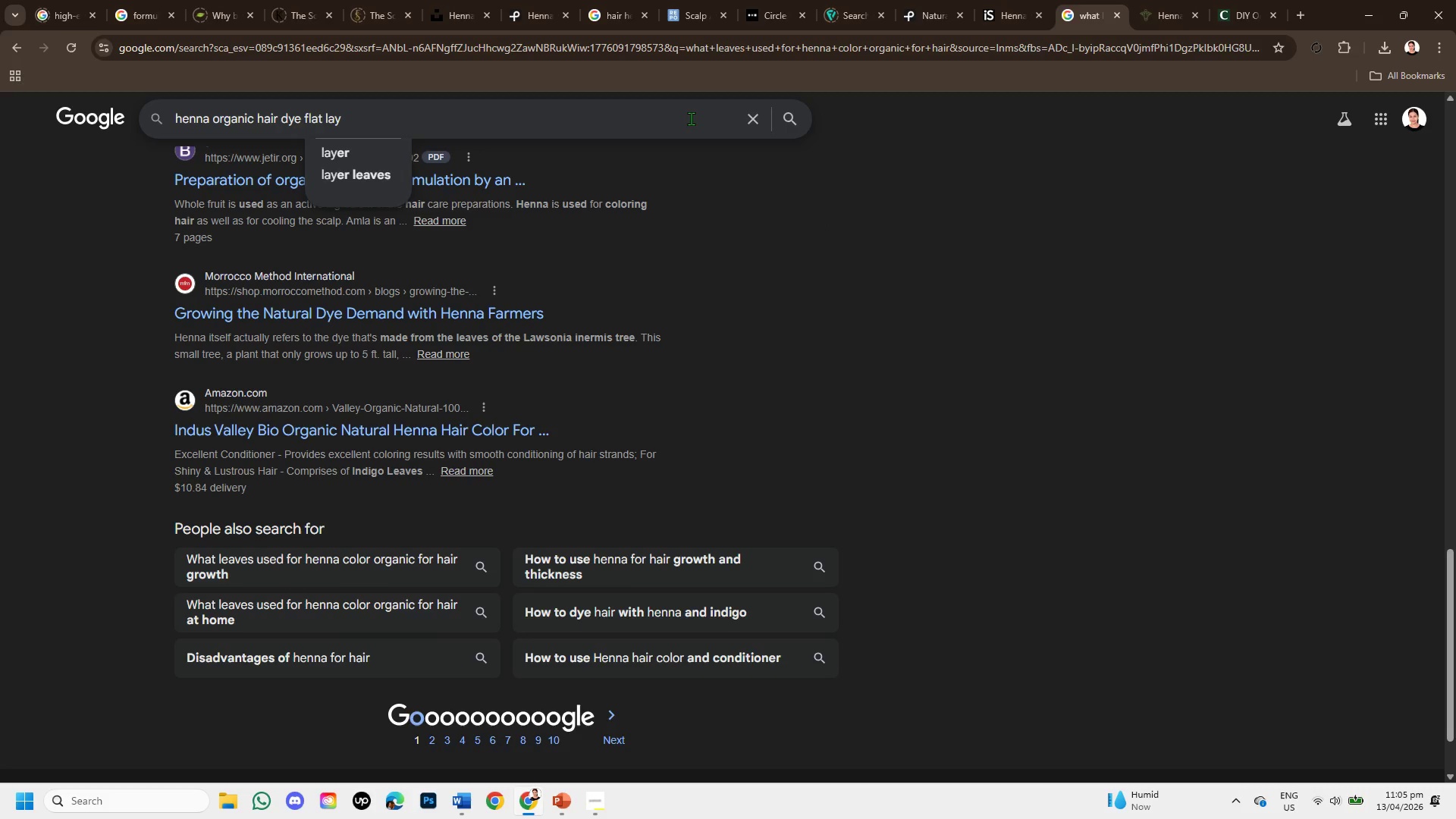 
key(Enter)
 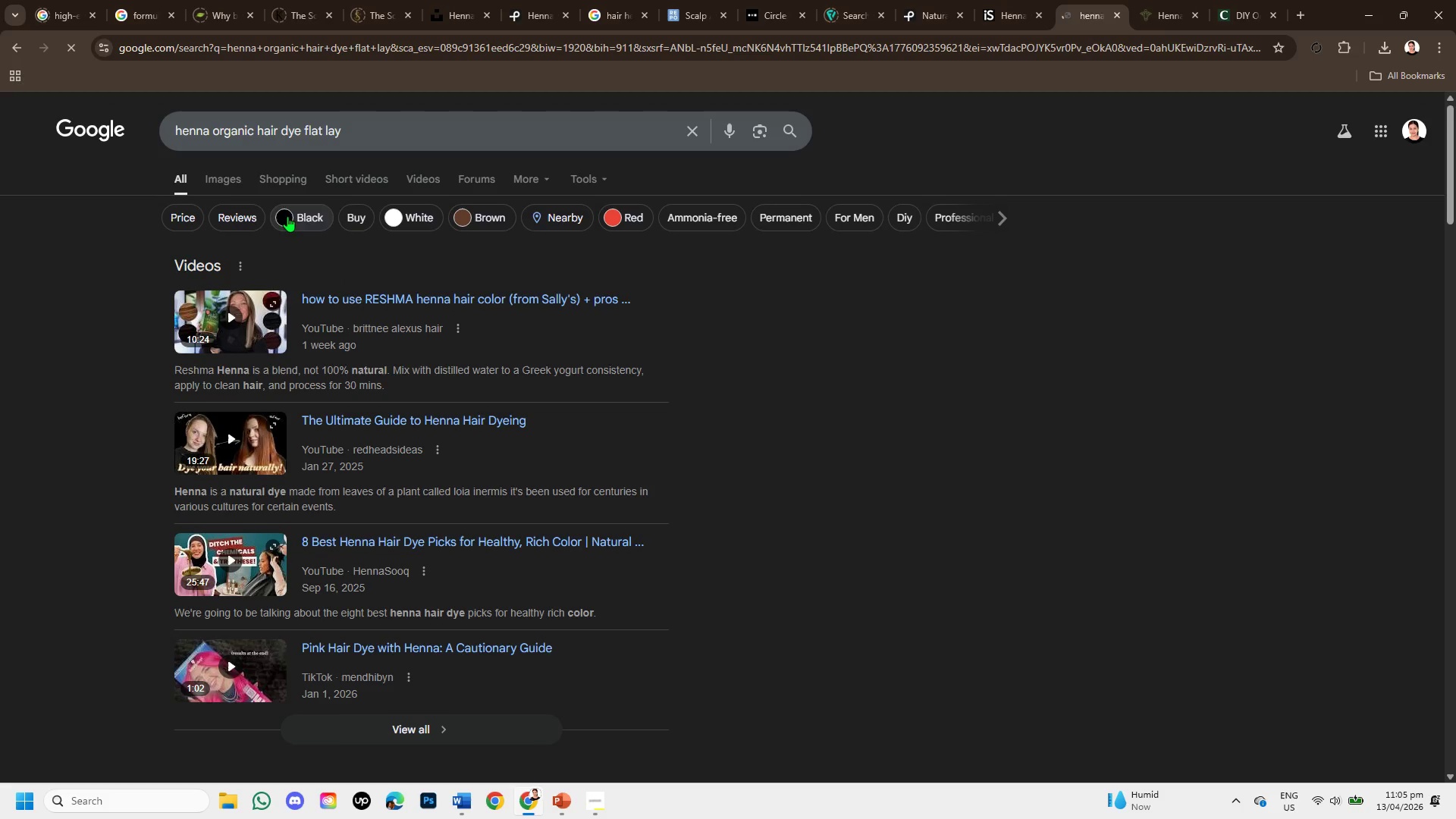 
left_click([232, 180])
 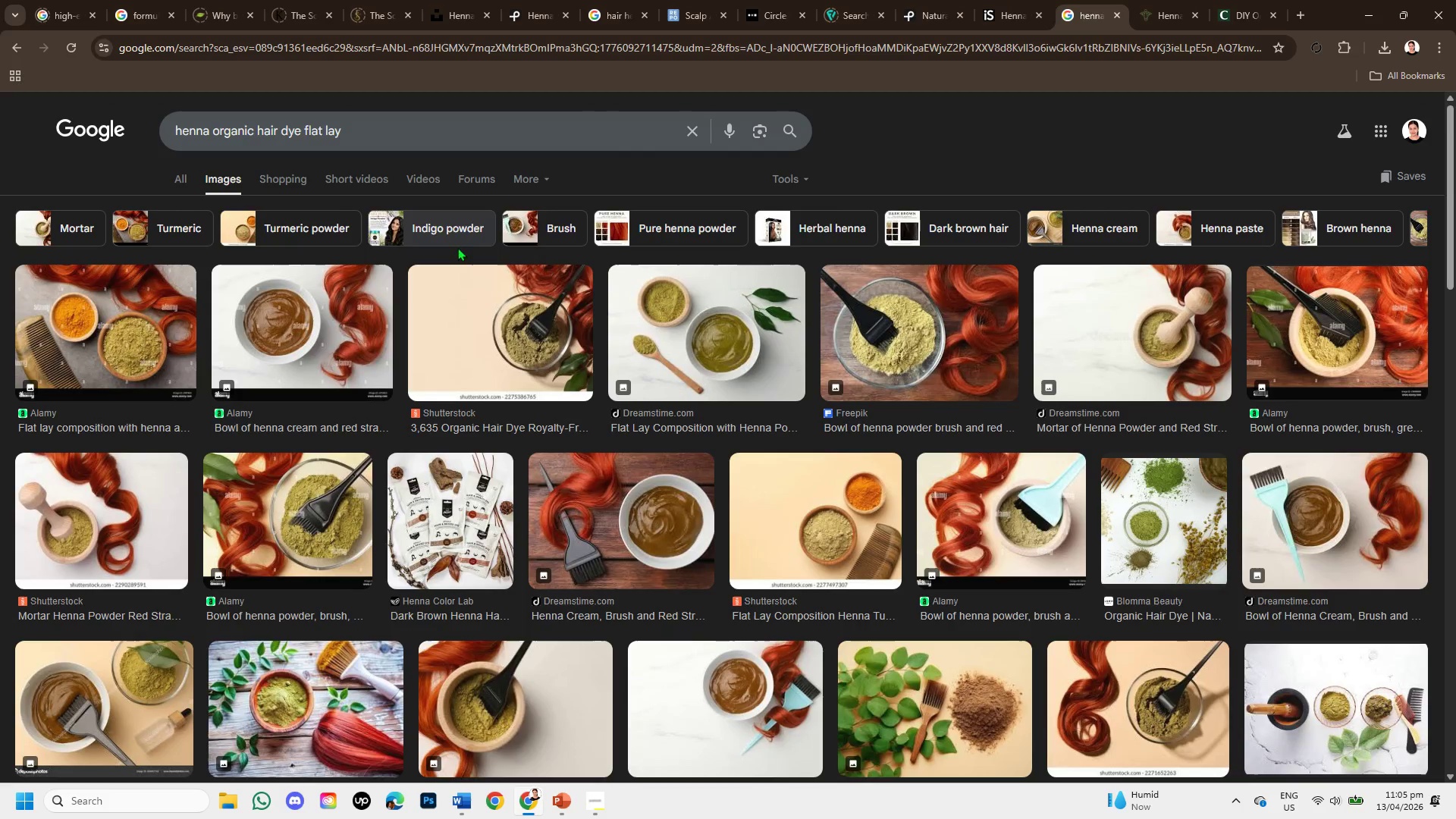 
left_click([666, 298])
 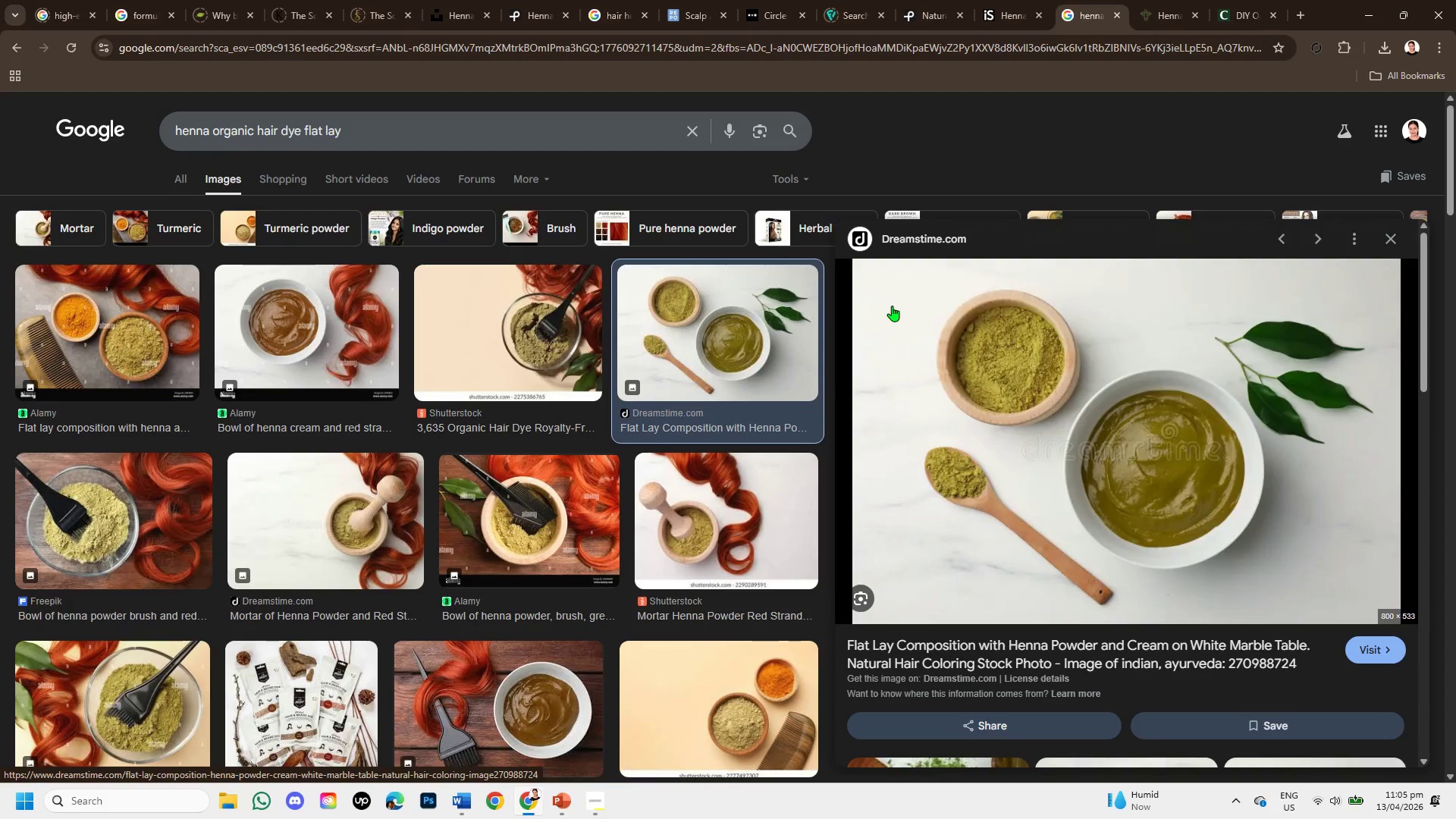 
wait(8.97)
 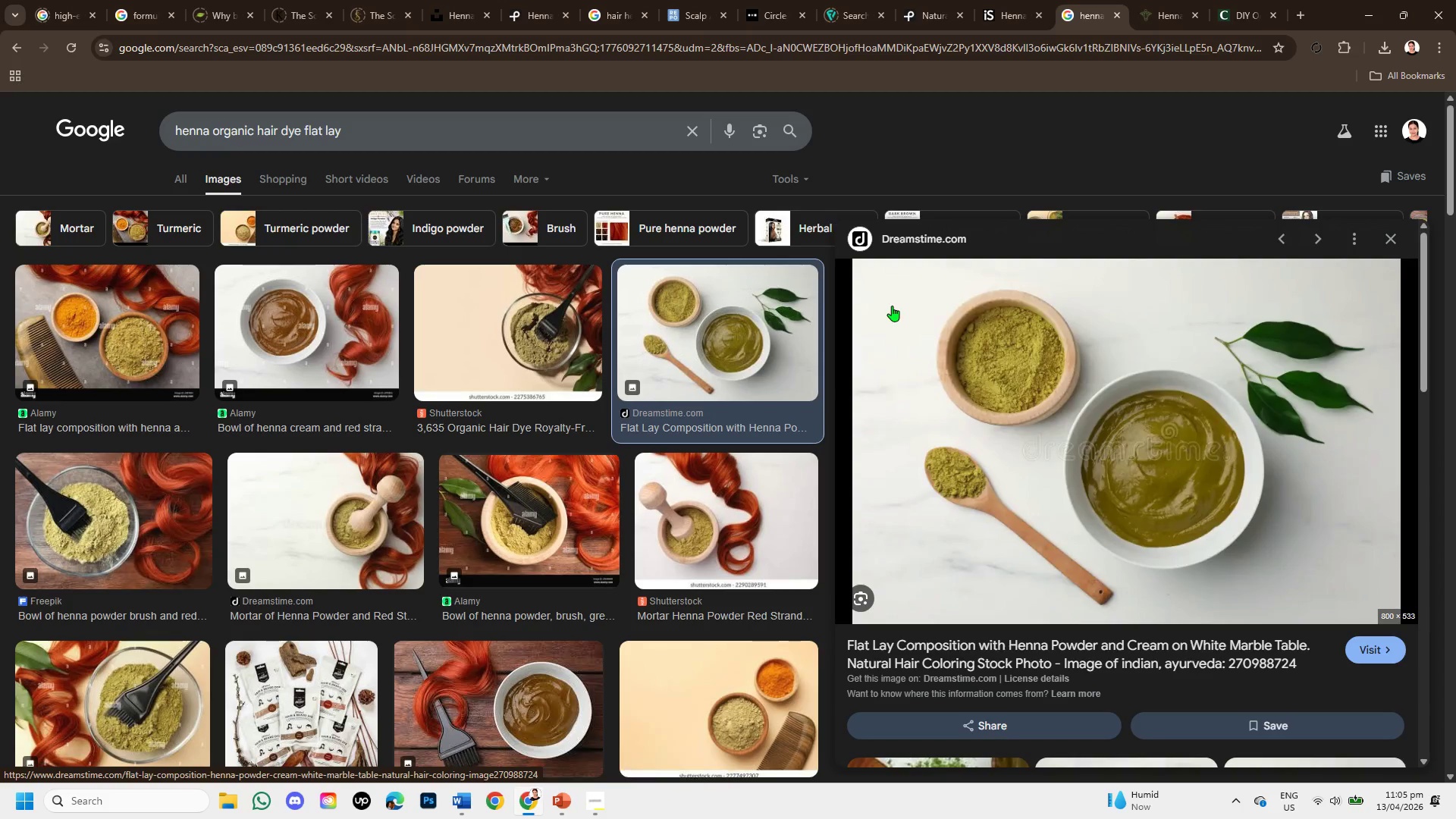 
left_click([177, 126])
 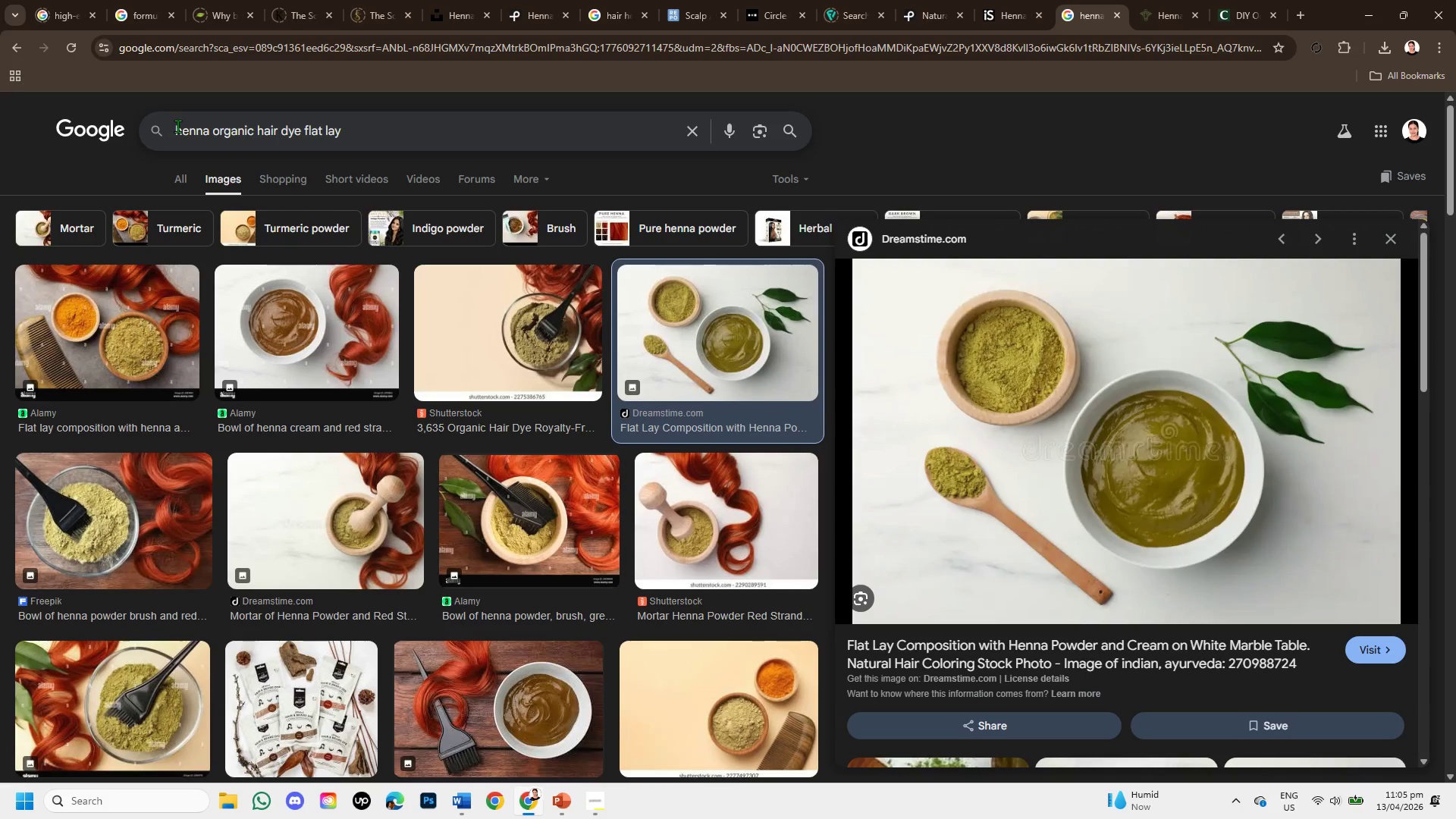 
type(free image )
 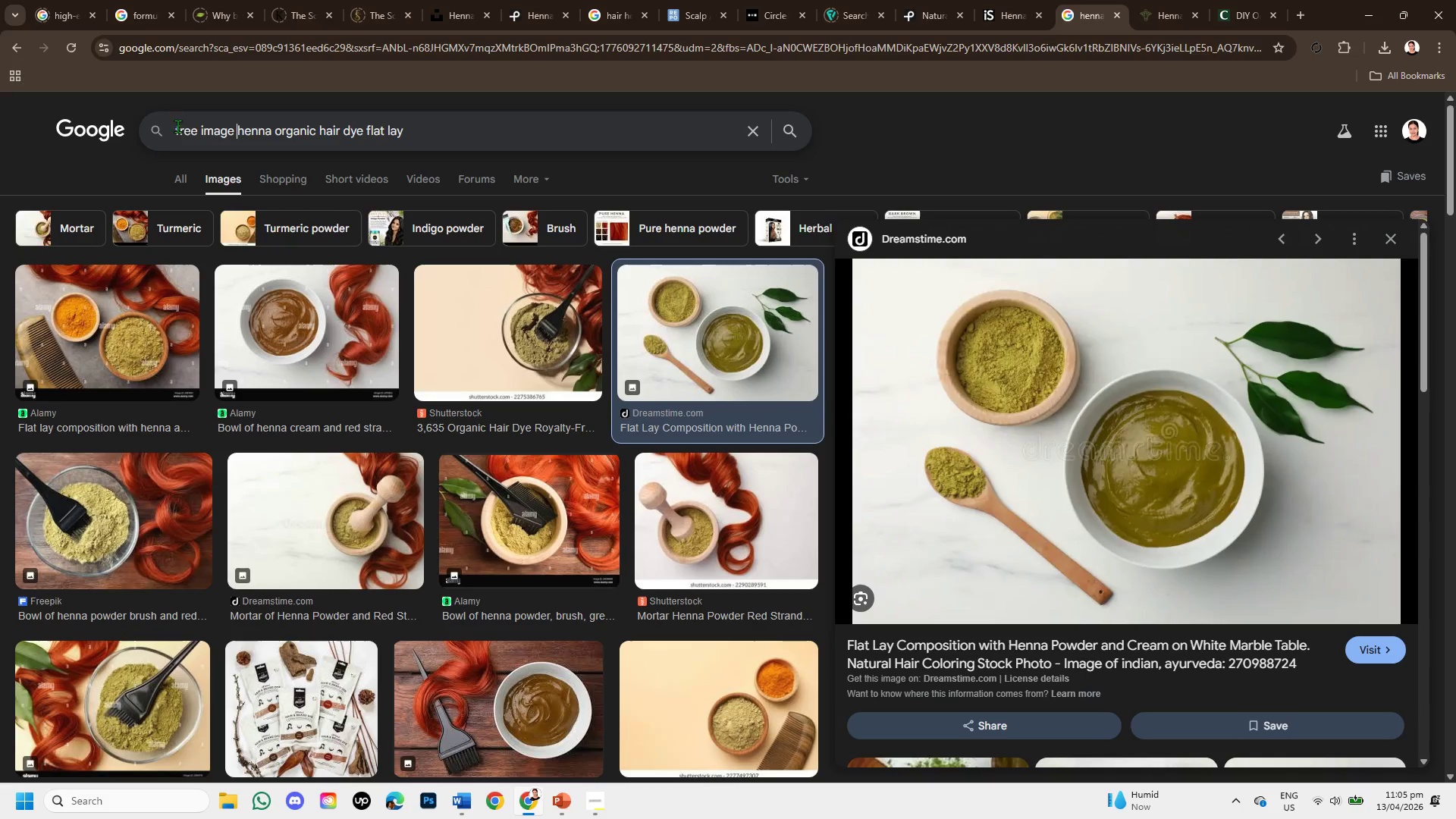 
key(Enter)
 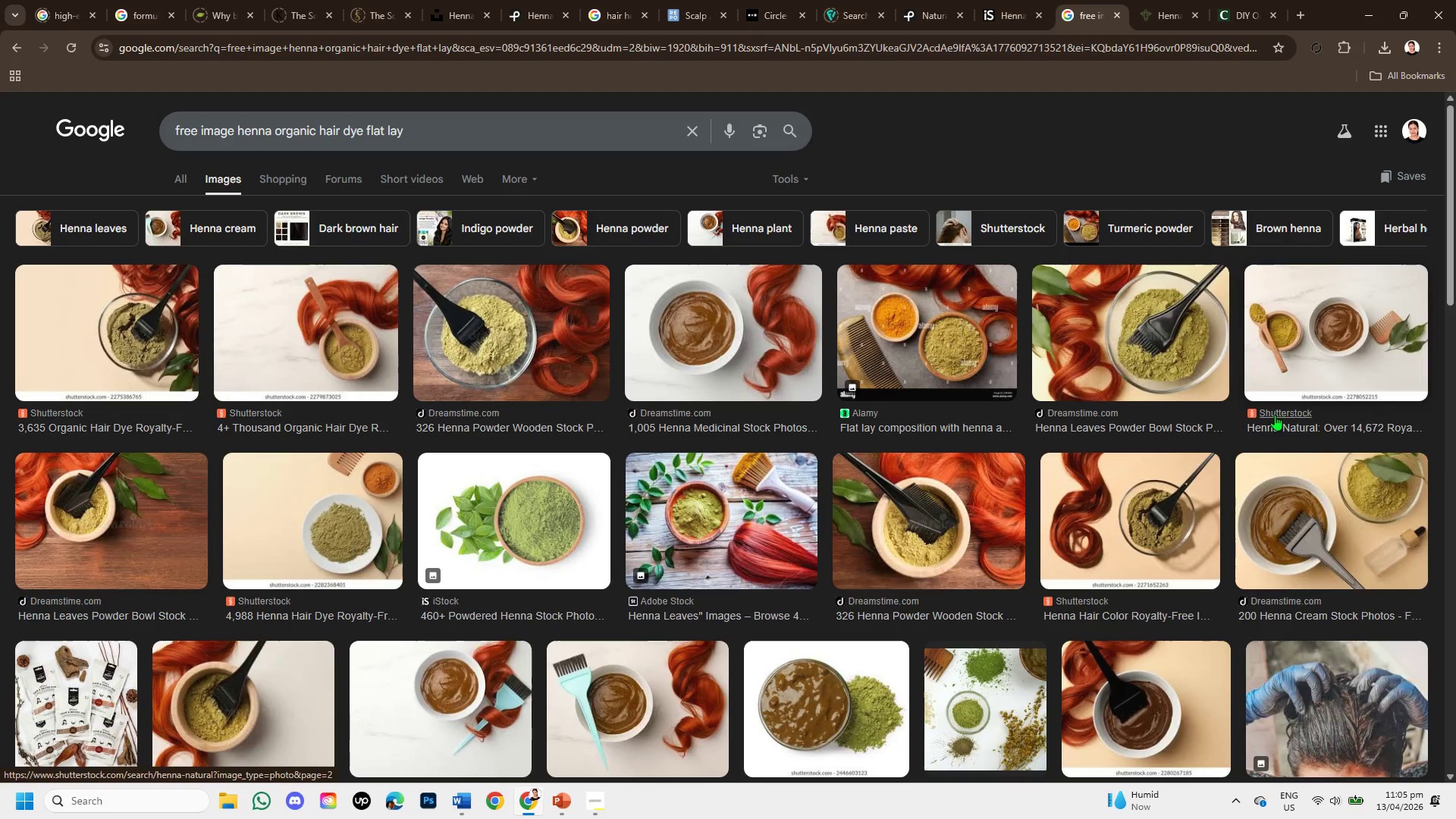 
wait(10.75)
 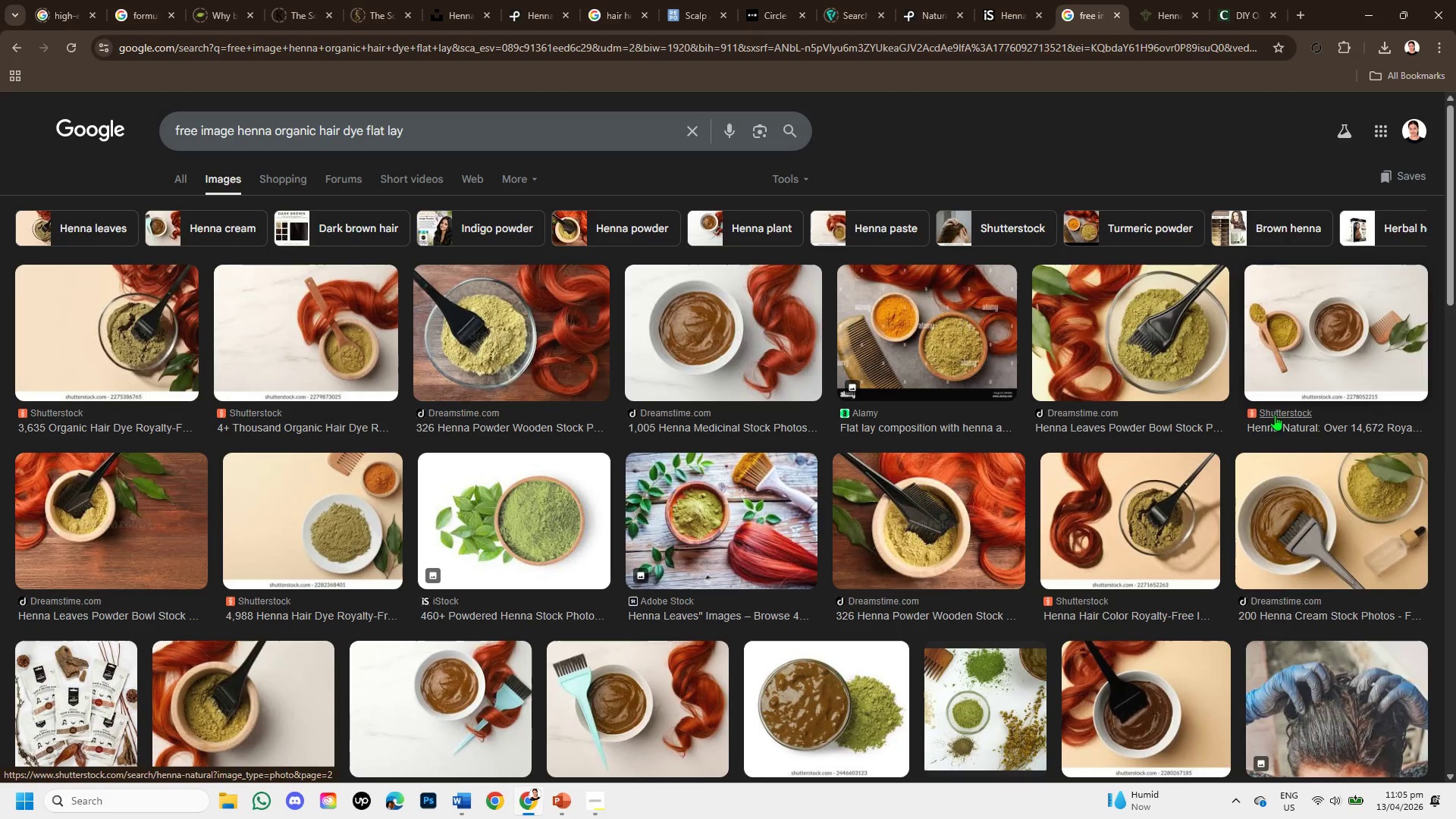 
left_click([723, 534])
 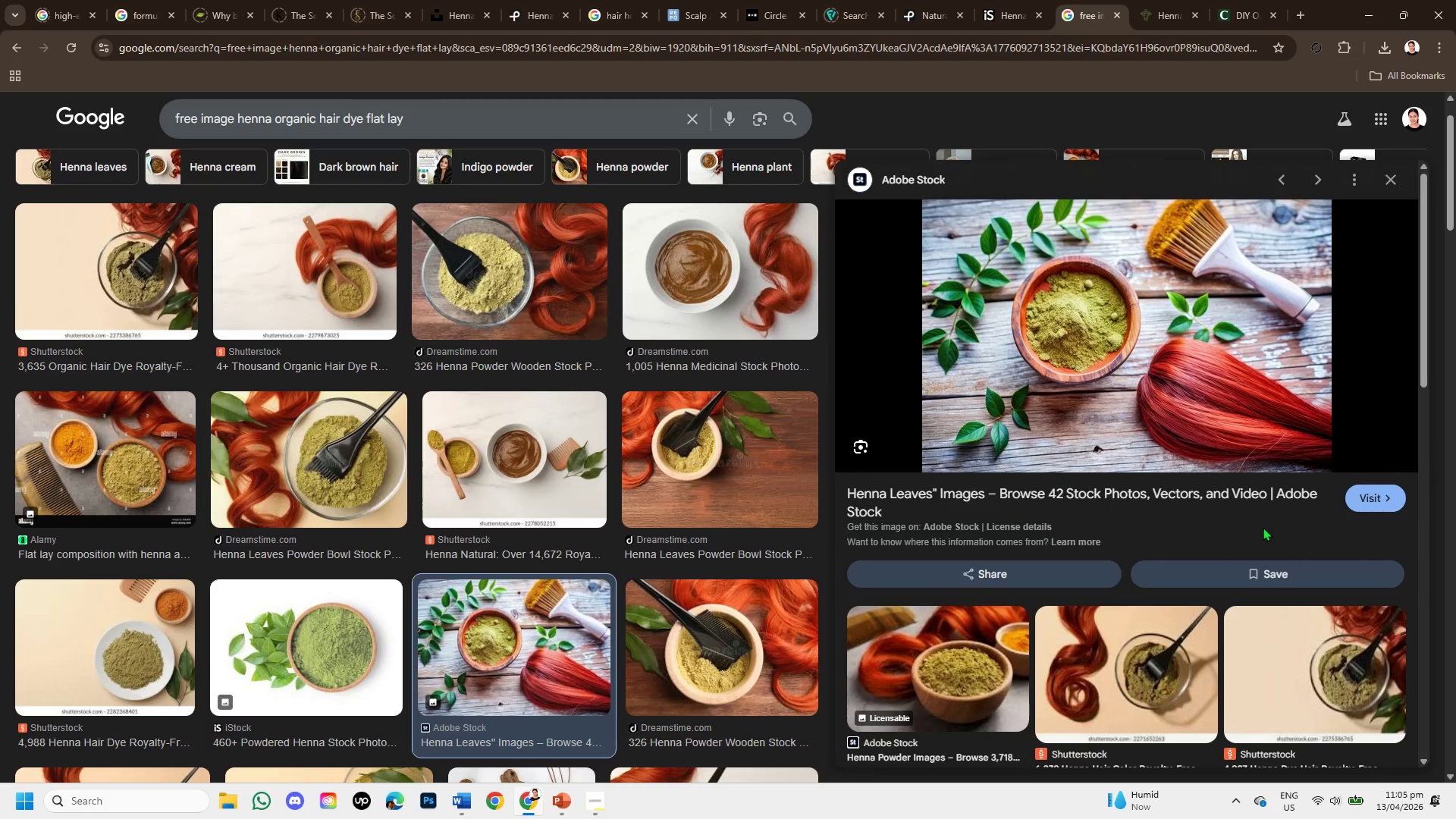 
scroll: coordinate [1096, 612], scroll_direction: down, amount: 4.0
 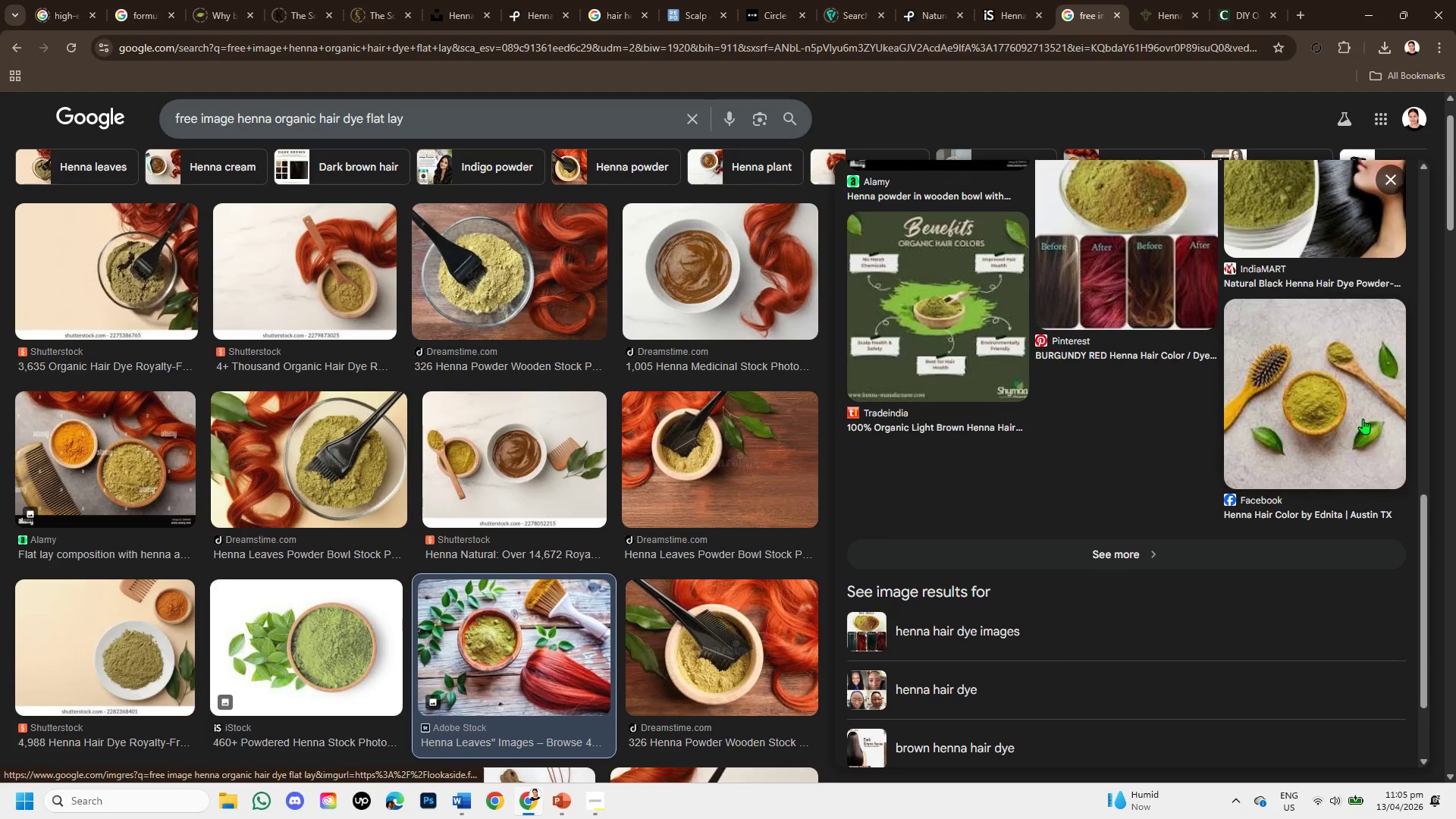 
scroll: coordinate [1363, 422], scroll_direction: up, amount: 5.0
 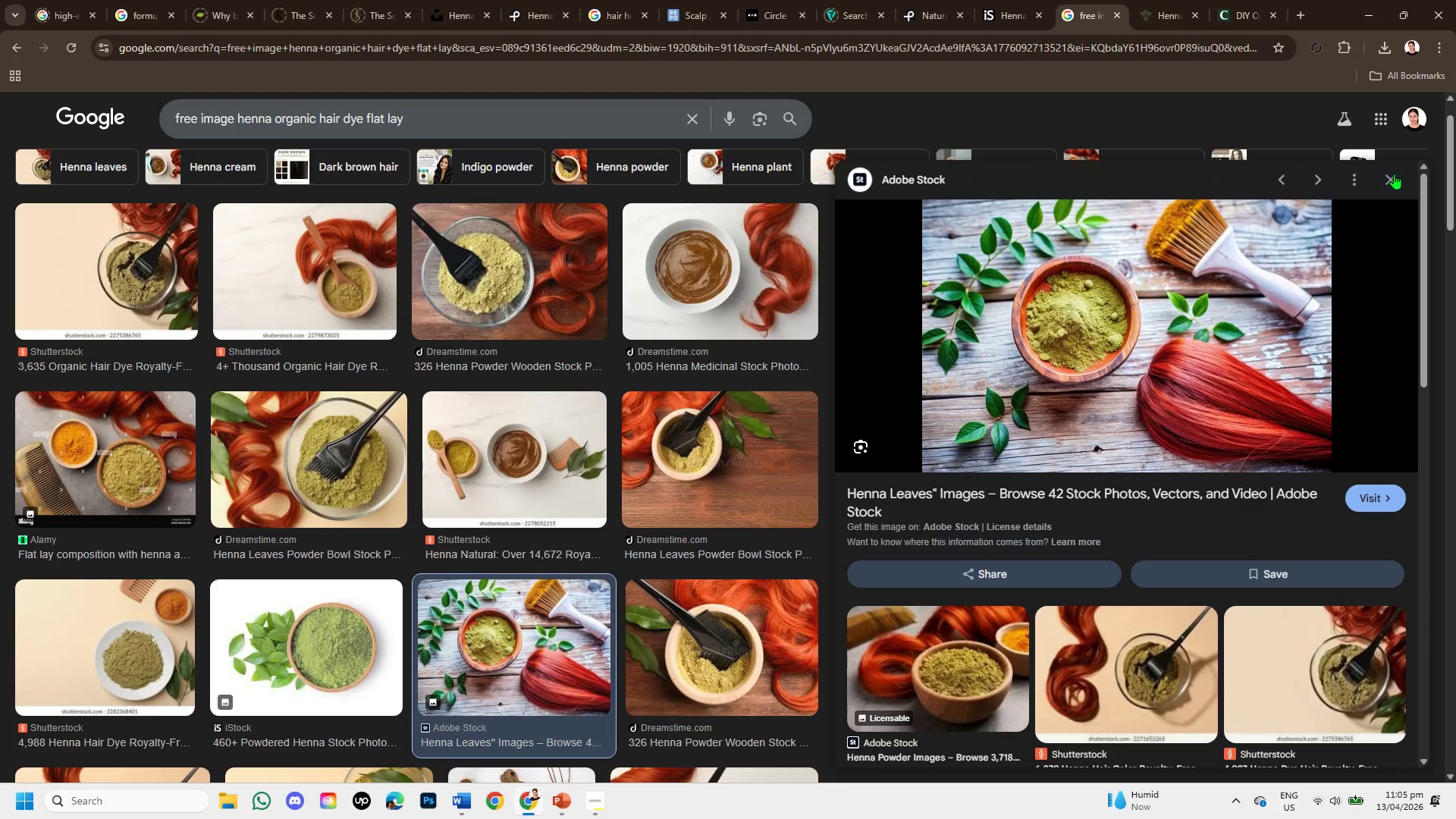 
left_click([1394, 174])
 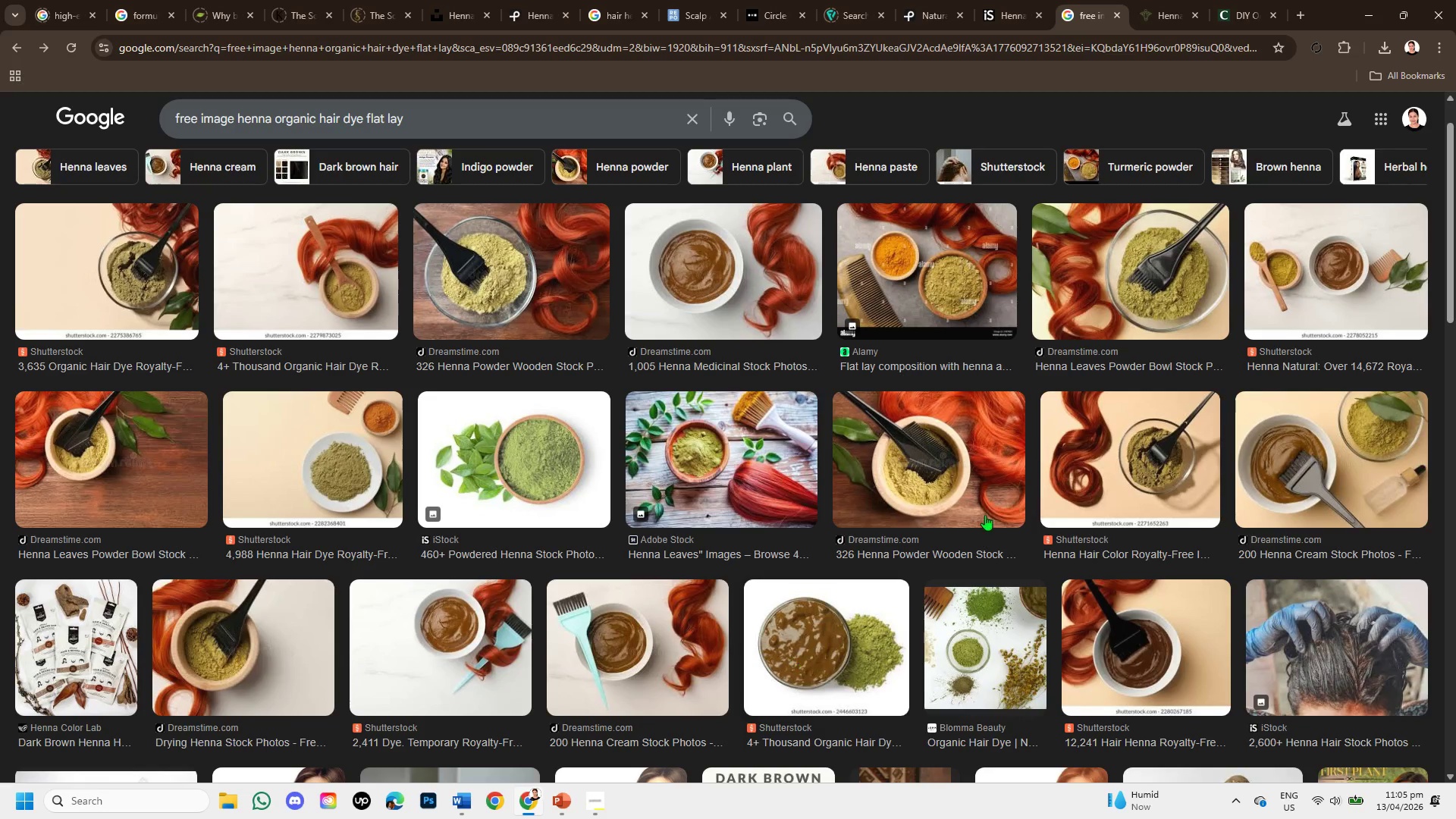 
left_click([1299, 438])
 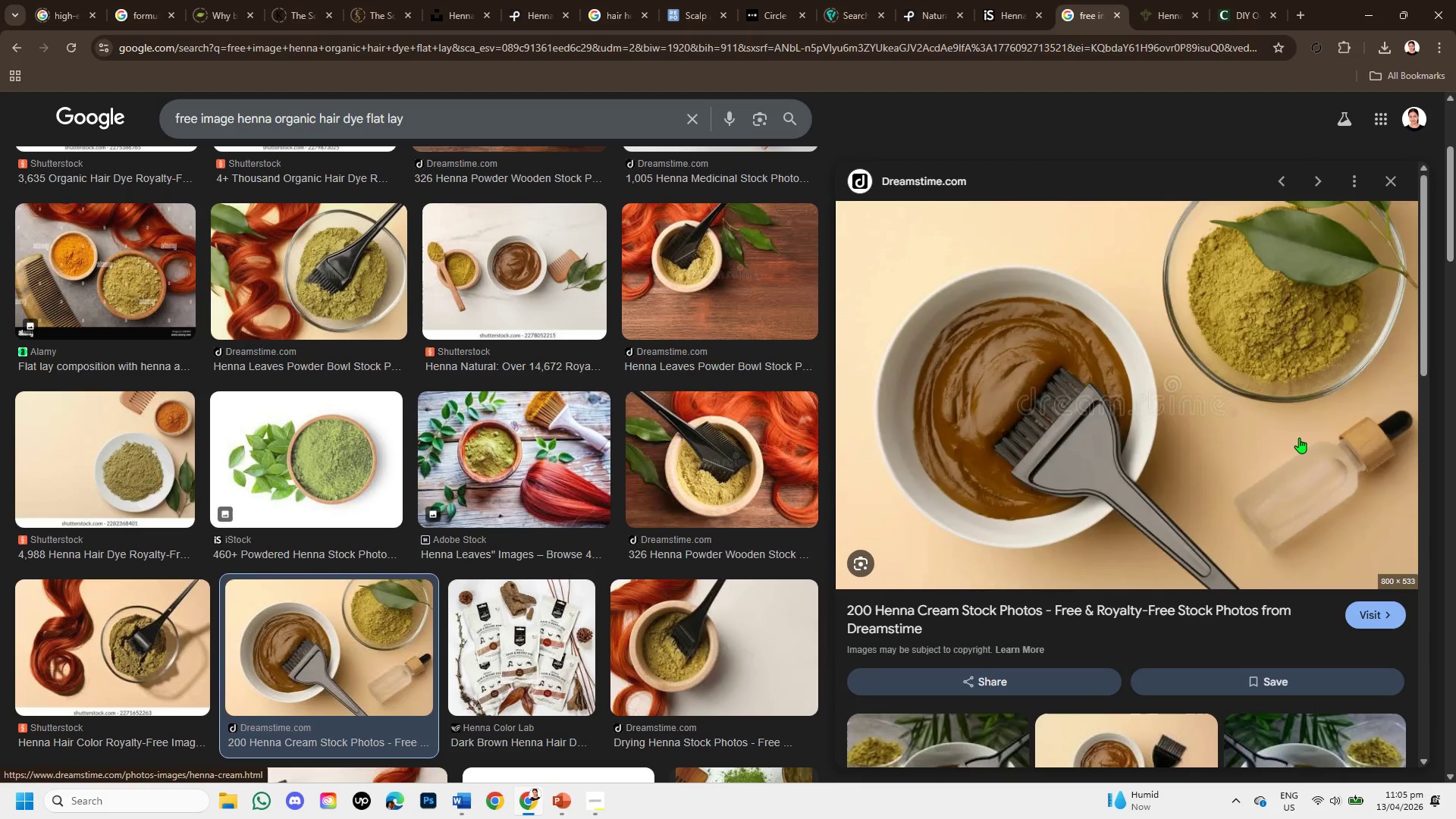 
scroll: coordinate [1389, 447], scroll_direction: down, amount: 4.0
 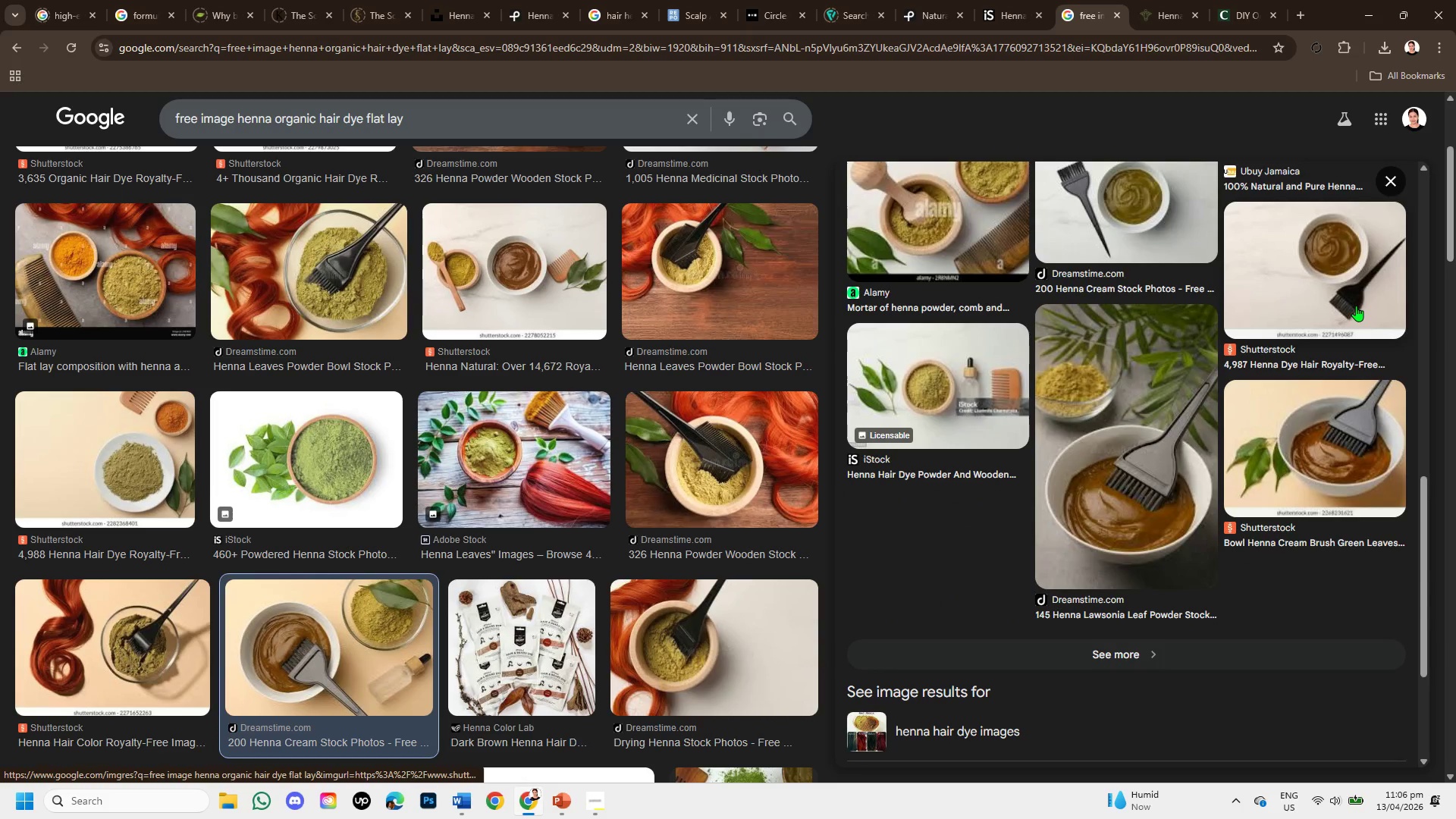 
scroll: coordinate [1356, 306], scroll_direction: up, amount: 3.0
 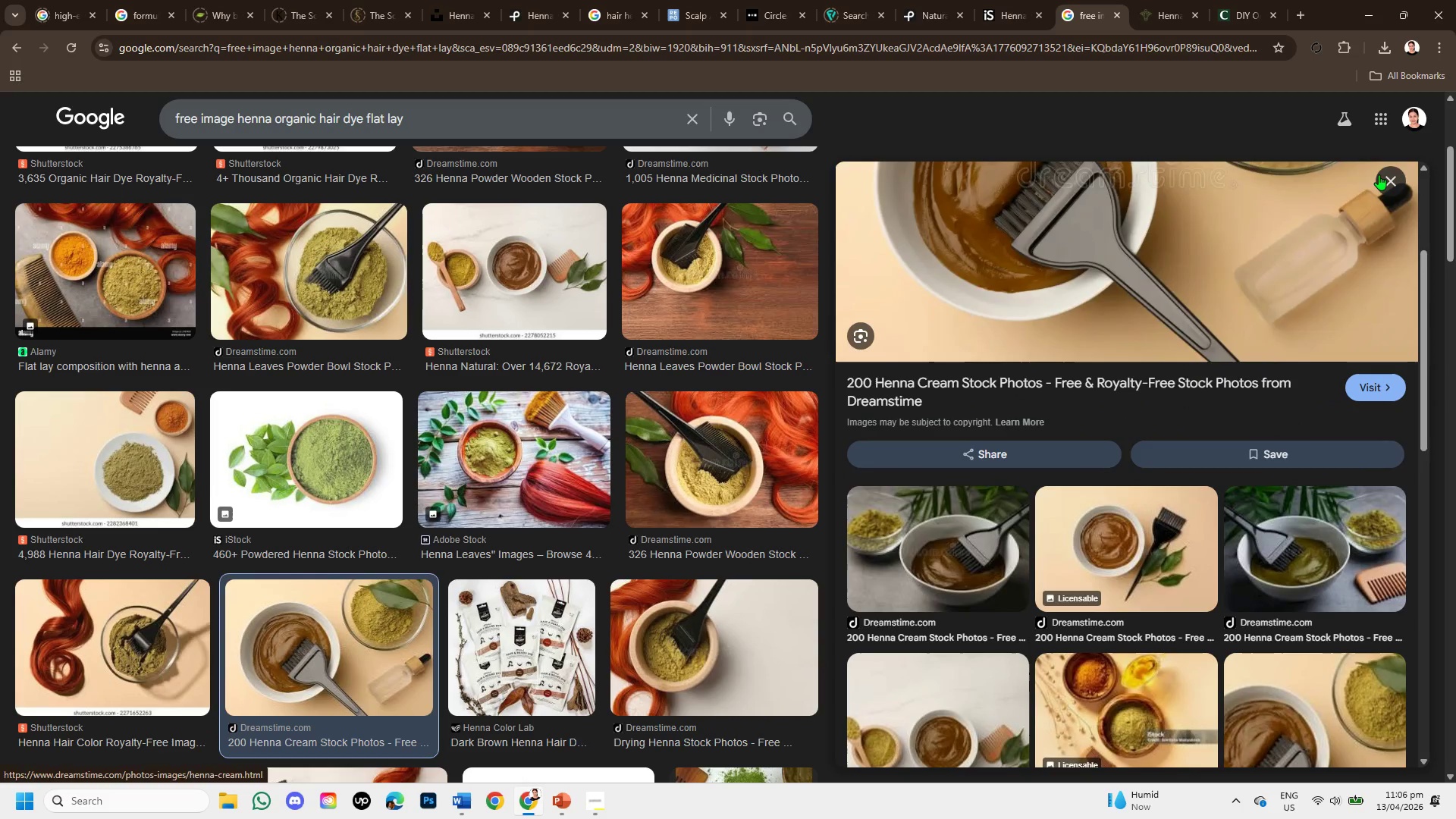 
left_click([1379, 174])
 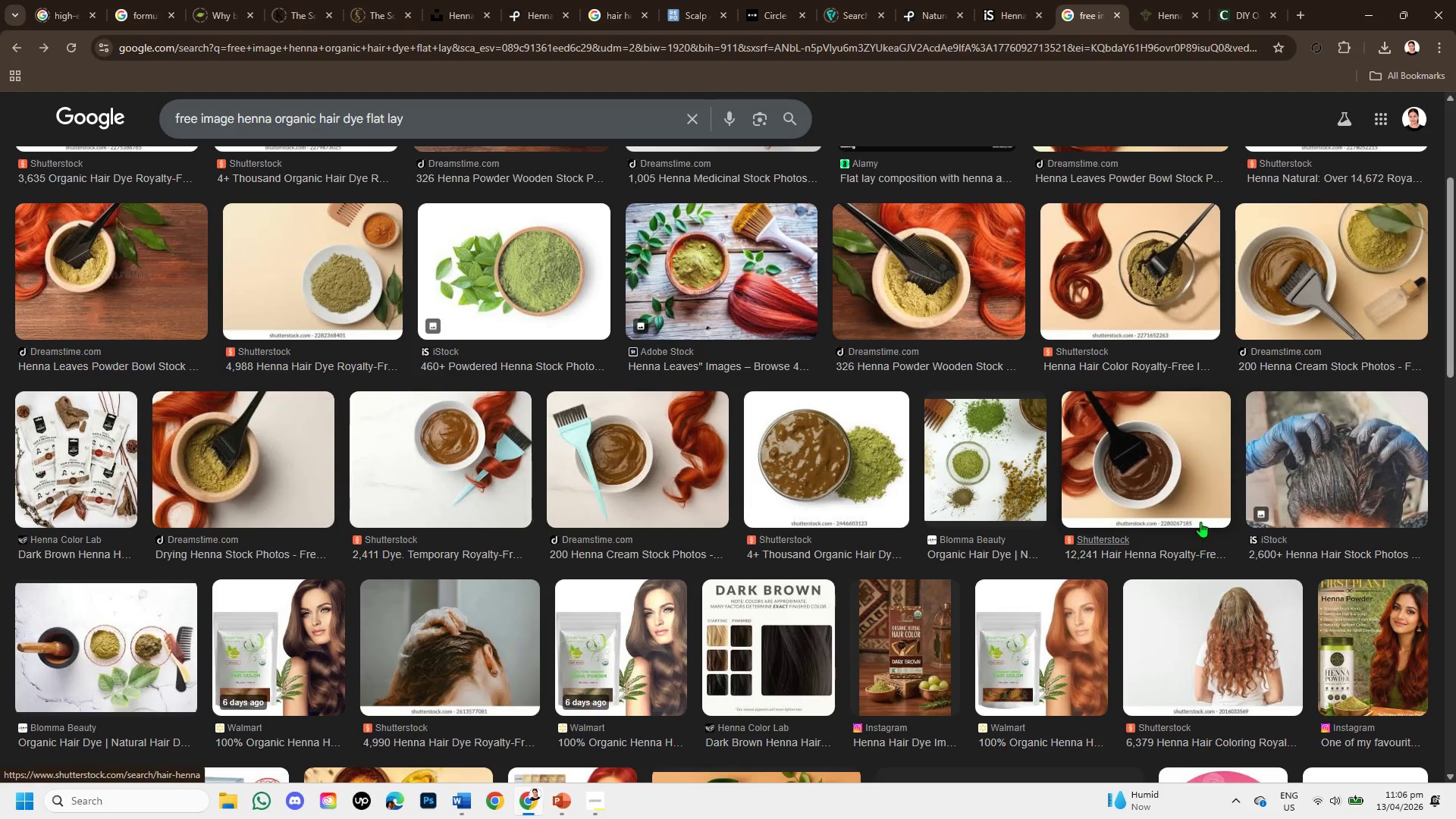 
scroll: coordinate [1207, 502], scroll_direction: down, amount: 2.0
 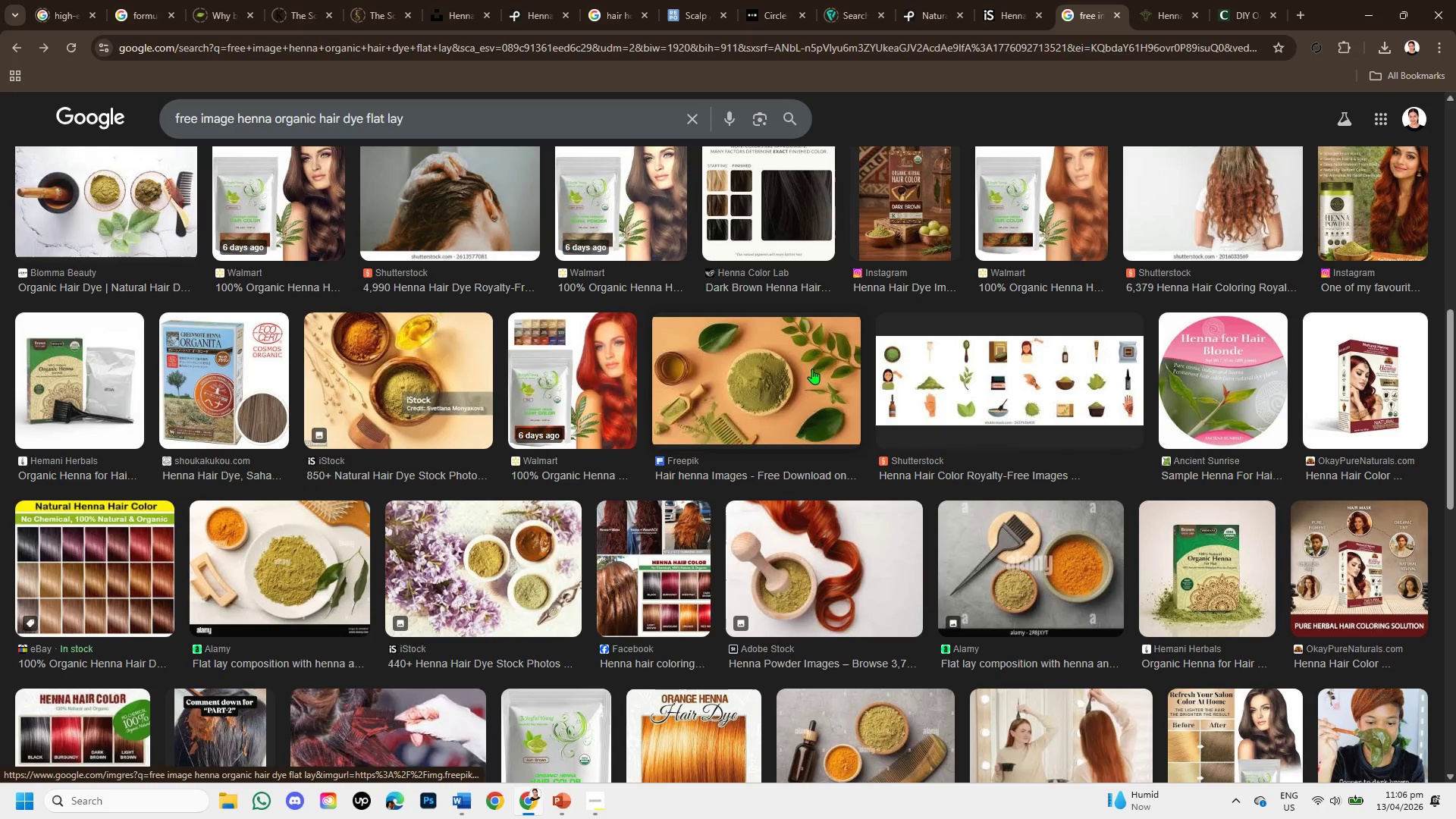 
left_click([812, 369])
 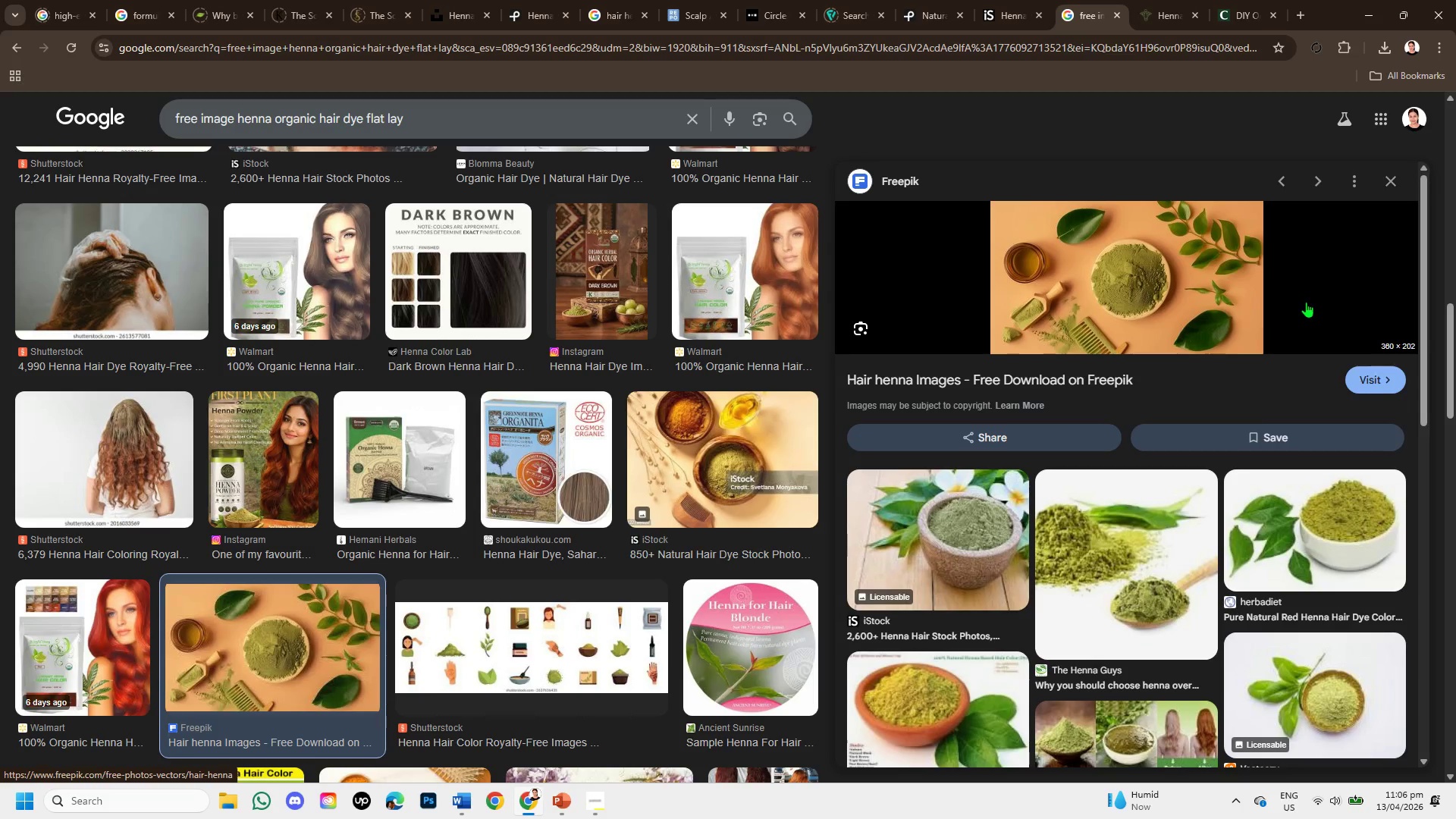 
wait(6.98)
 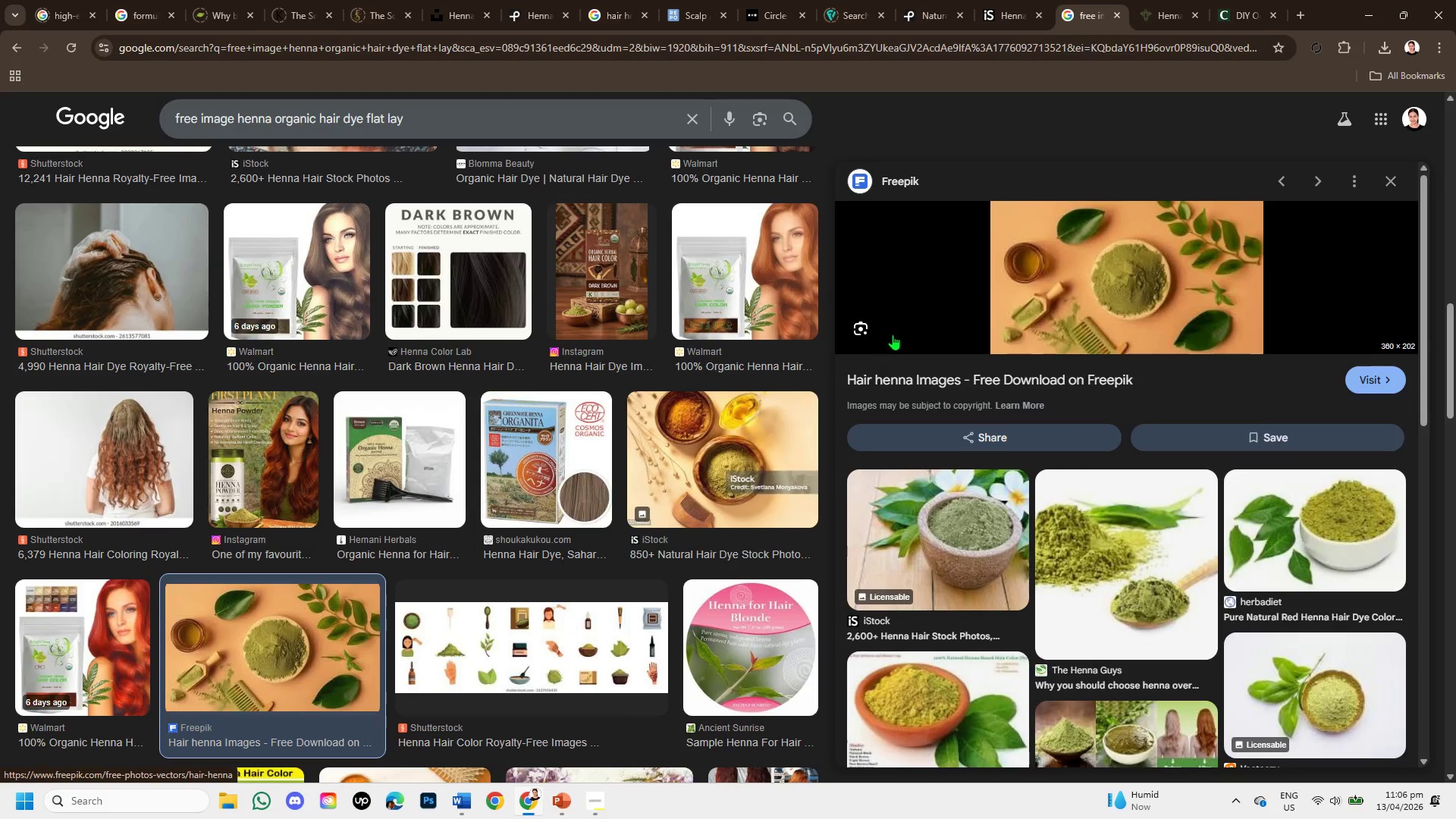 
left_click([1363, 381])
 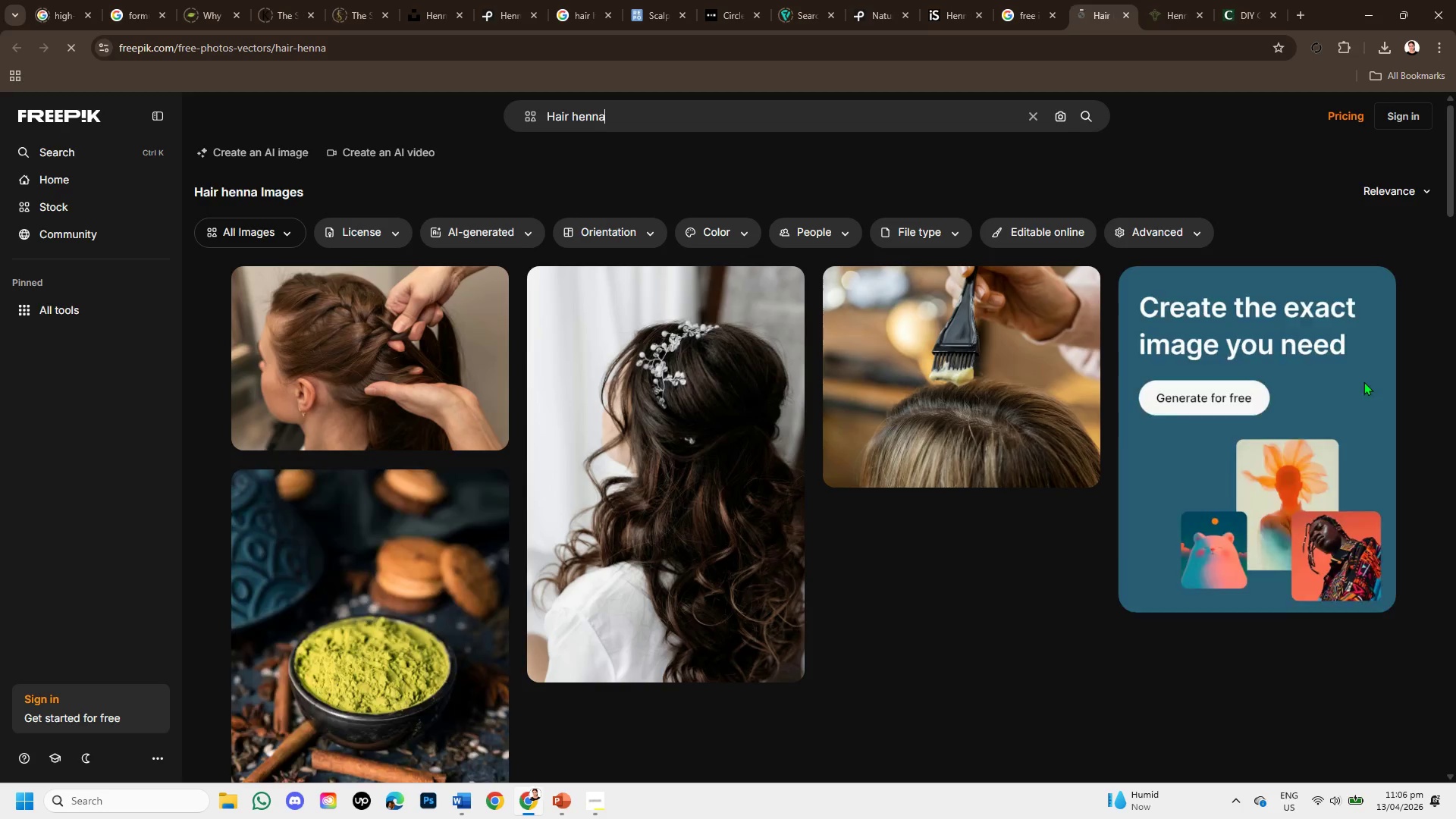 
scroll: coordinate [1129, 550], scroll_direction: down, amount: 2.0
 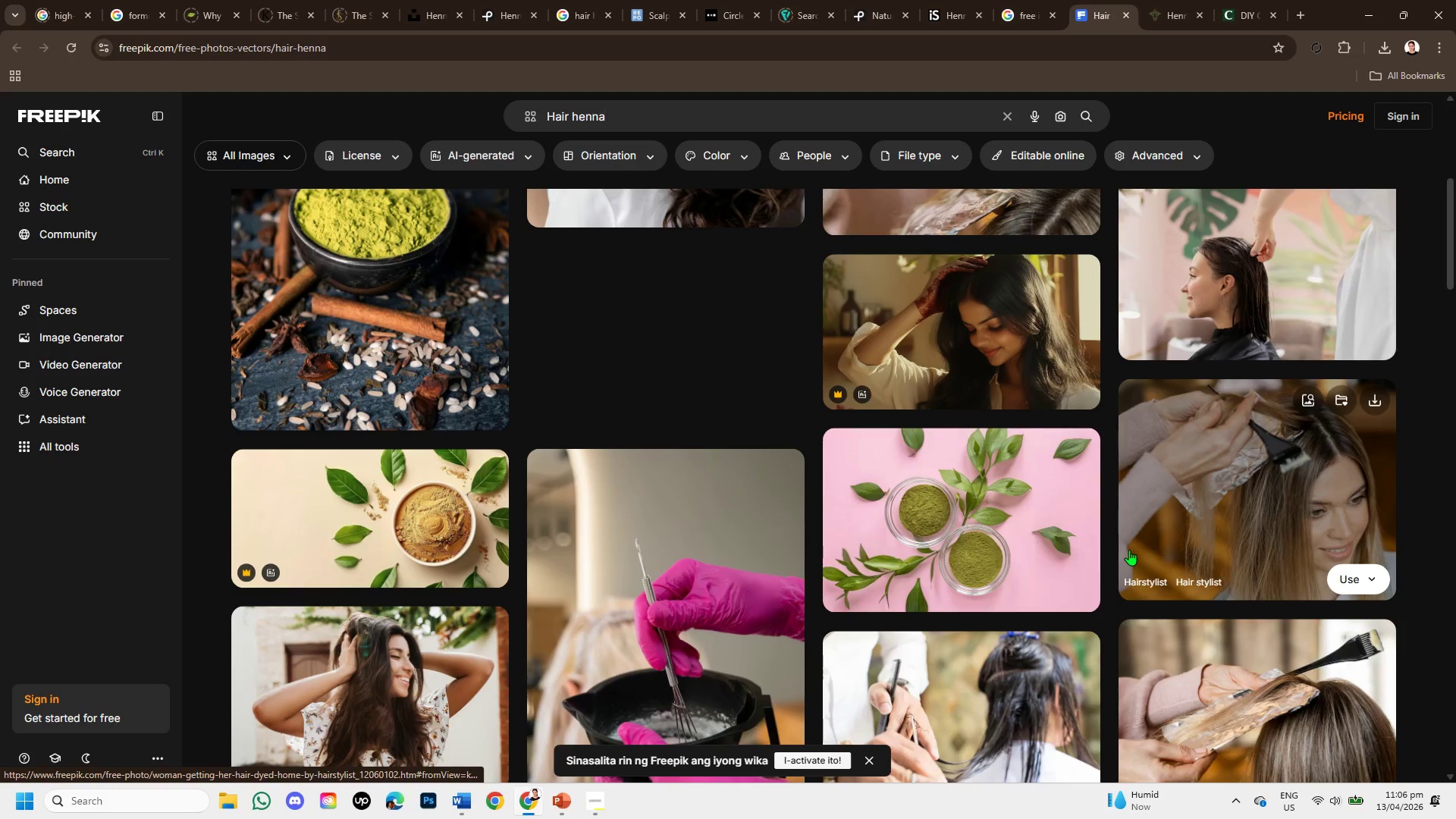 
scroll: coordinate [1129, 550], scroll_direction: up, amount: 1.0
 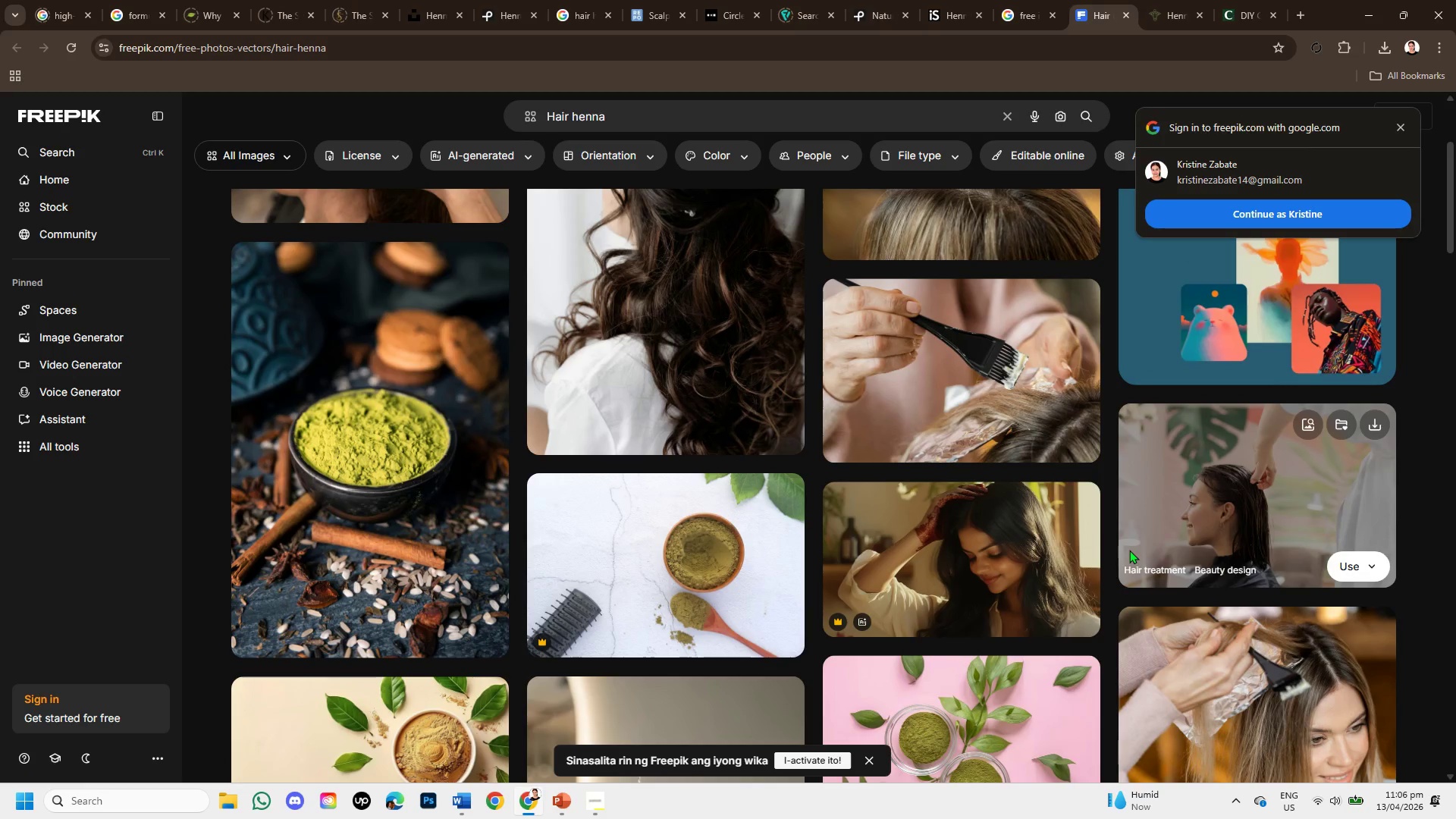 
scroll: coordinate [1129, 550], scroll_direction: down, amount: 7.0
 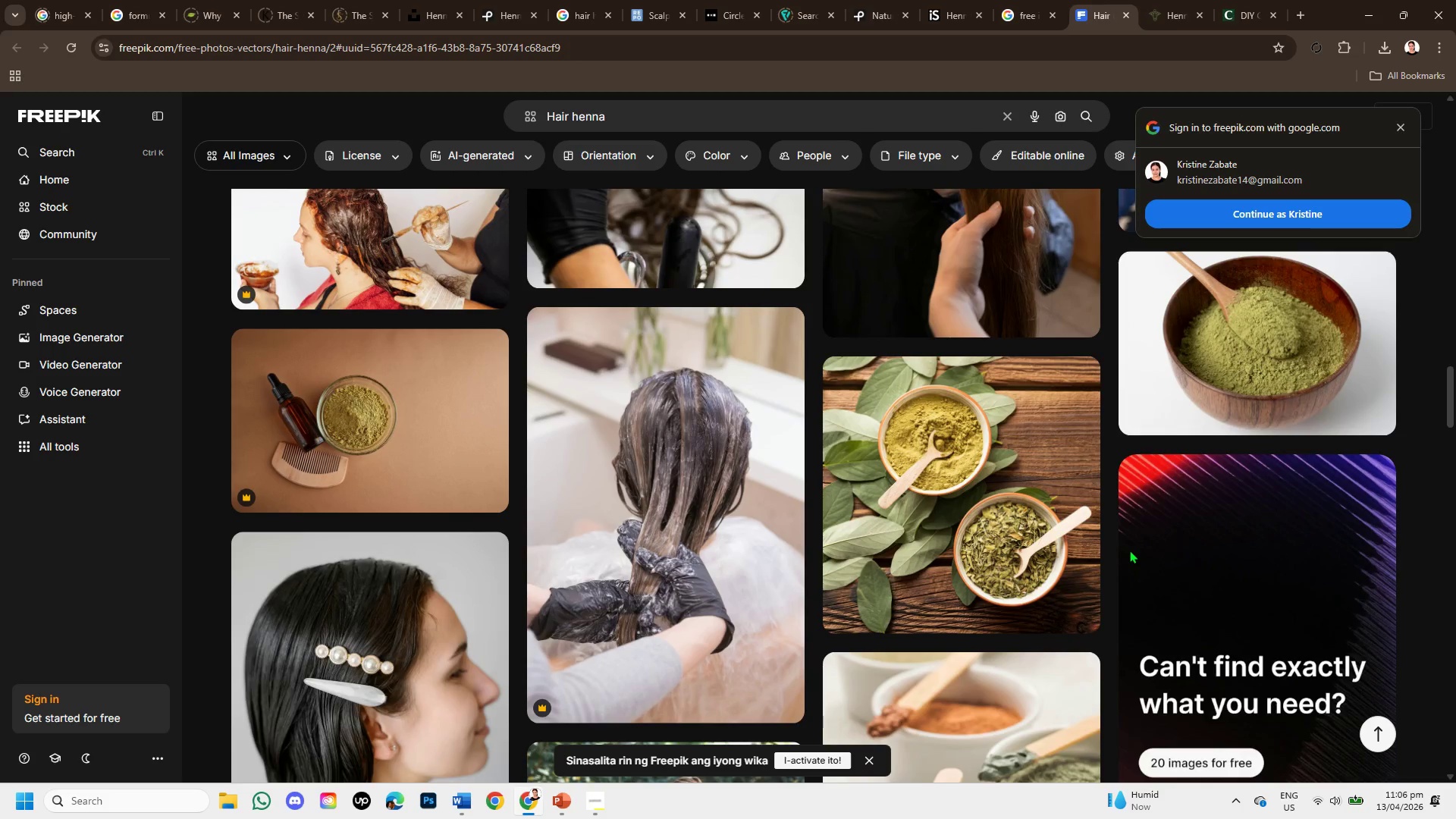 
mouse_move([977, 542])
 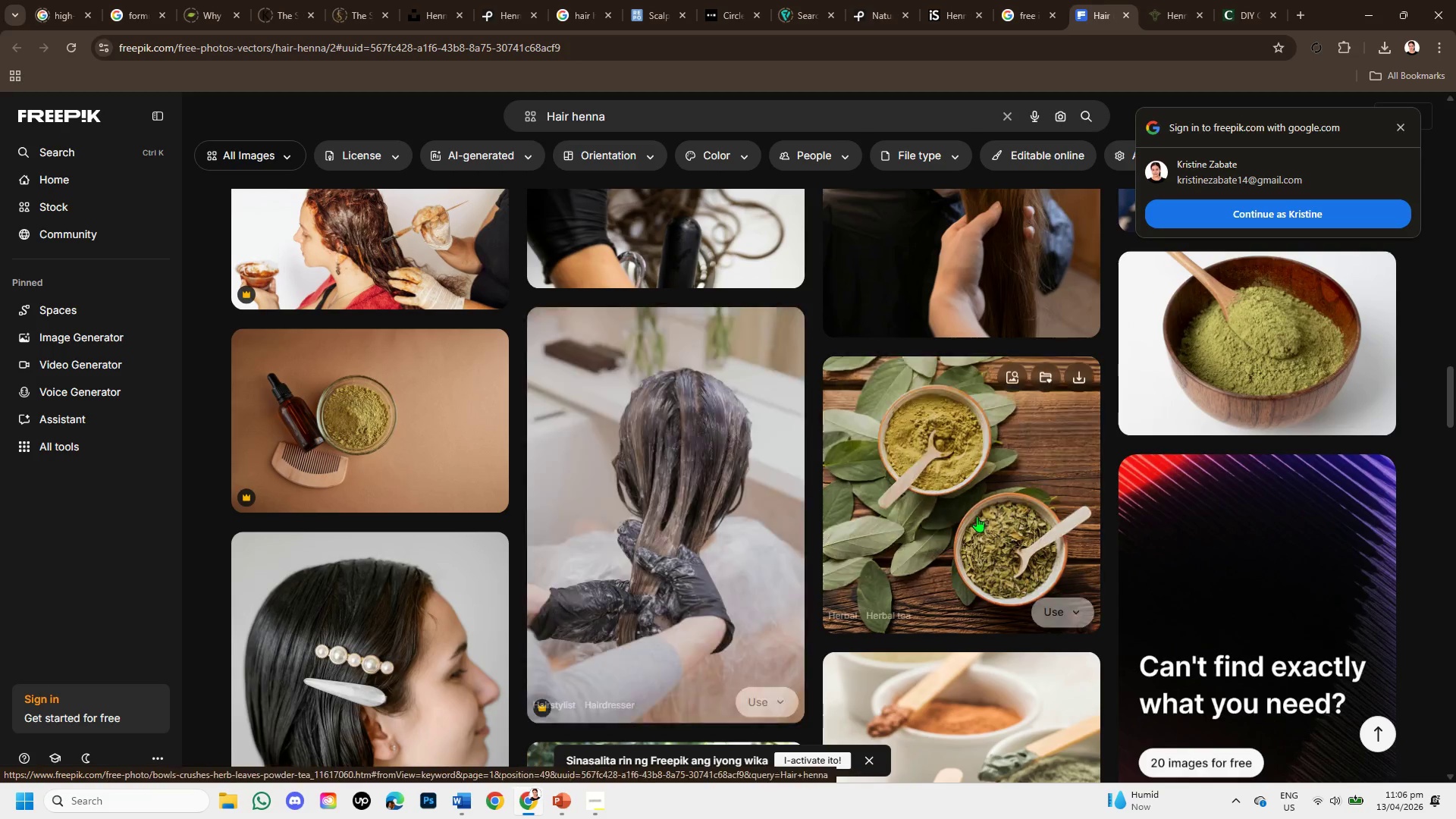 
scroll: coordinate [981, 516], scroll_direction: down, amount: 2.0
 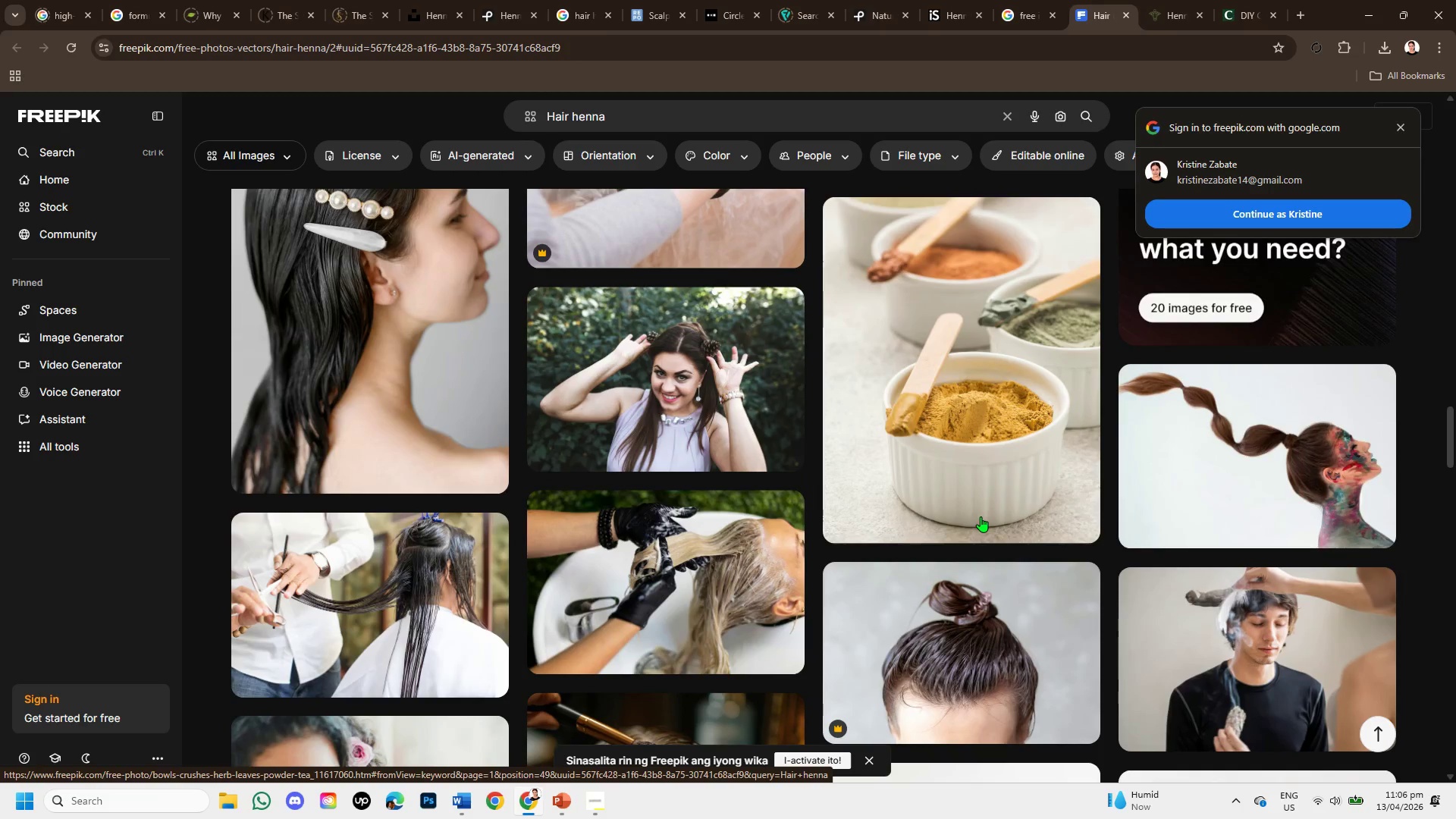 
scroll: coordinate [981, 516], scroll_direction: up, amount: 2.0
 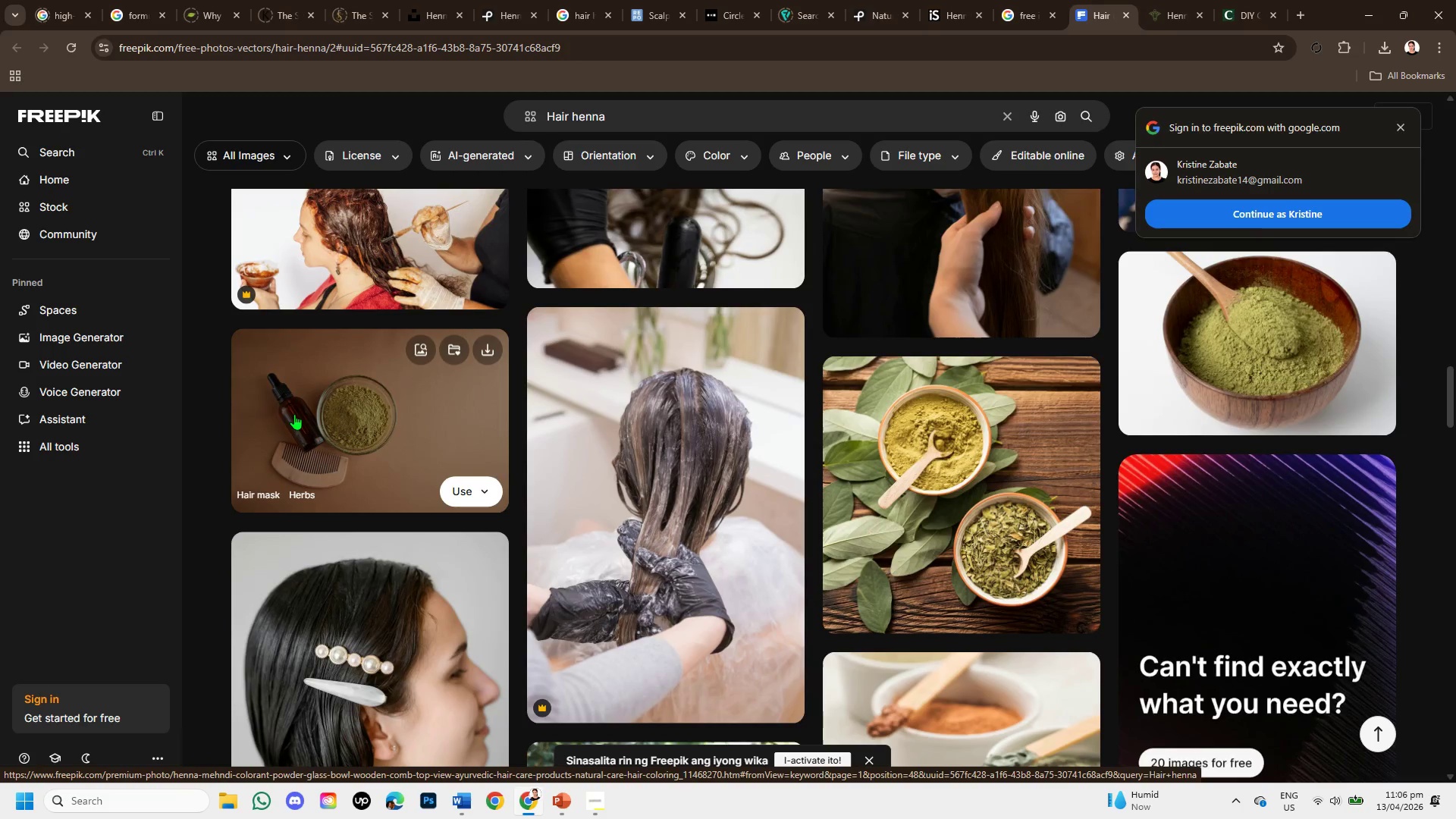 
left_click([294, 414])
 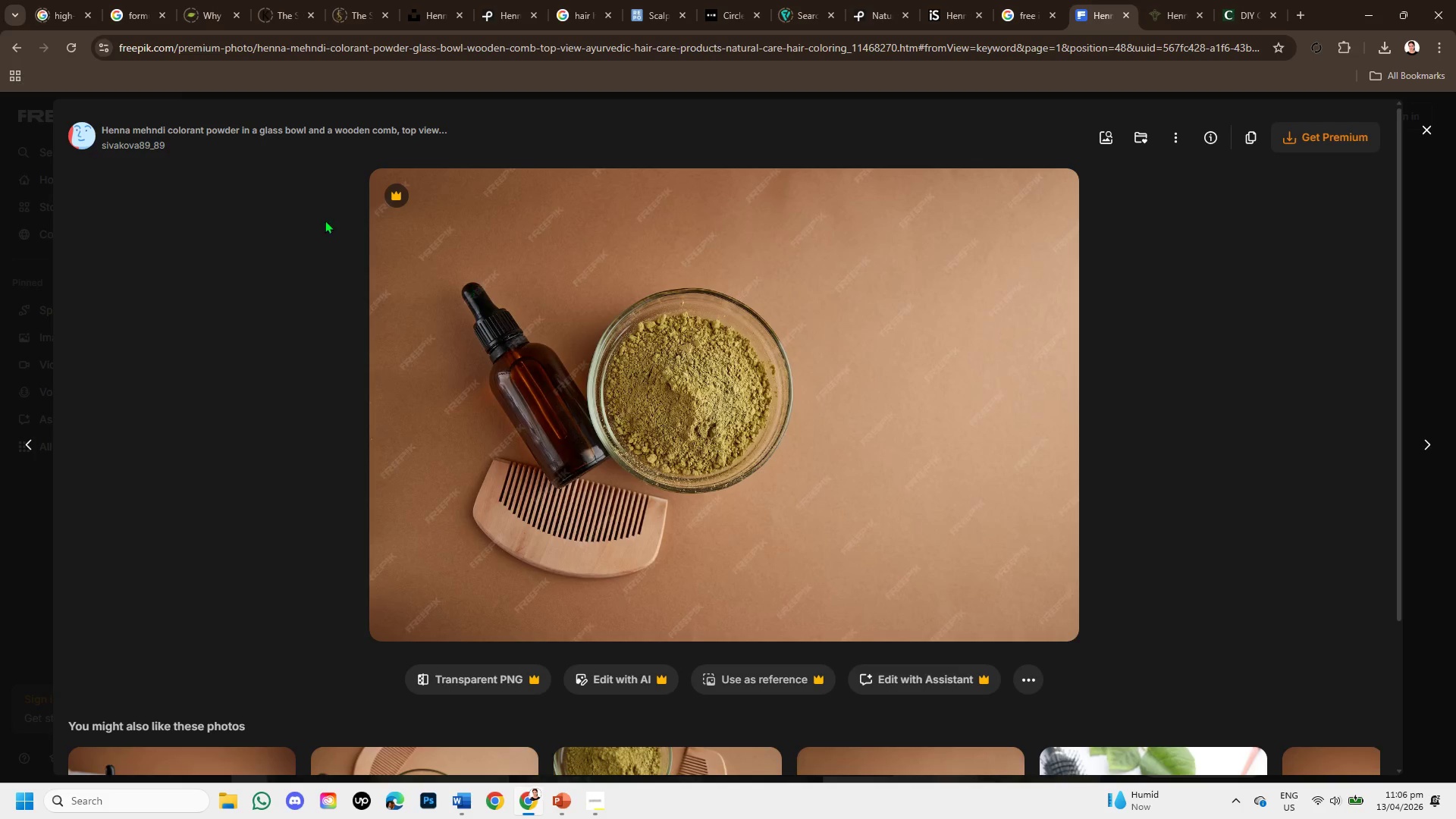 
left_click([10, 48])
 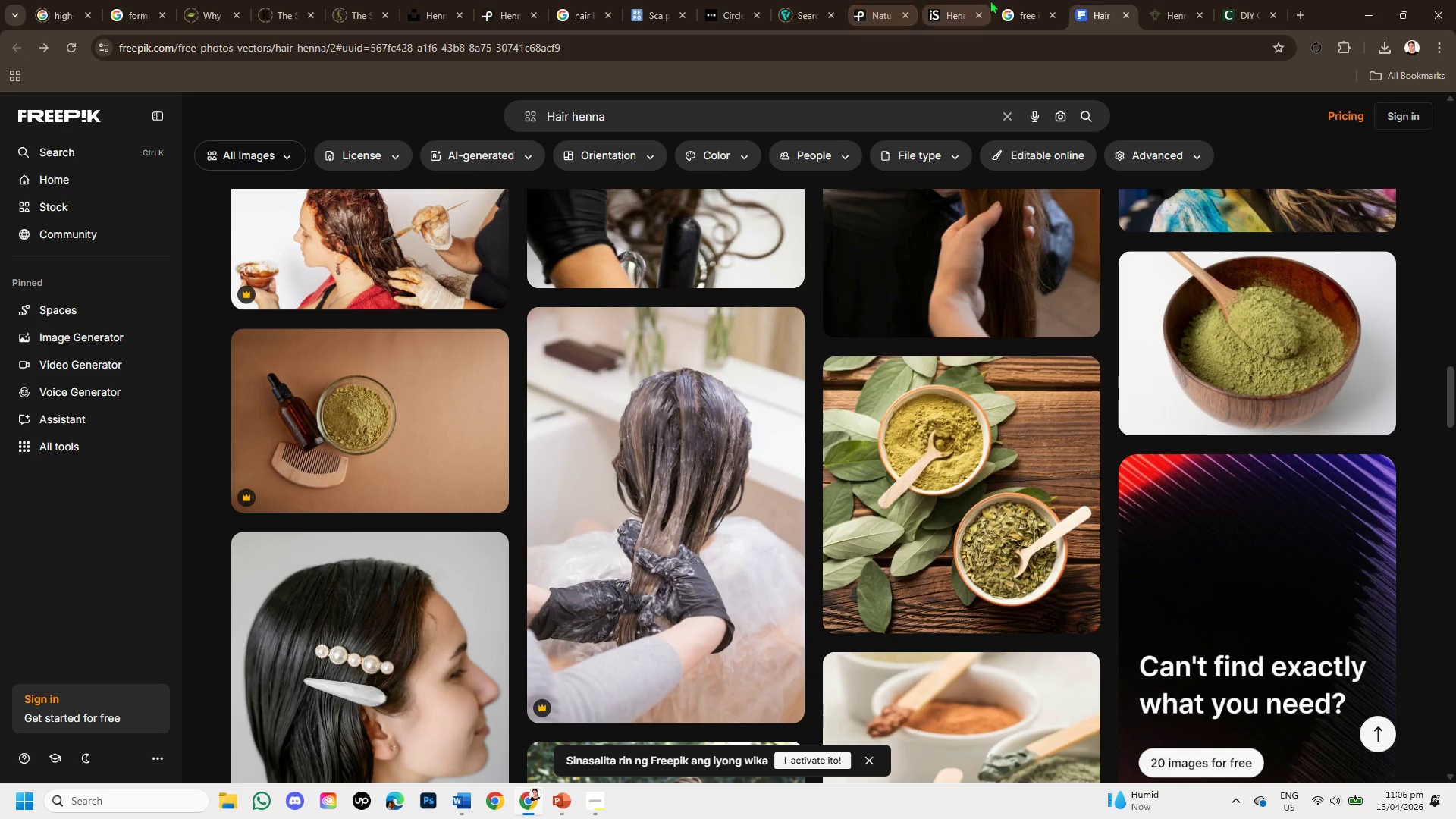 
left_click([1006, 0])
 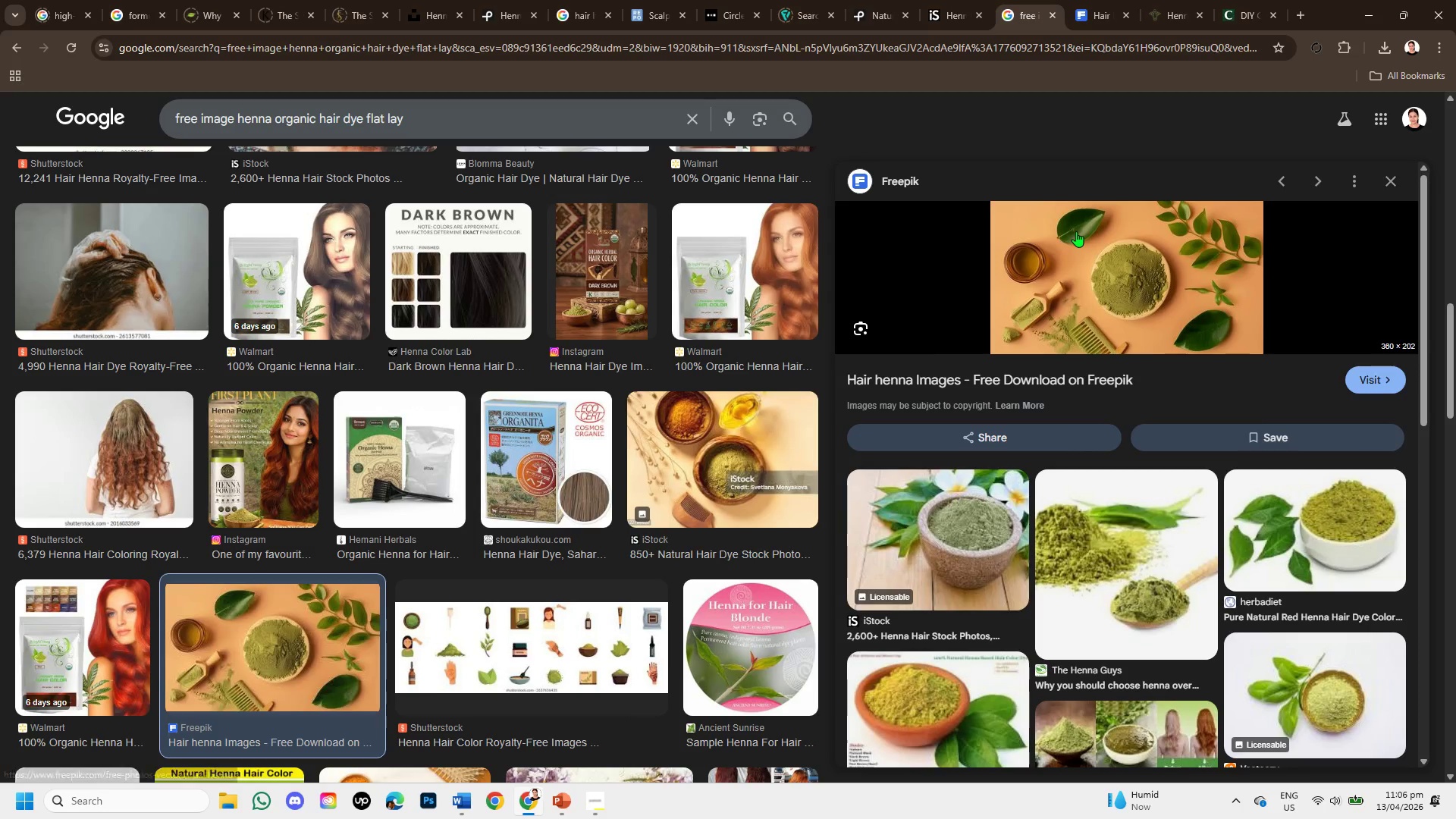 
right_click([1081, 251])
 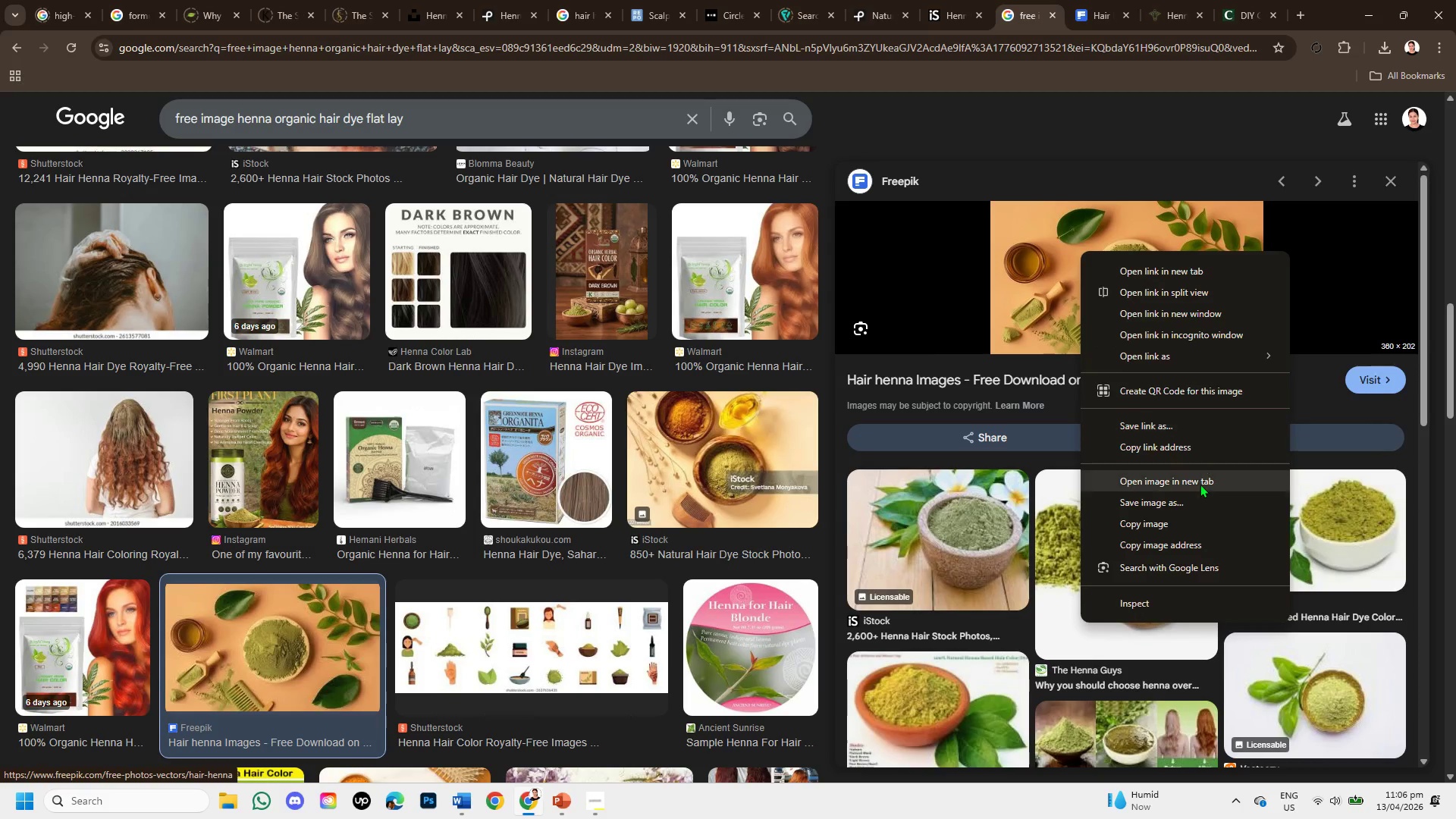 
left_click([1200, 493])
 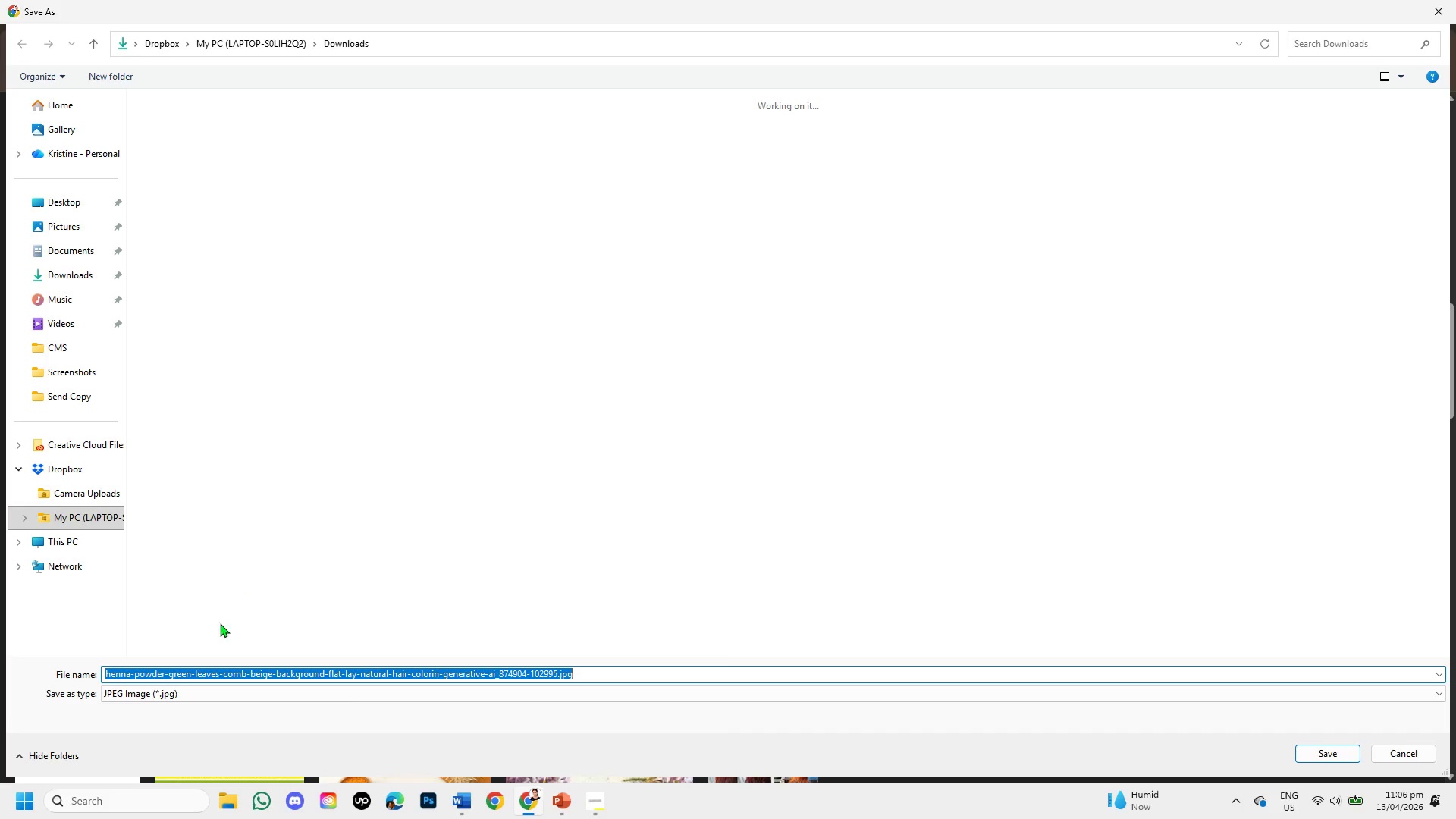 
left_click([67, 276])
 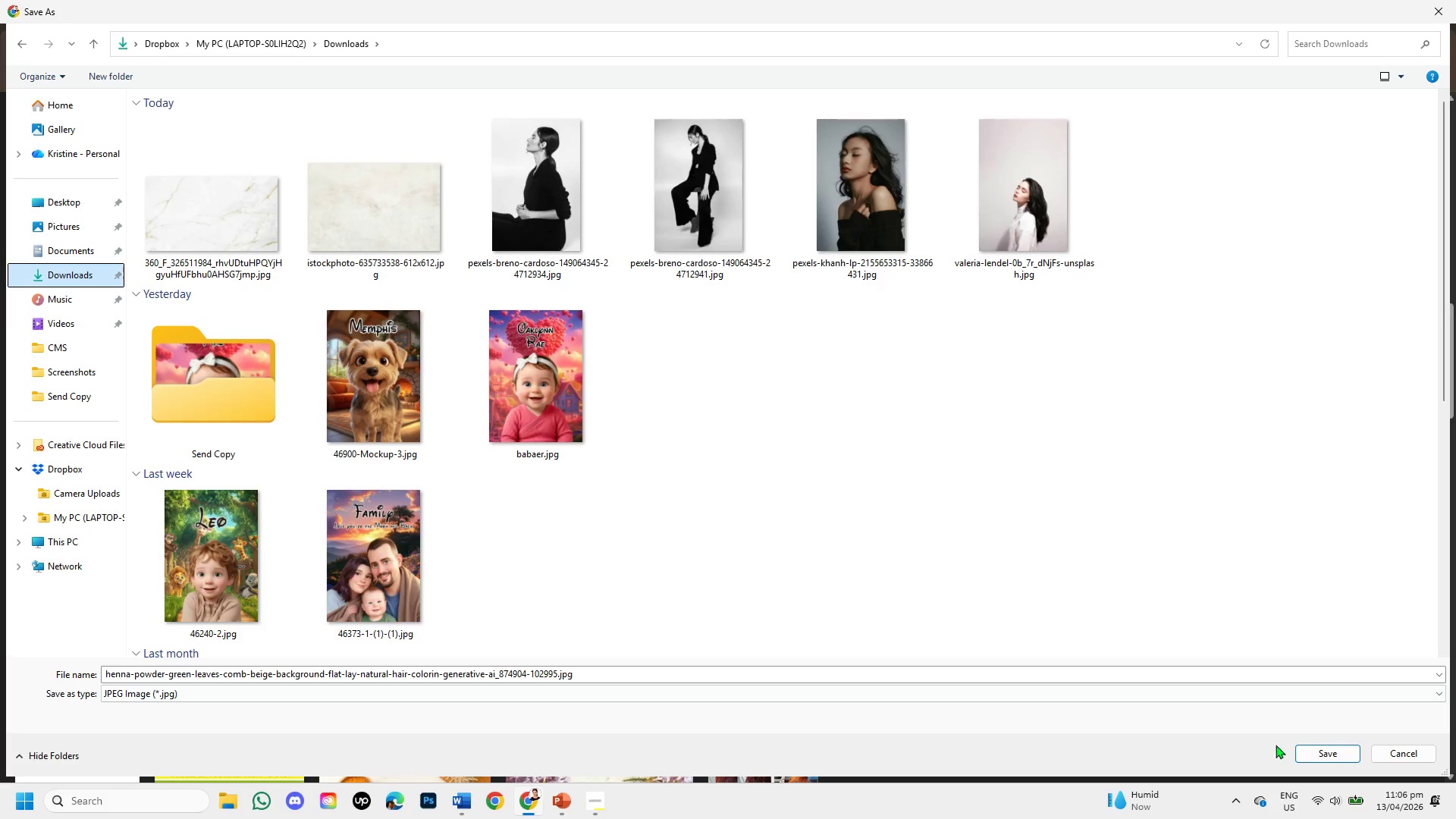 
left_click([1313, 748])
 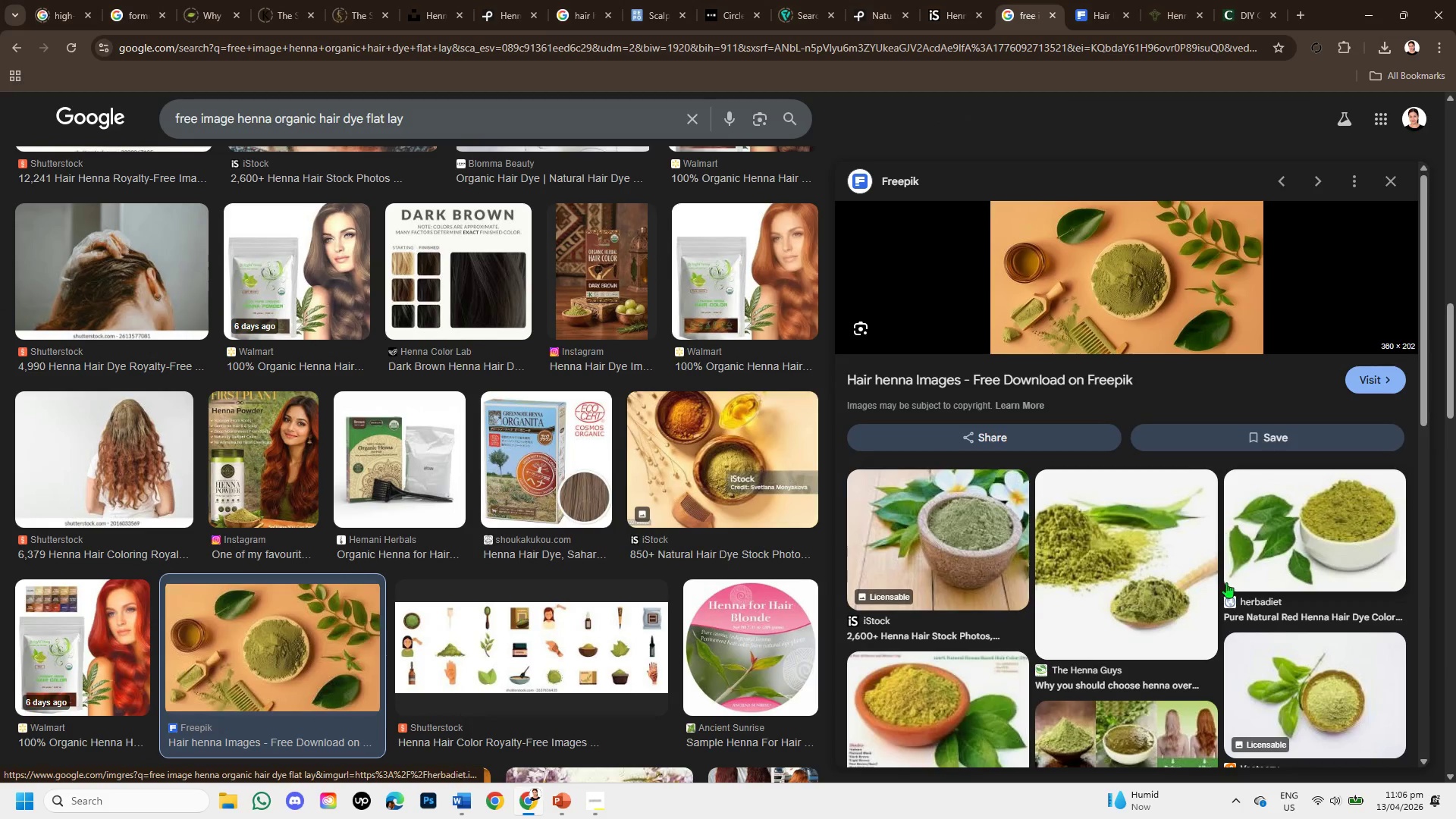 
scroll: coordinate [1220, 607], scroll_direction: down, amount: 1.0
 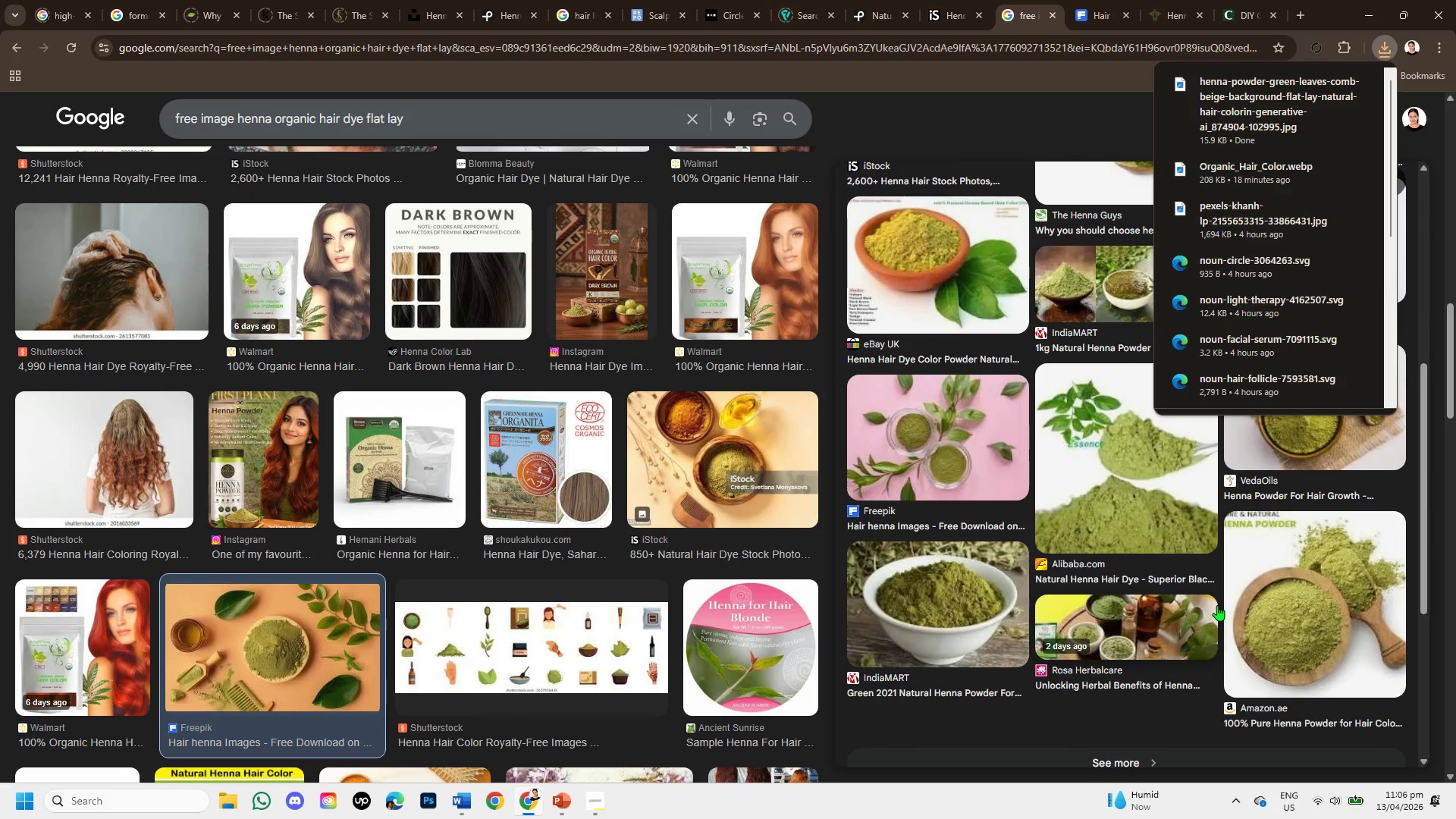 
scroll: coordinate [1169, 627], scroll_direction: up, amount: 1.0
 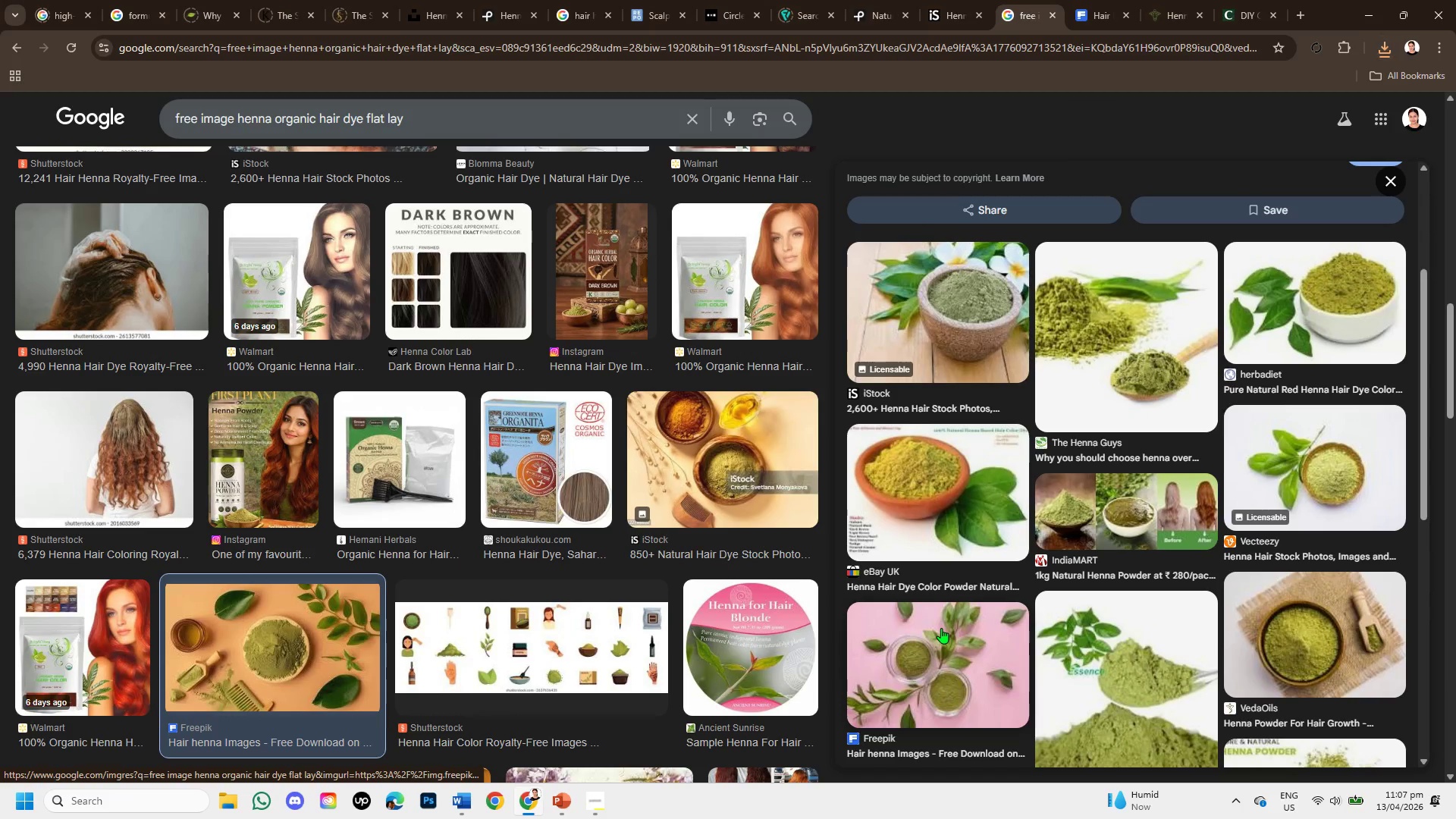 
left_click([941, 628])
 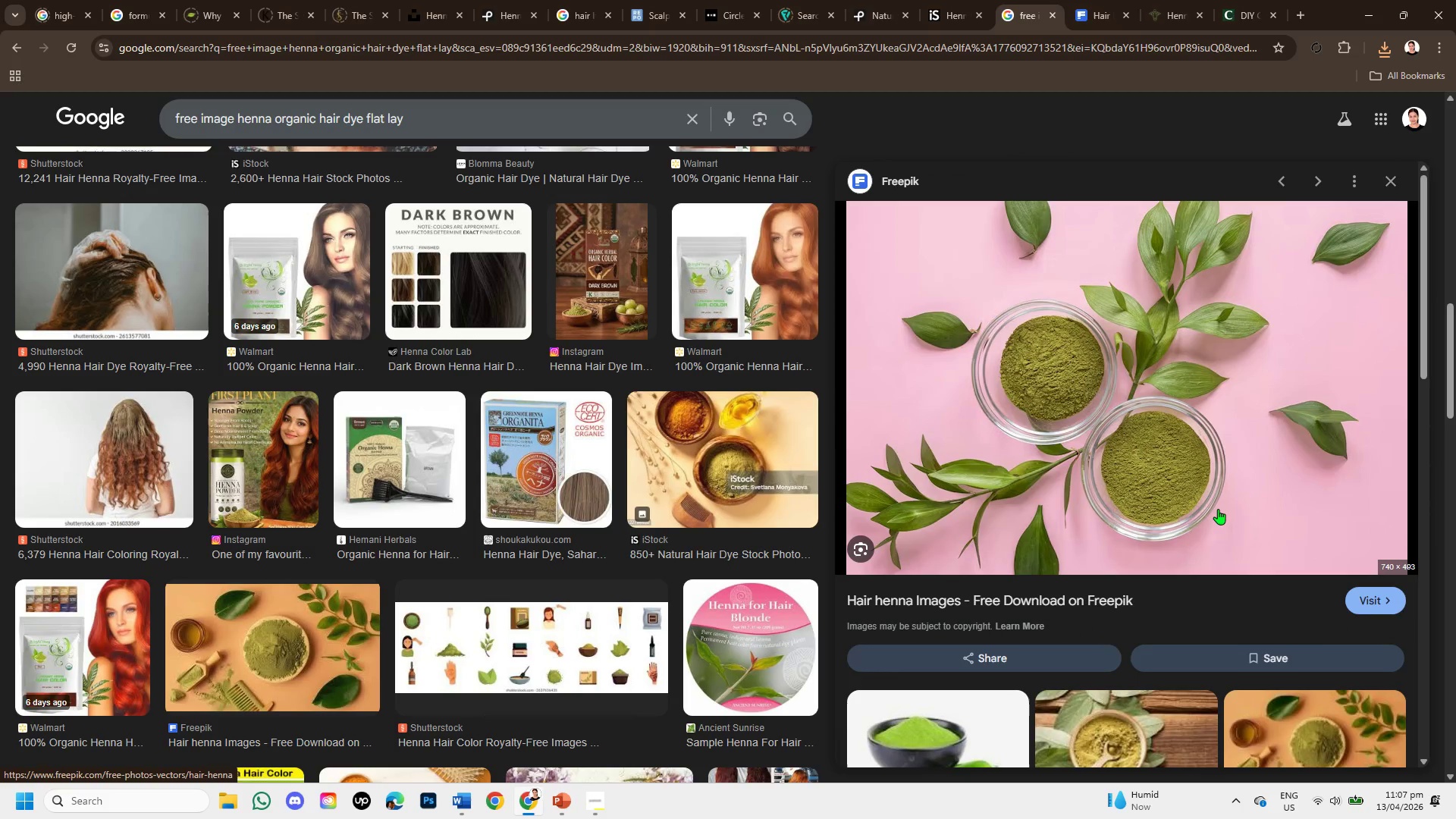 
wait(6.97)
 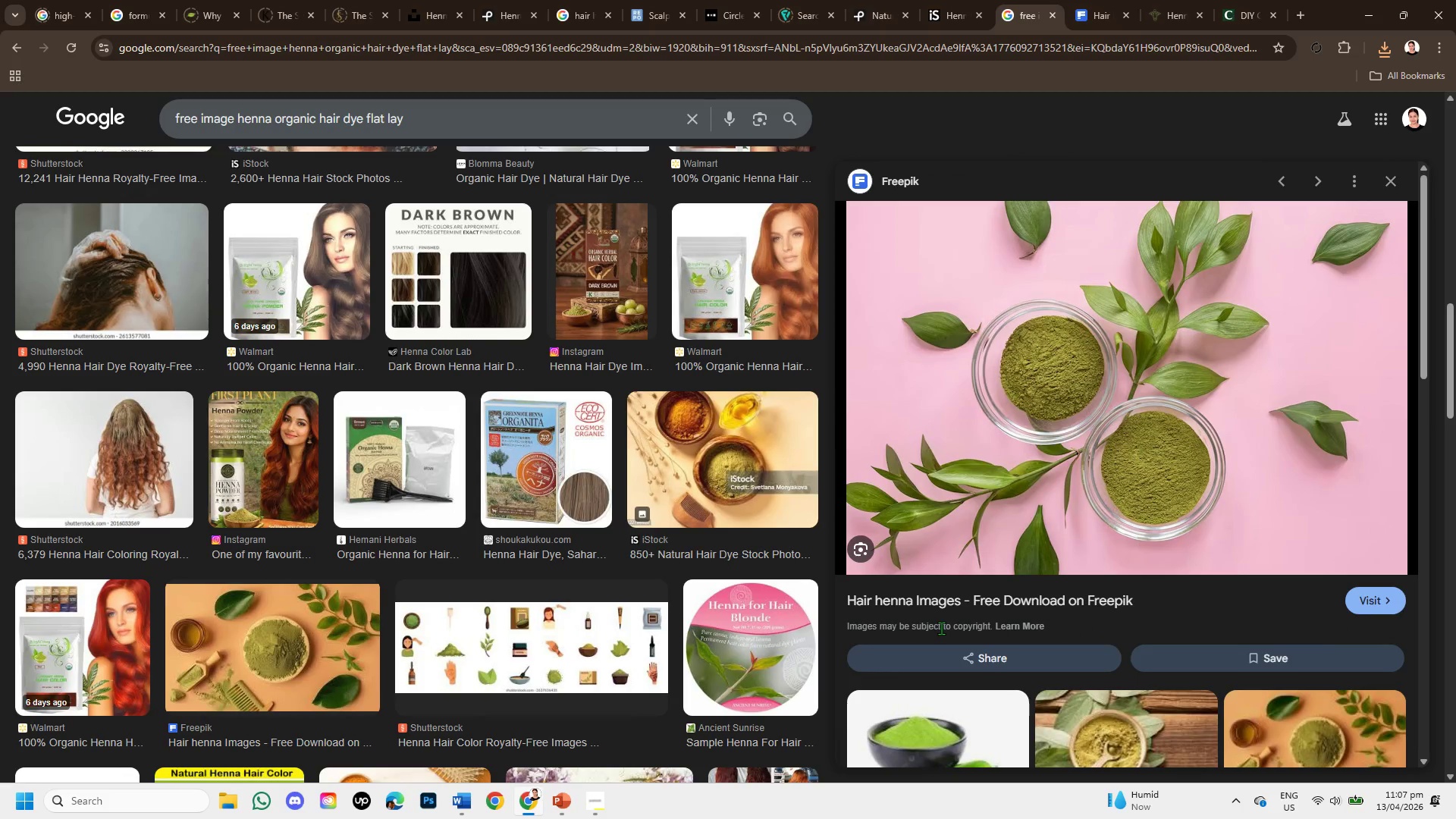 
scroll: coordinate [1226, 583], scroll_direction: down, amount: 3.0
 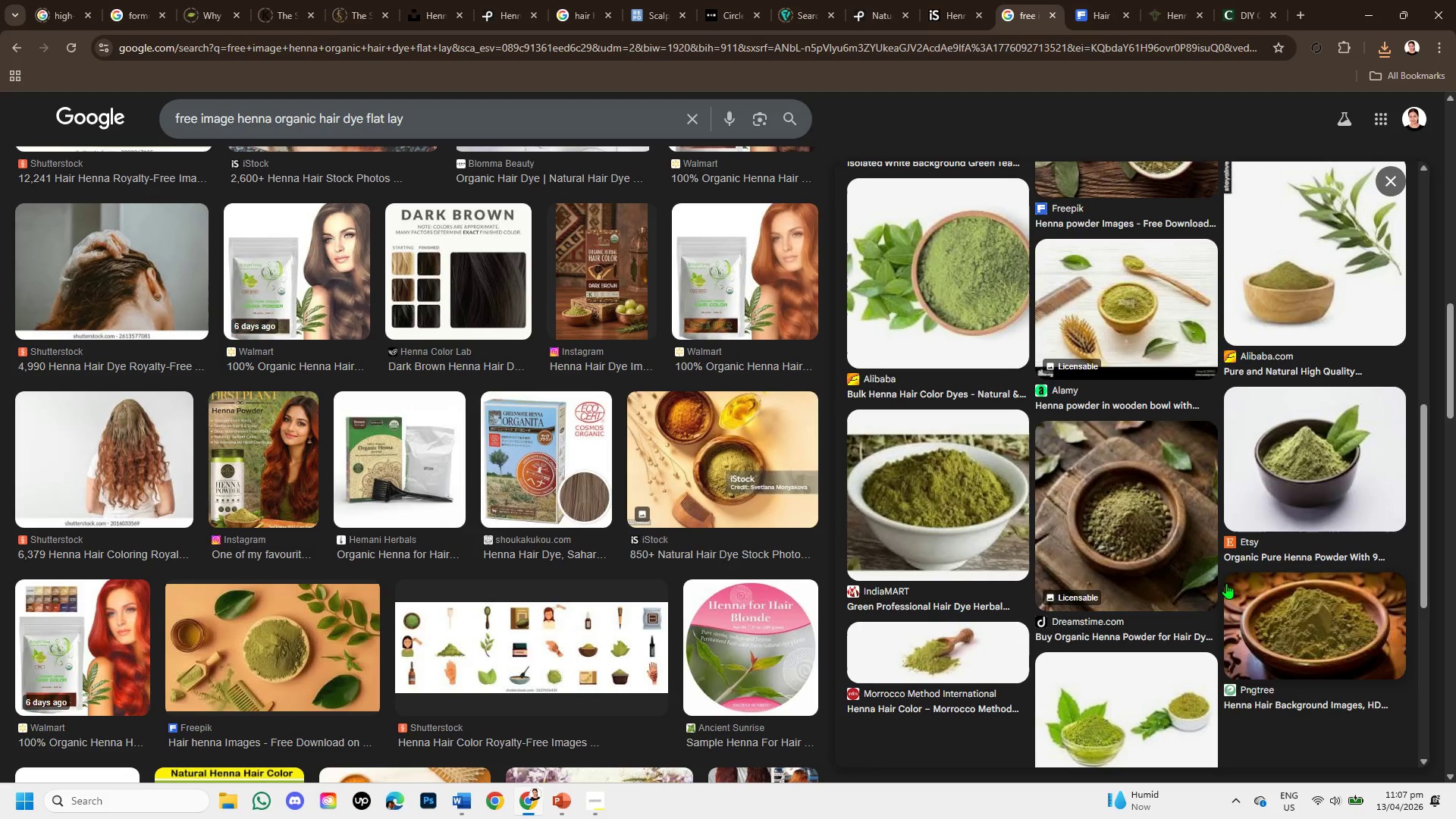 
scroll: coordinate [1226, 583], scroll_direction: up, amount: 3.0
 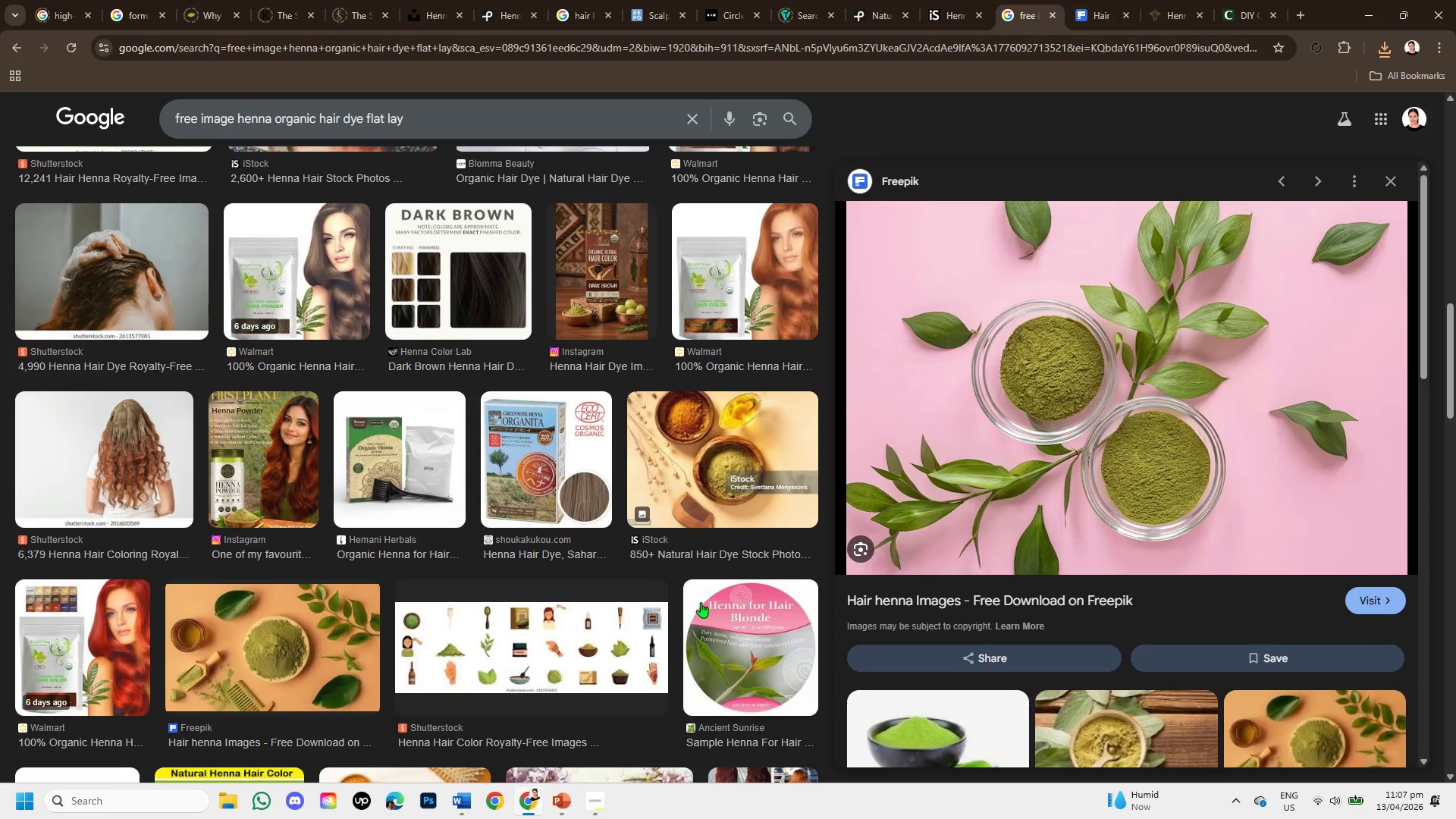 
wait(6.32)
 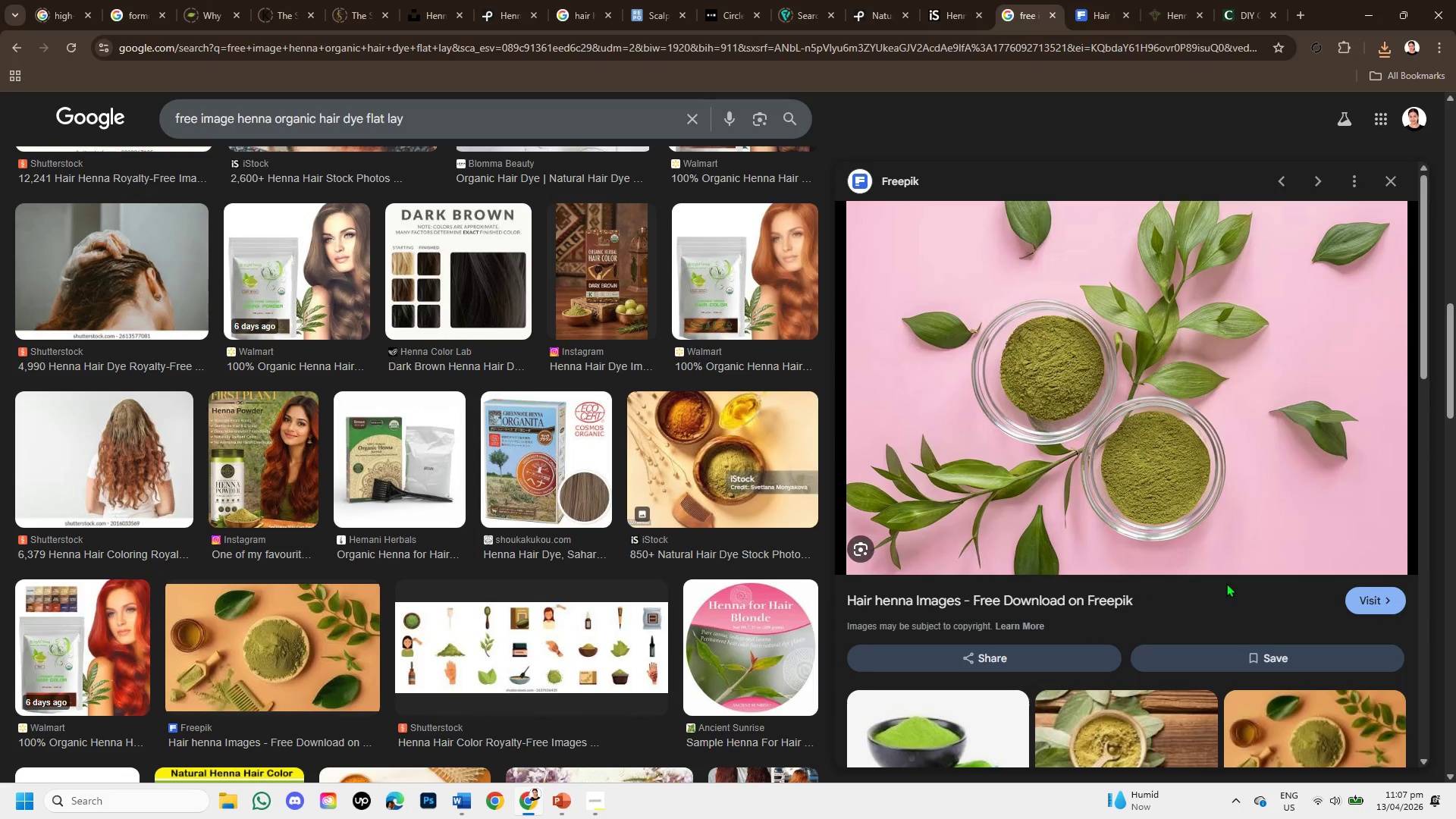 
scroll: coordinate [579, 591], scroll_direction: down, amount: 2.0
 